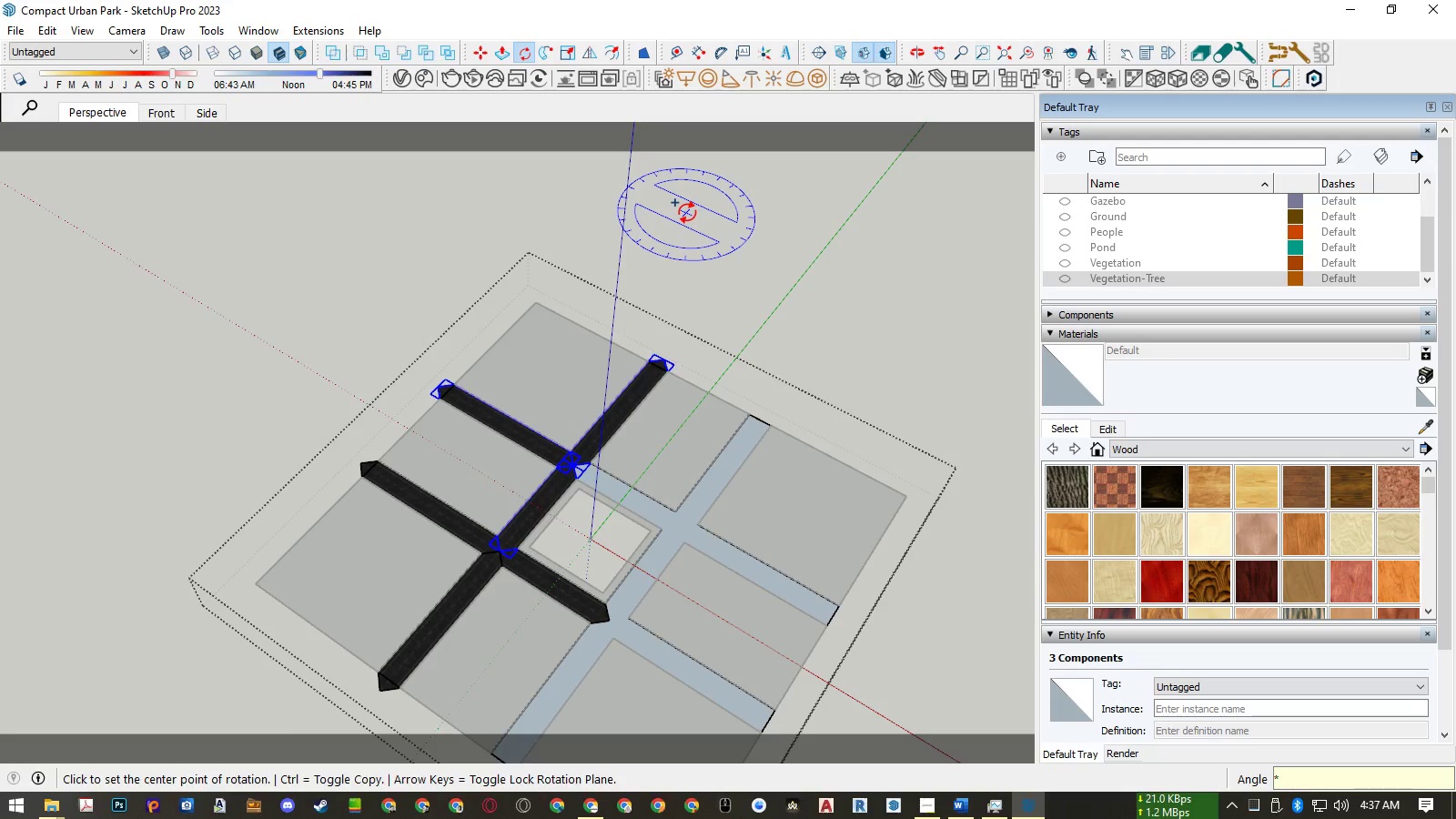 
key(Numpad3)
 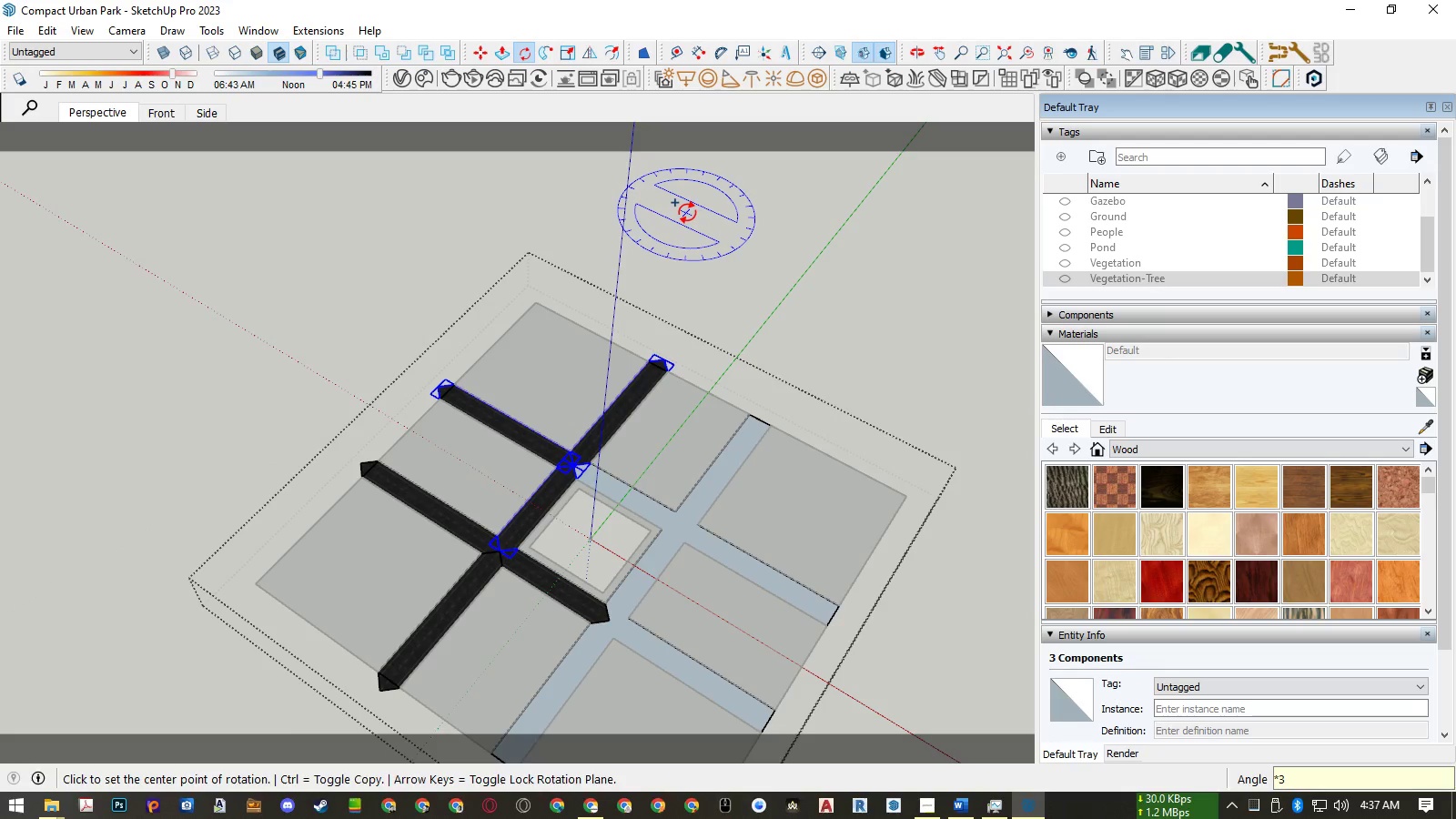 
key(NumpadEnter)
 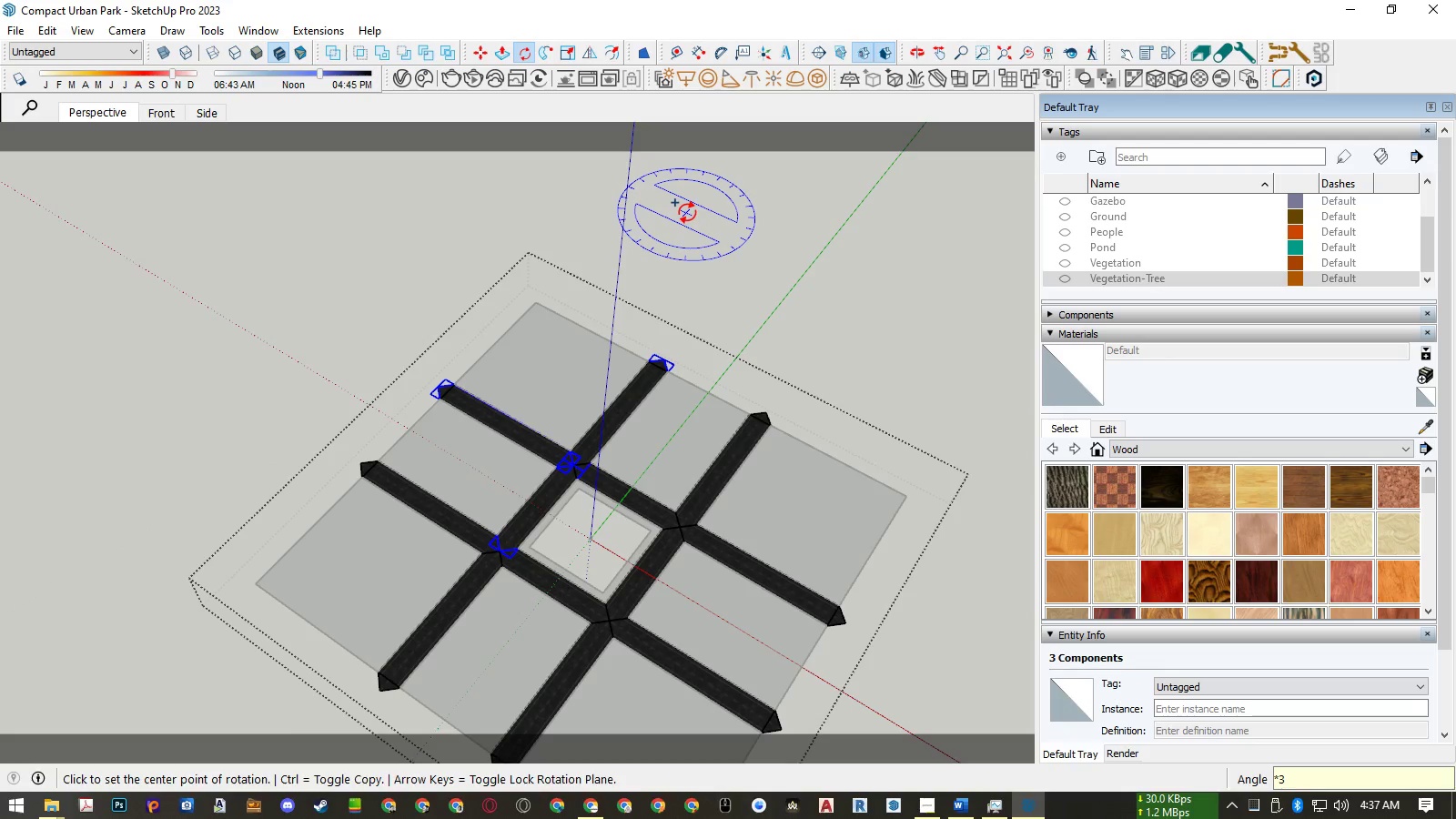 
key(Space)
 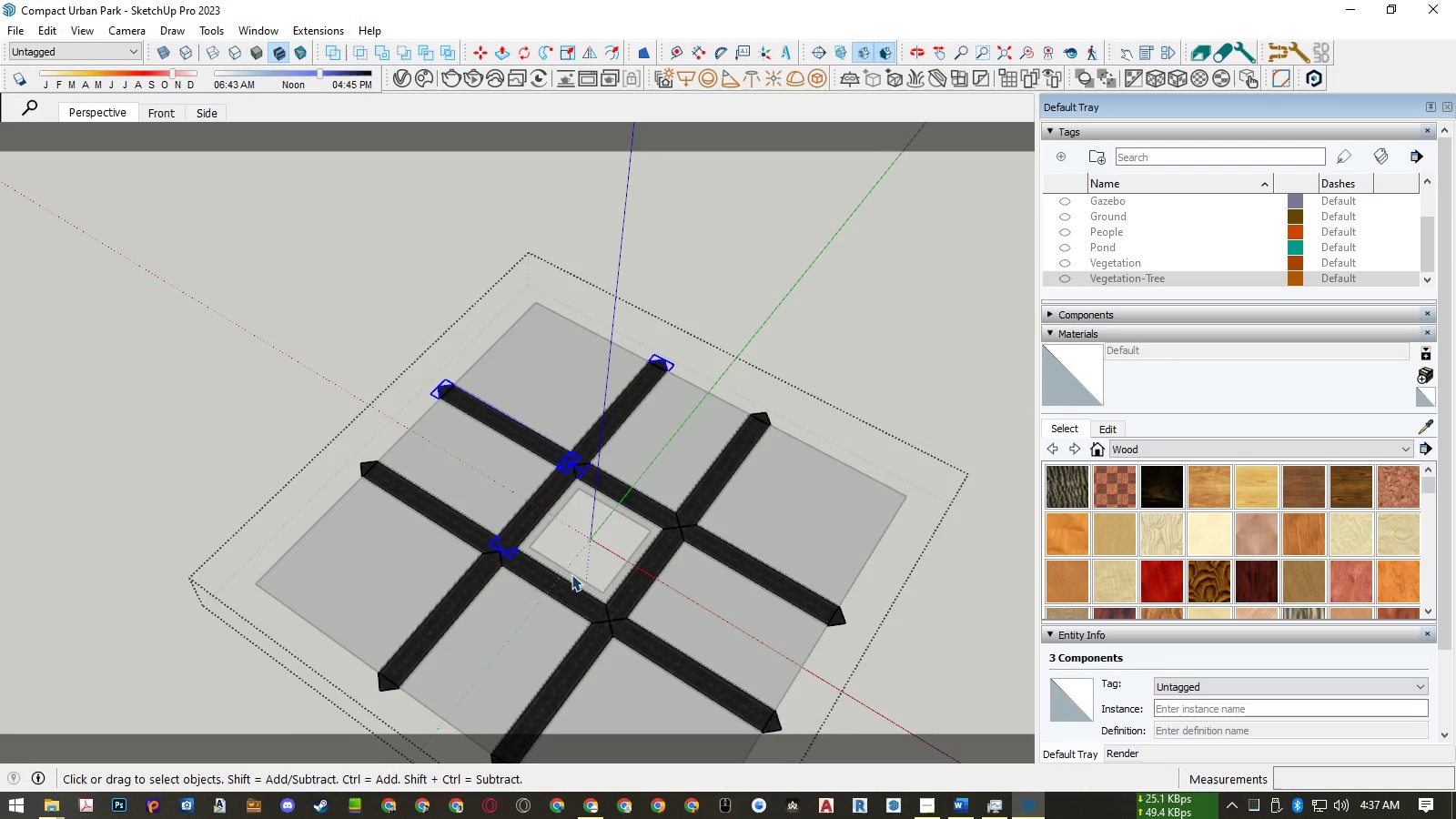 
scroll: coordinate [522, 543], scroll_direction: up, amount: 12.0
 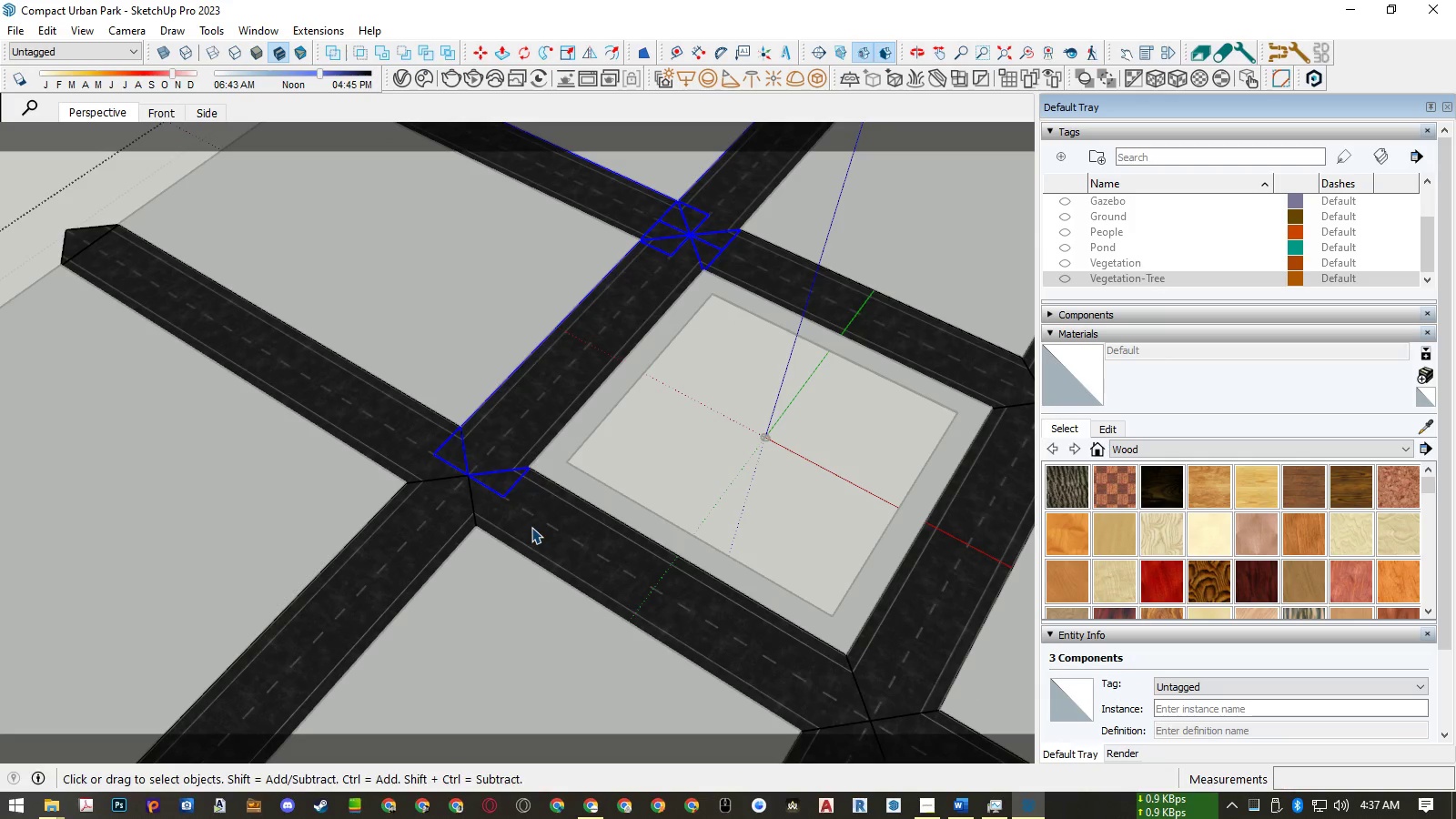 
hold_key(key=ControlLeft, duration=0.8)
 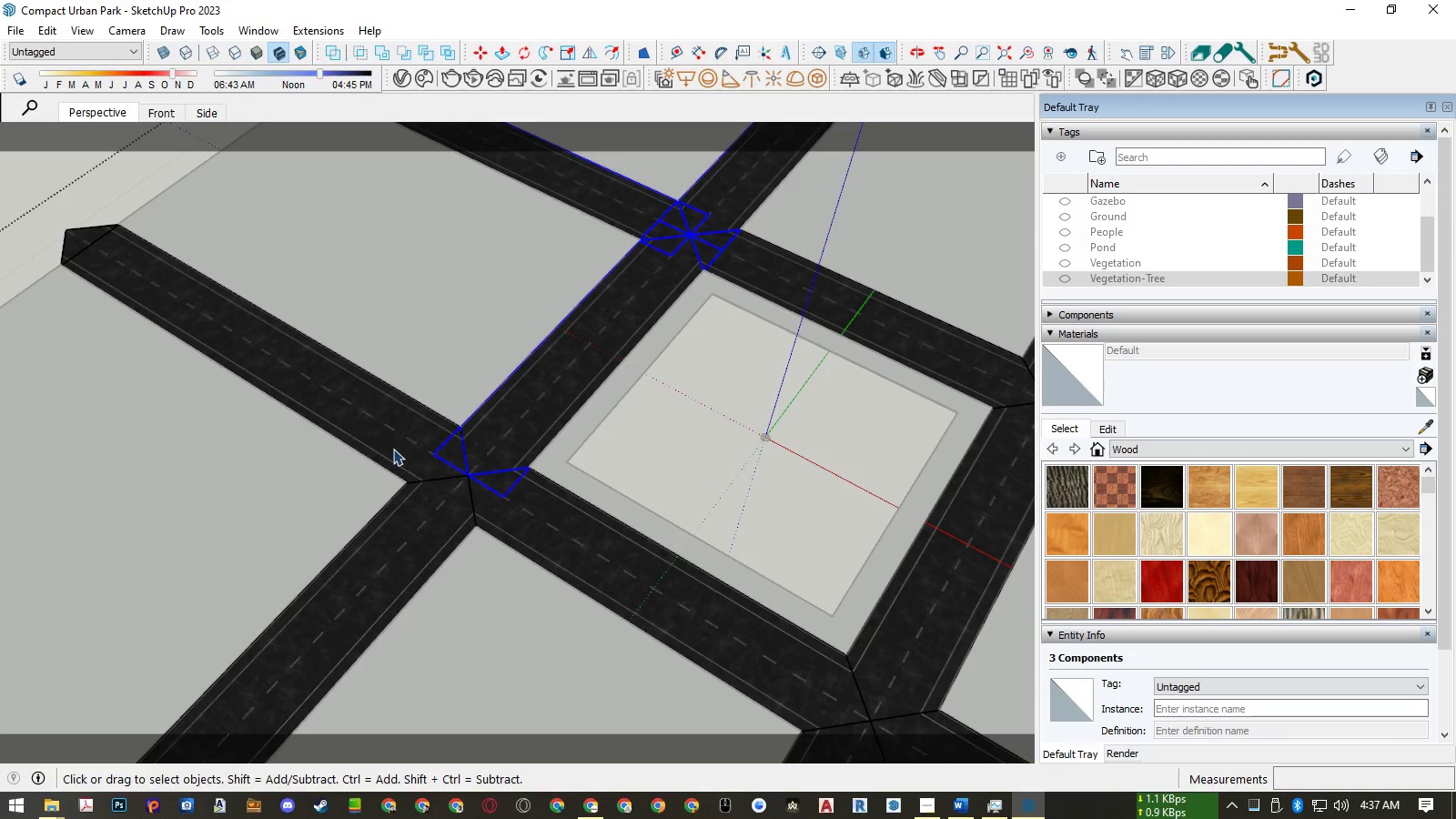 
key(Control+ControlLeft)
 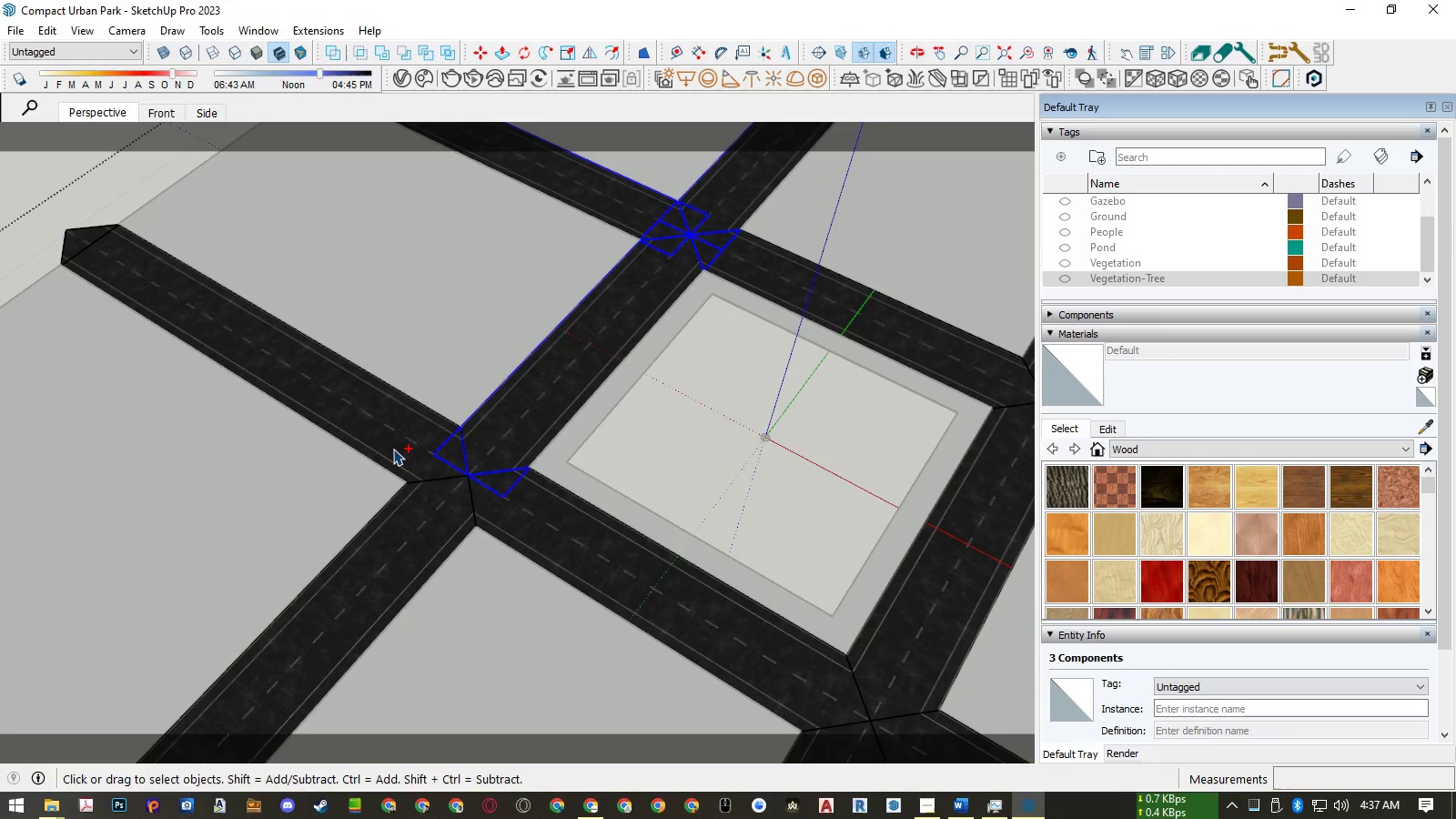 
key(Control+S)
 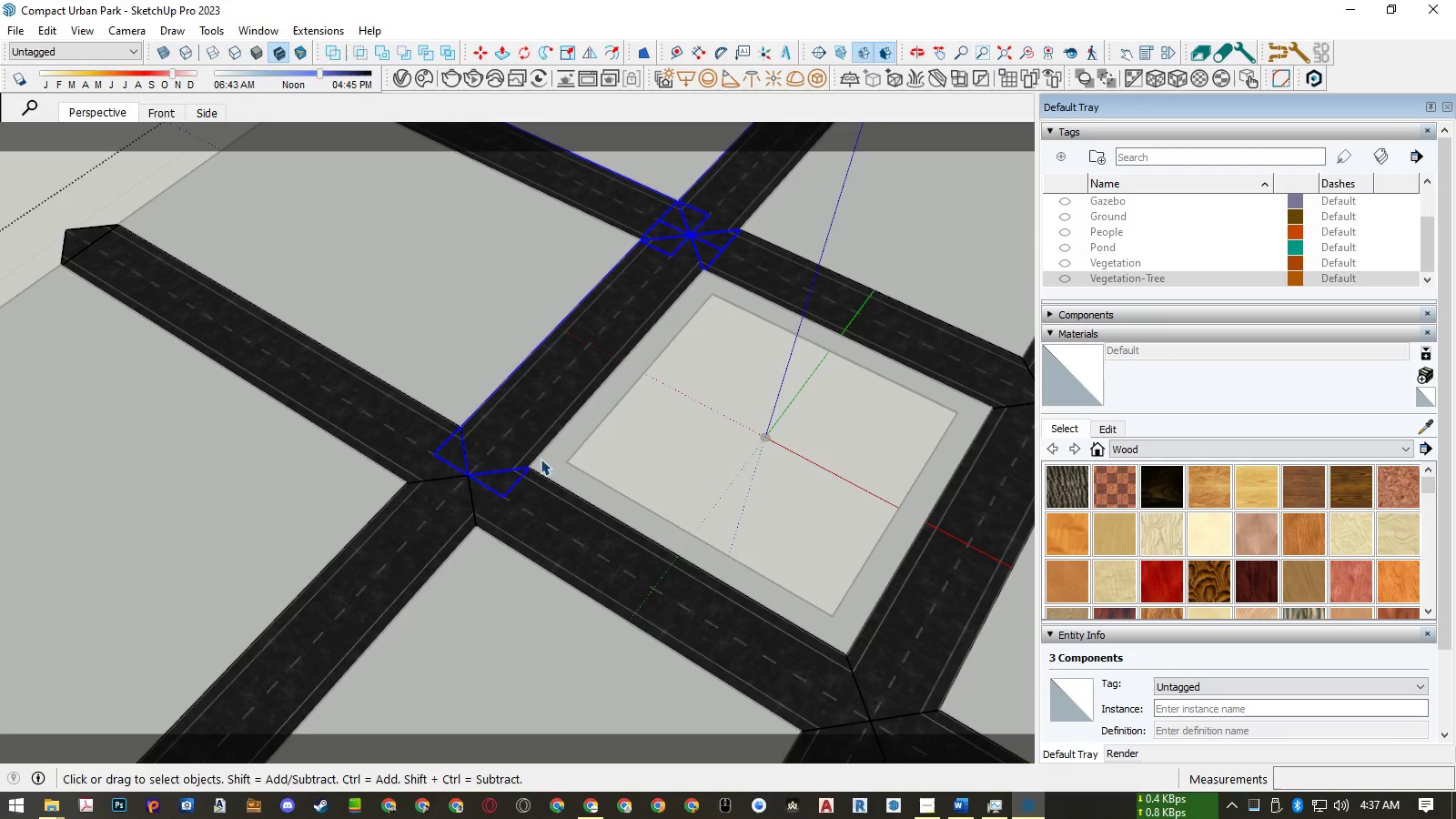 
double_click([527, 499])
 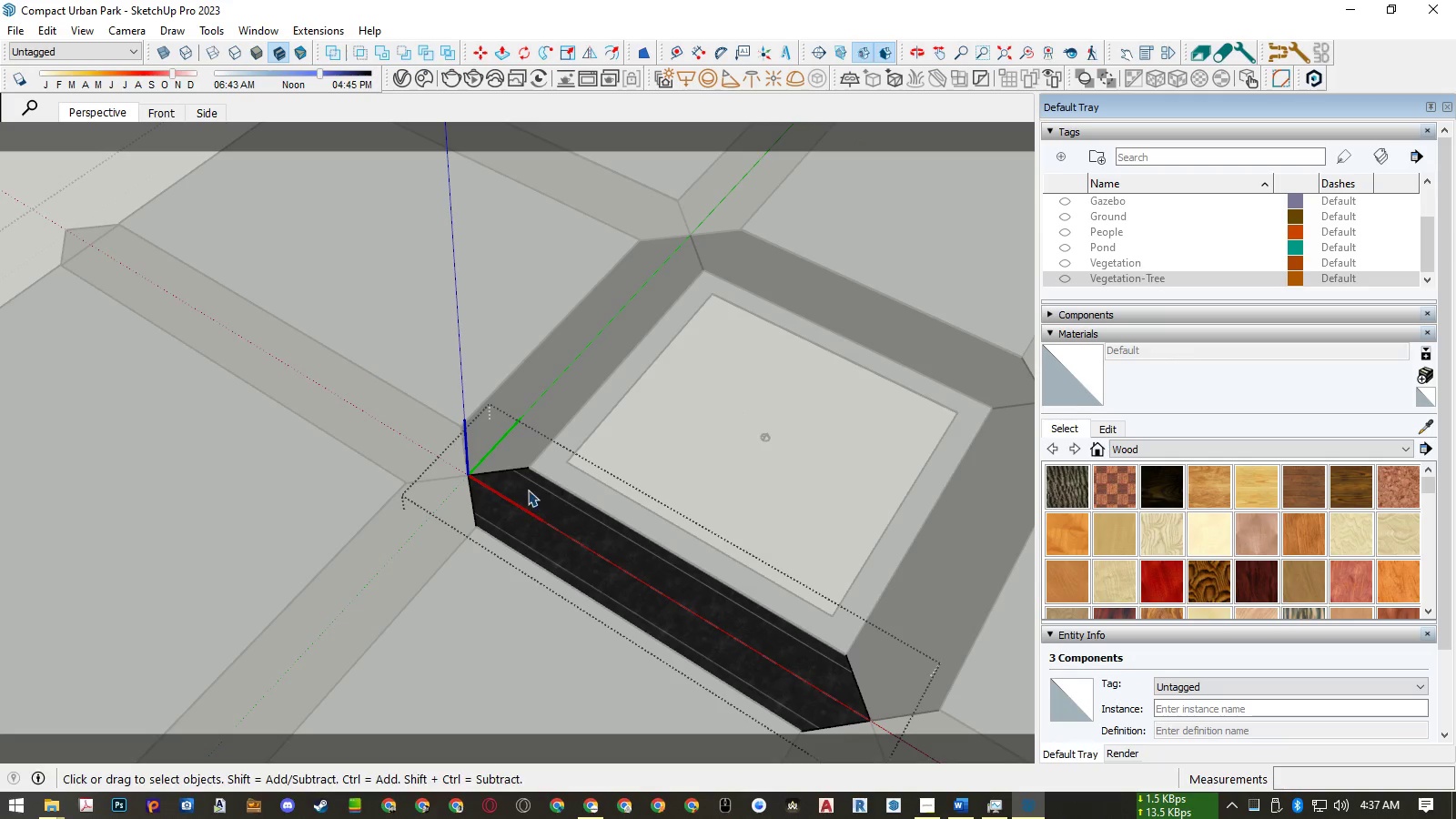 
scroll: coordinate [520, 479], scroll_direction: up, amount: 3.0
 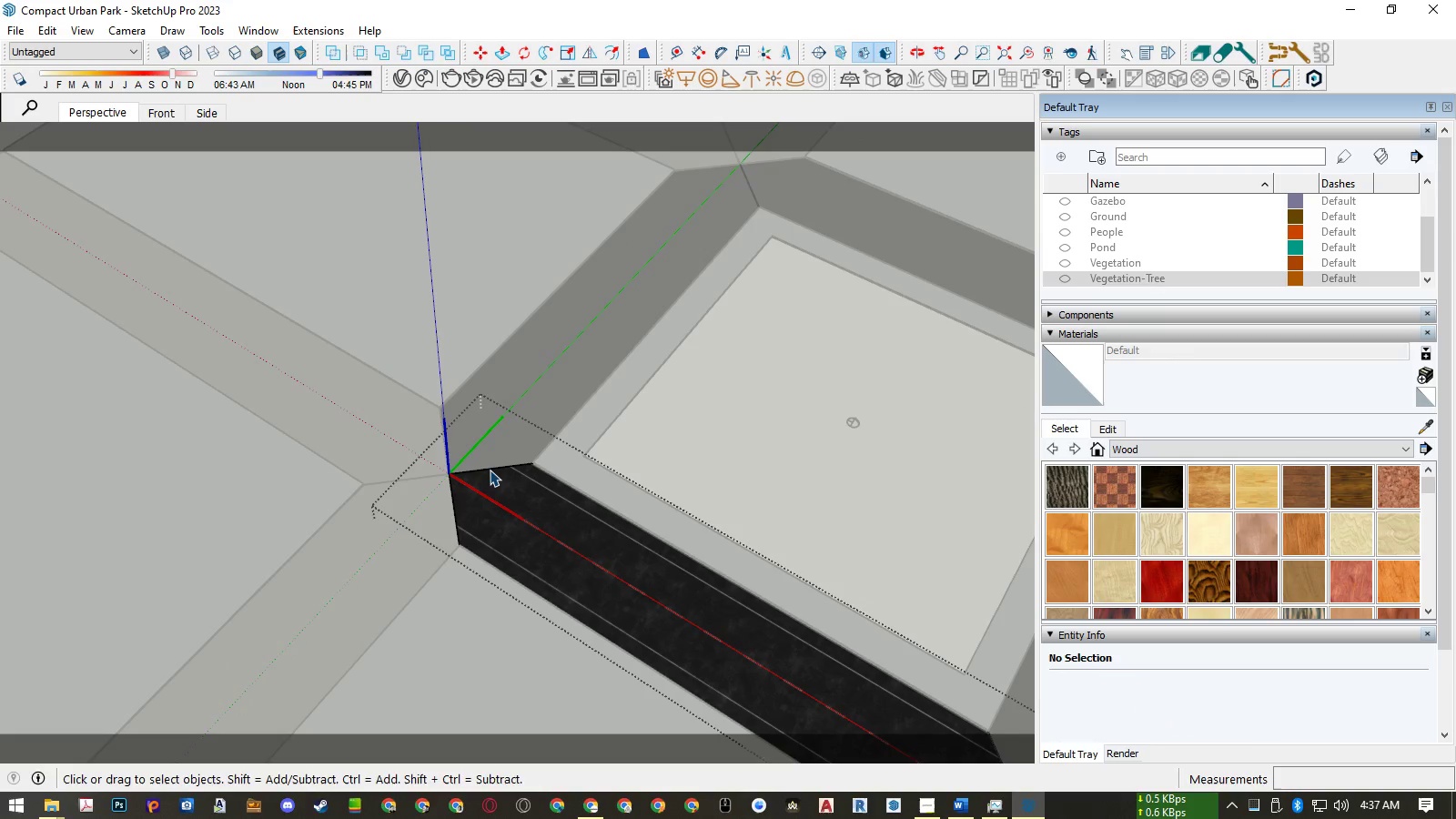 
left_click([490, 470])
 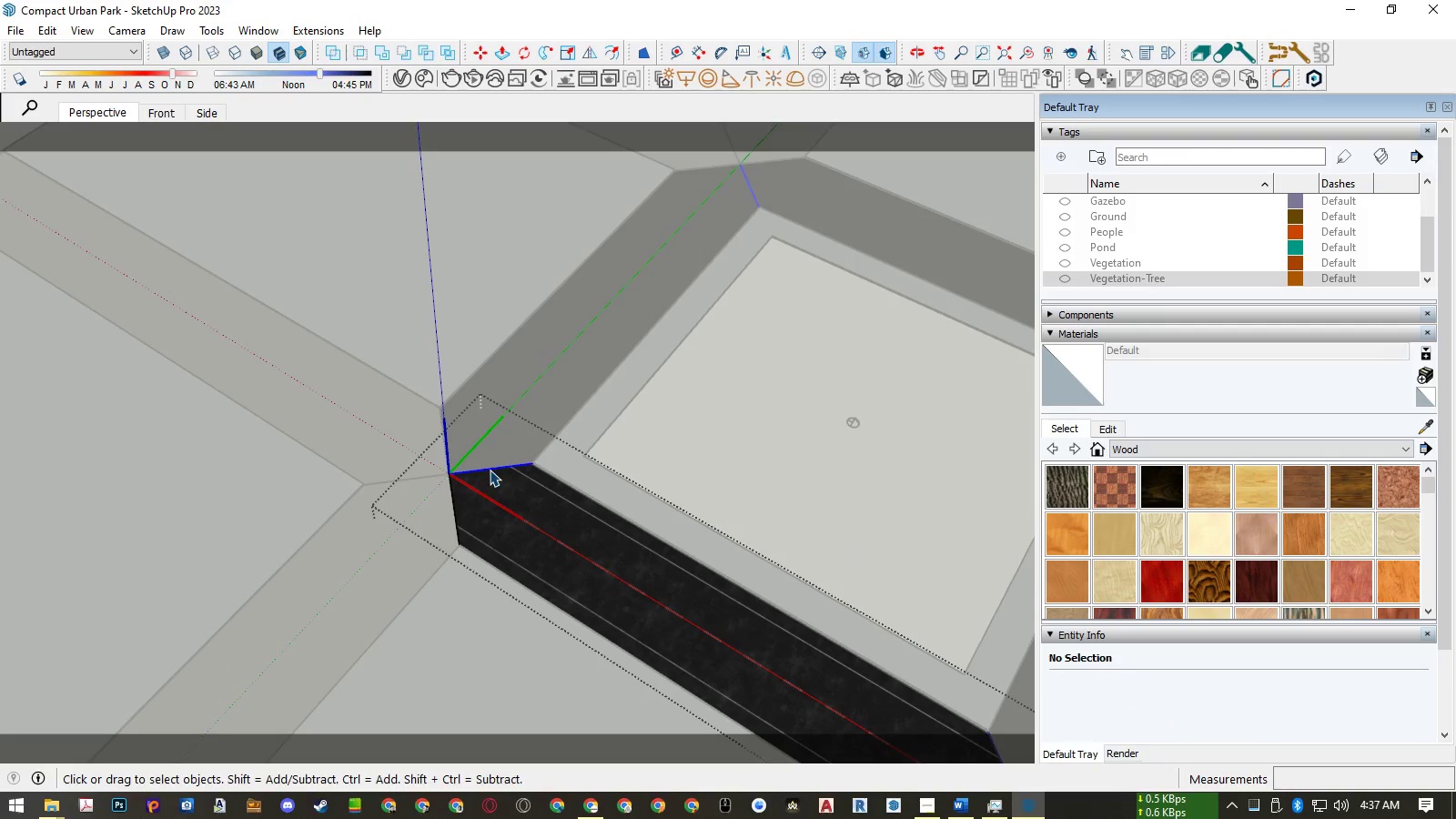 
hold_key(key=ControlLeft, duration=0.89)
left_click([451, 490])
 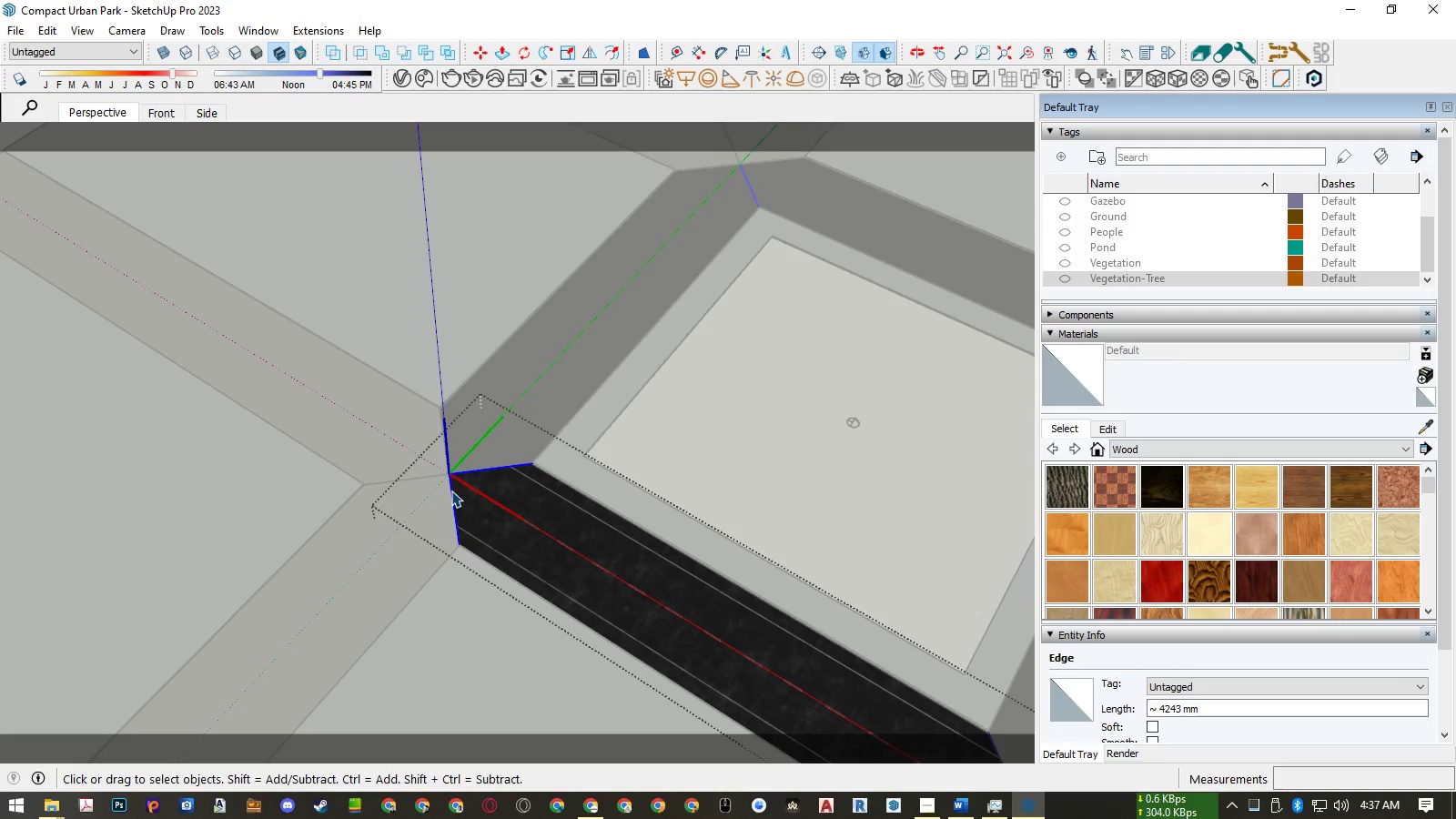 
right_click([451, 490])
 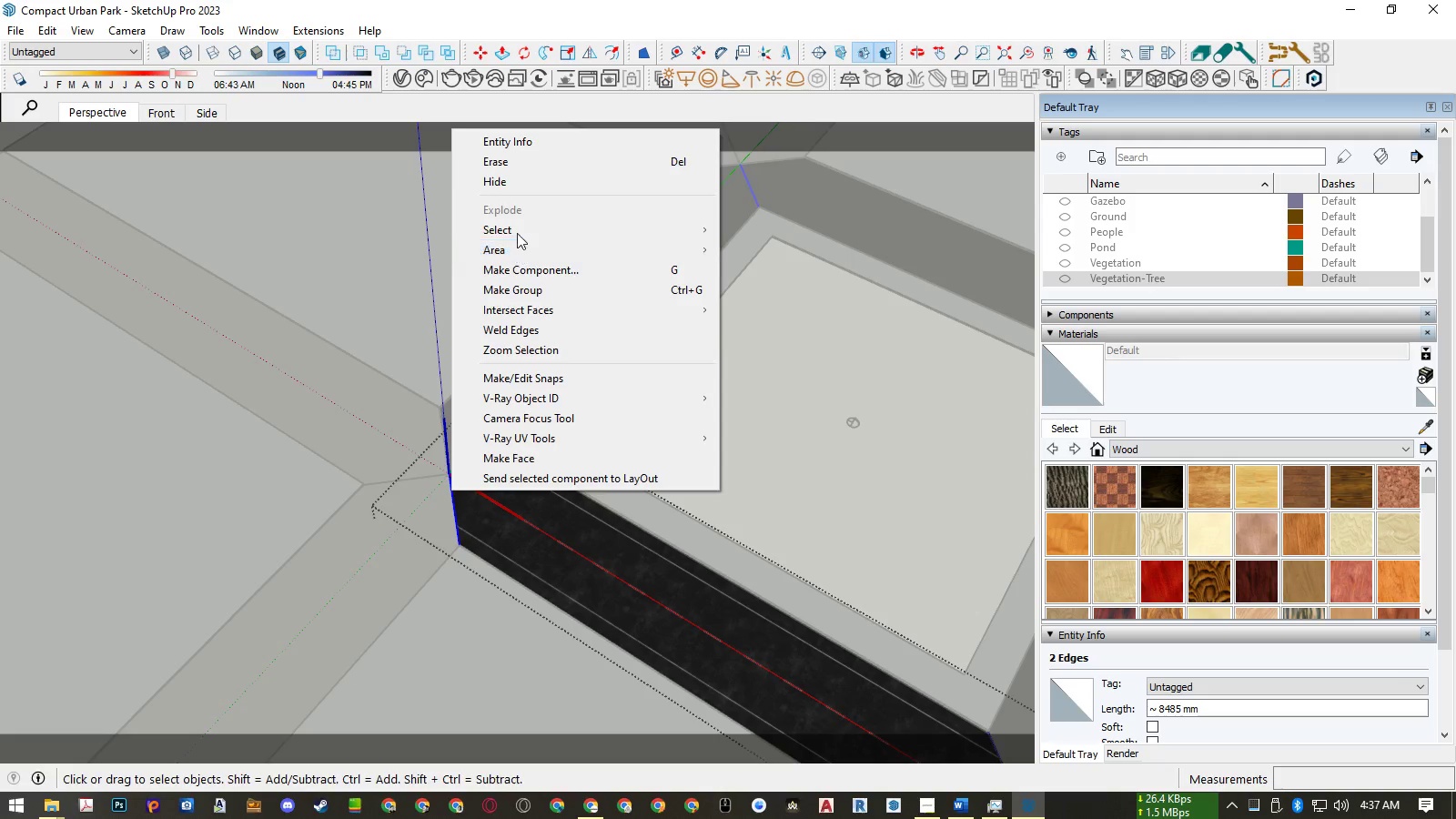 
left_click([518, 182])
 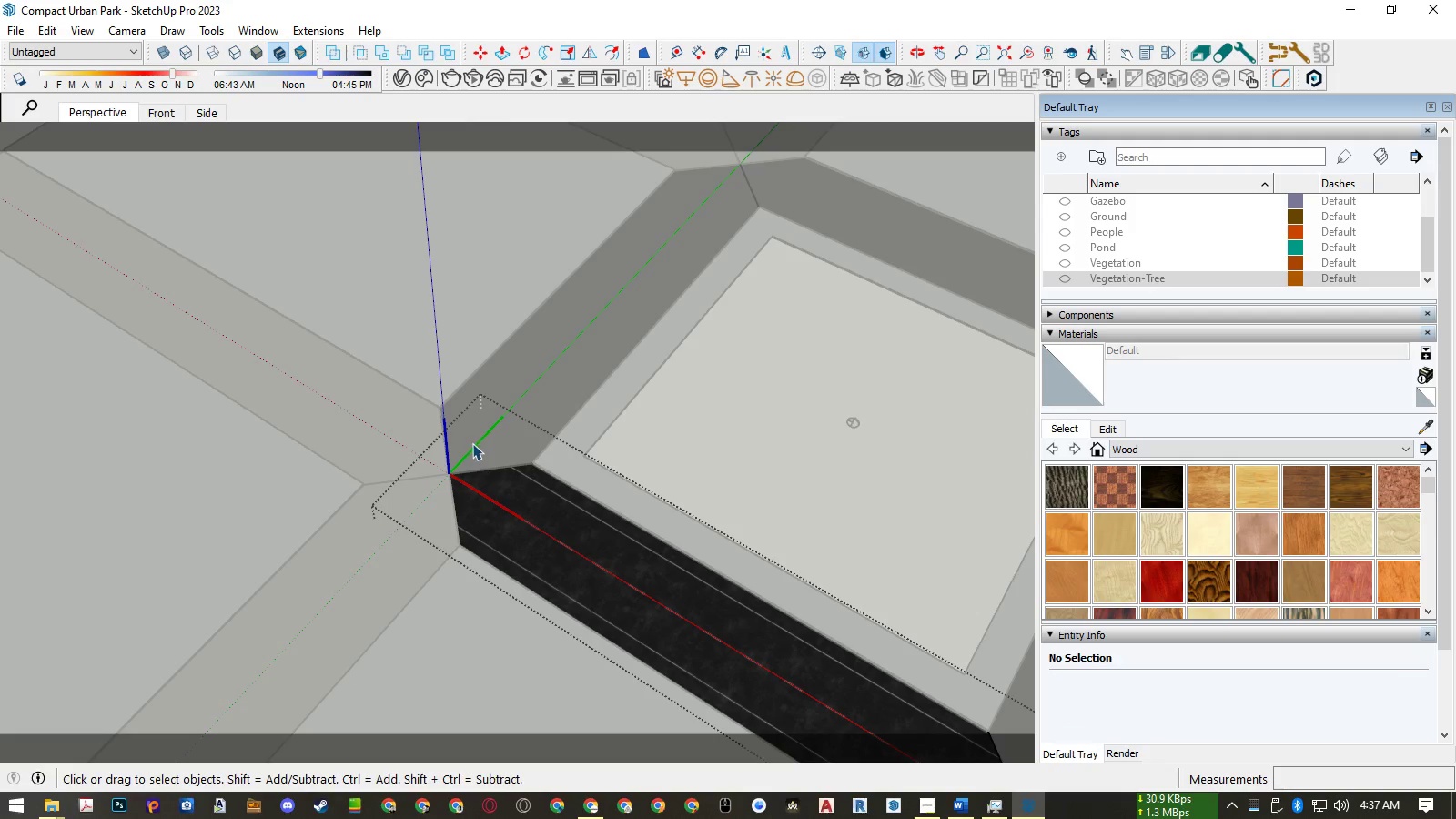 
scroll: coordinate [451, 435], scroll_direction: down, amount: 5.0
 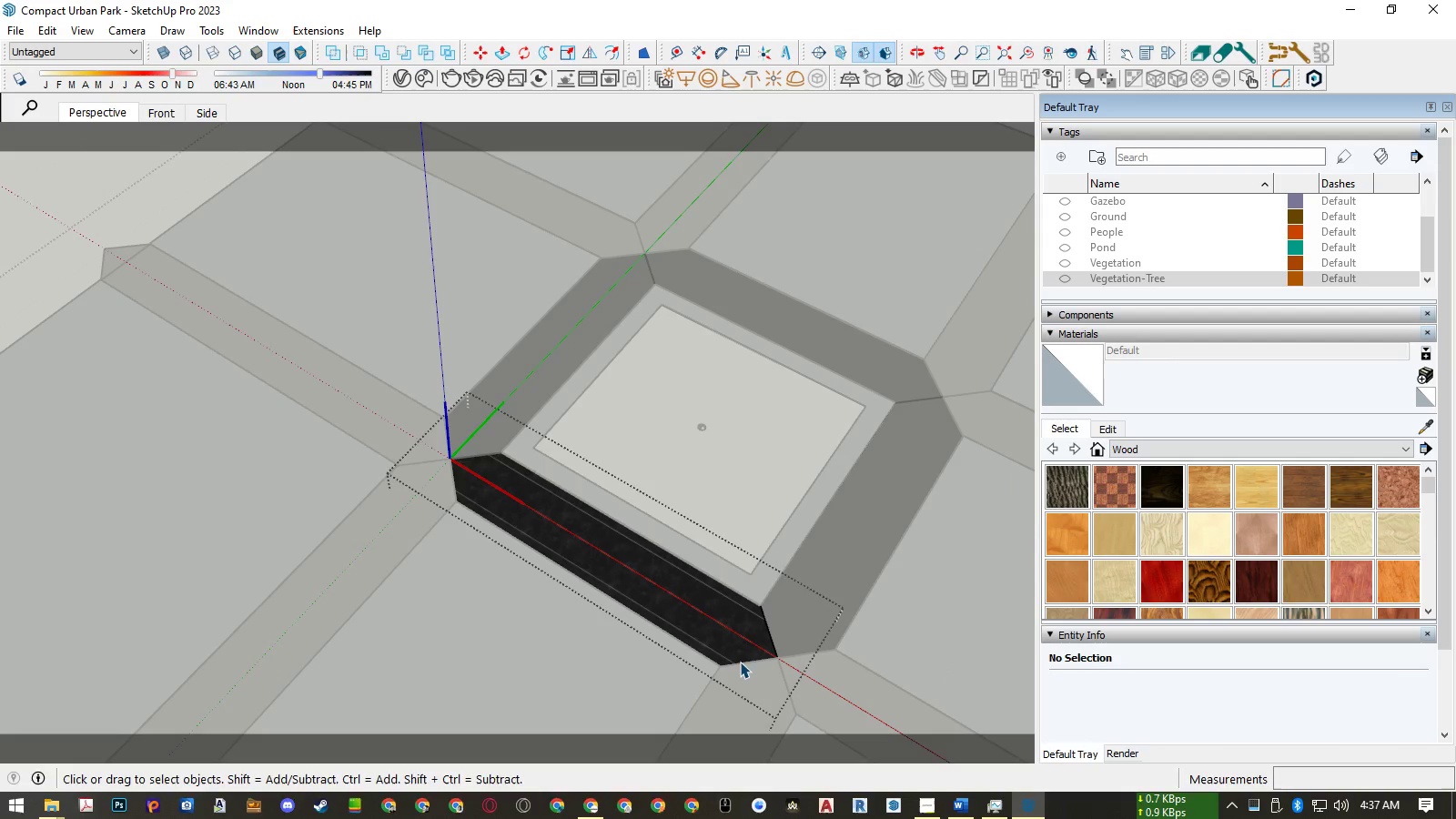 
left_click([741, 664])
 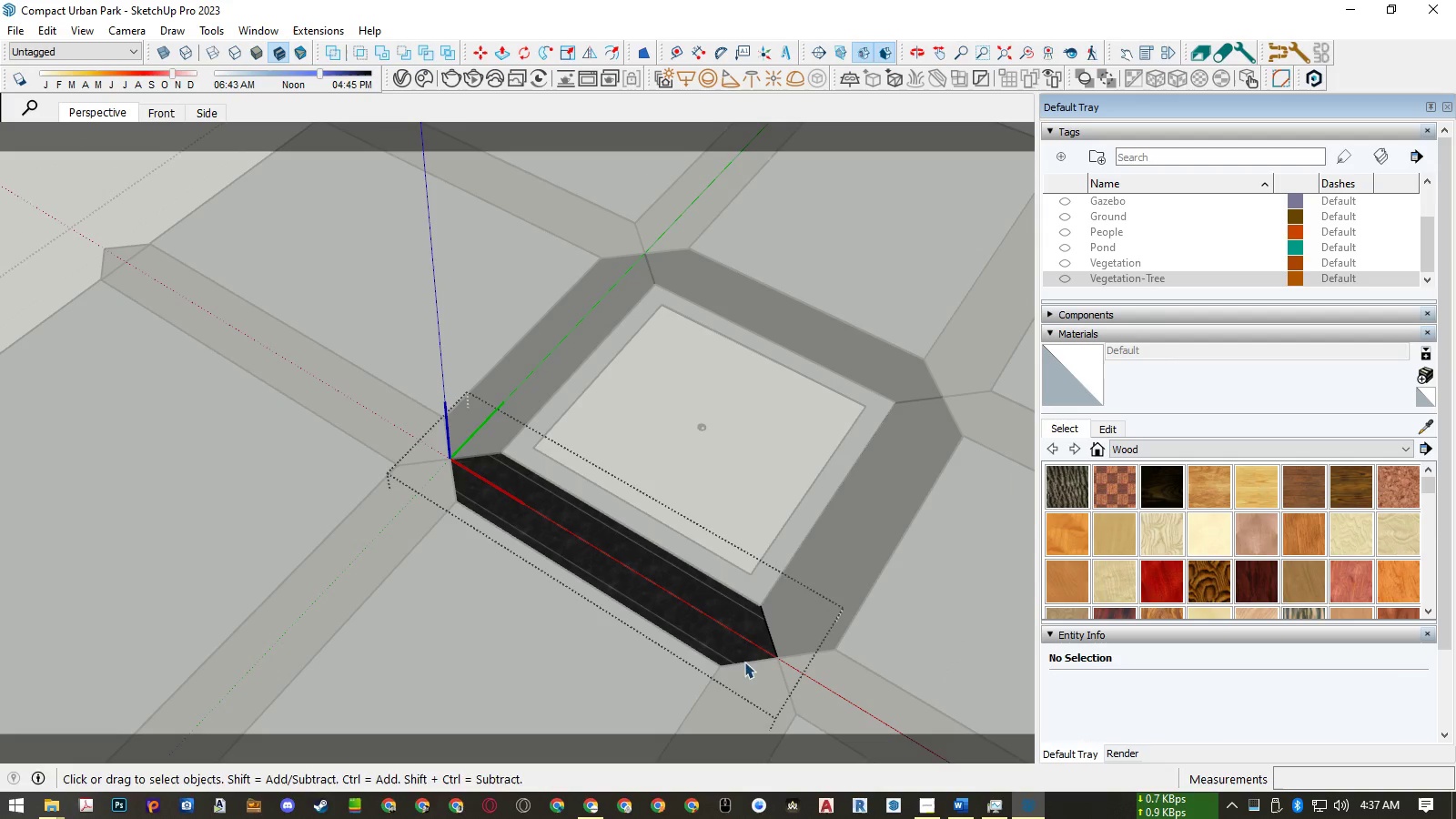 
hold_key(key=ControlLeft, duration=1.25)
left_click([769, 637])
 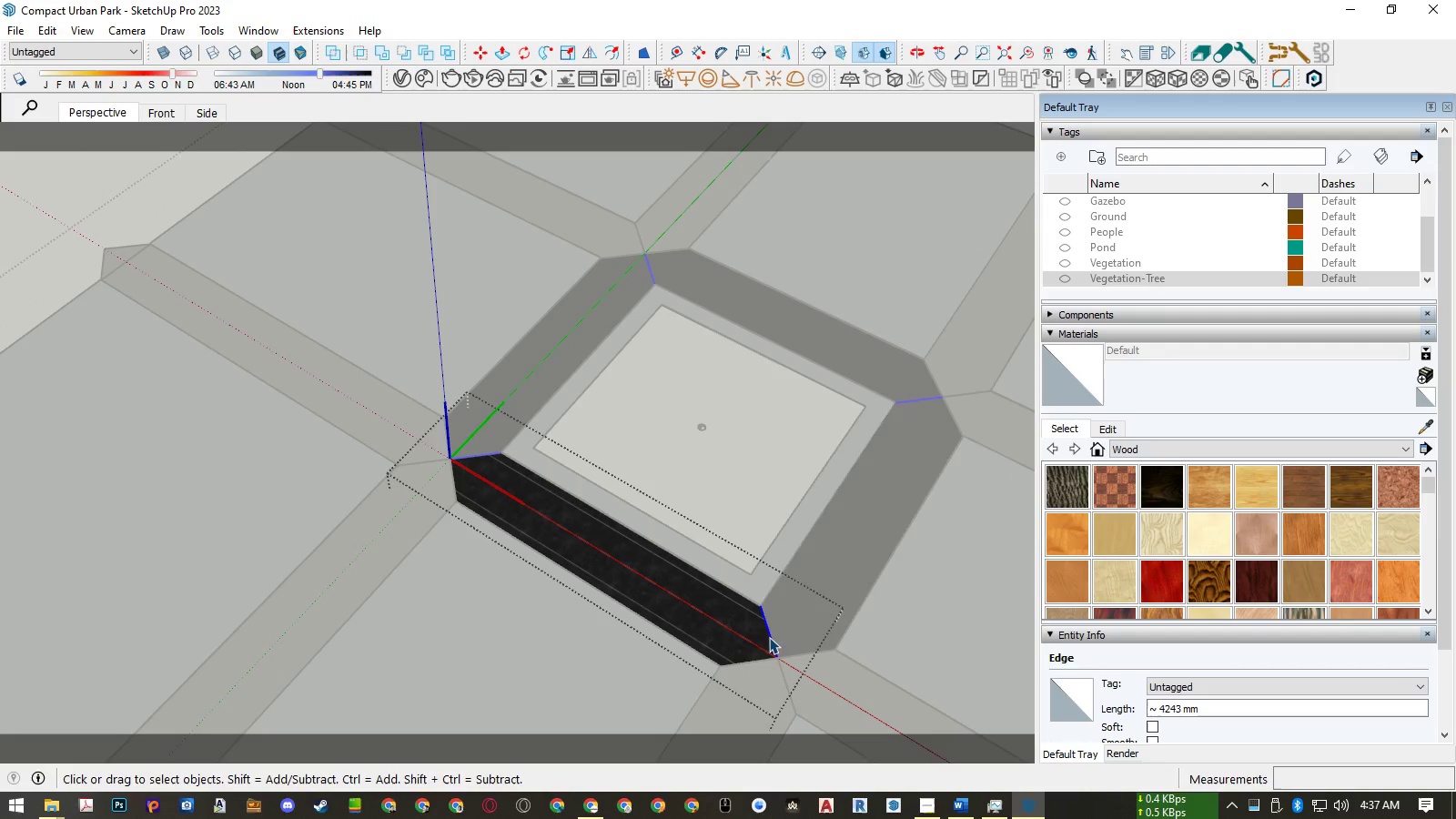 
right_click([769, 637])
 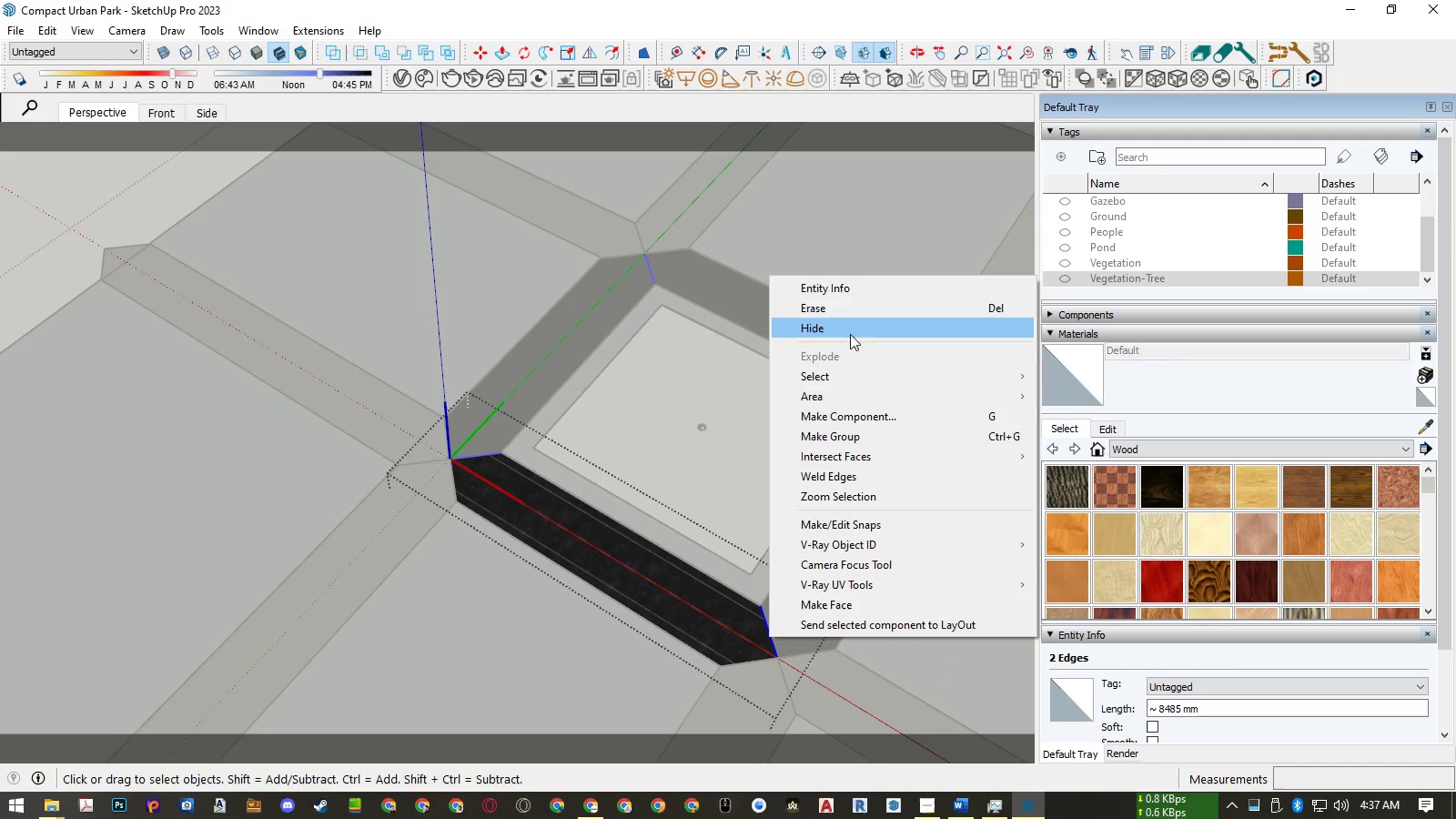 
left_click([850, 330])
 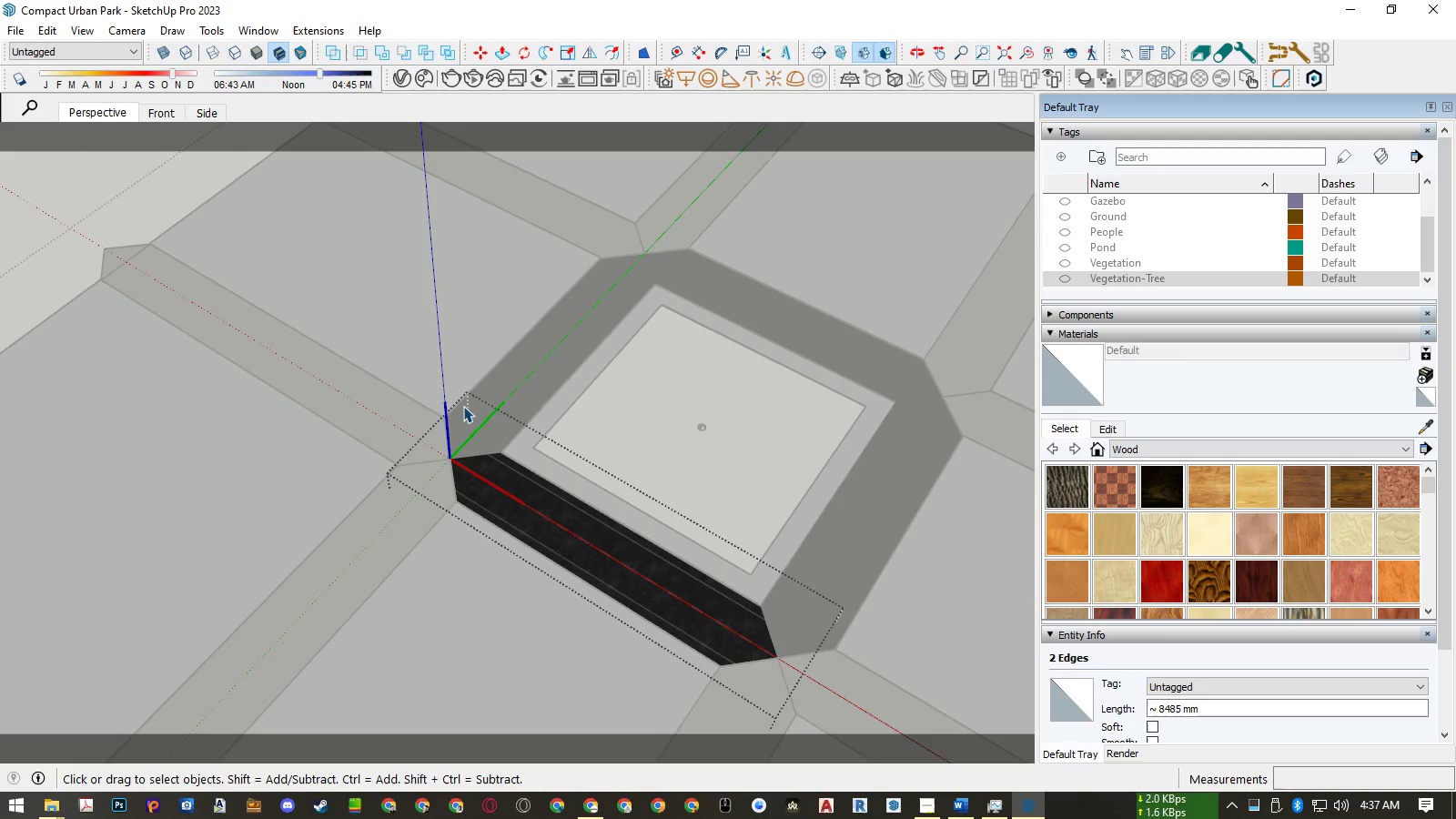 
key(Escape)
 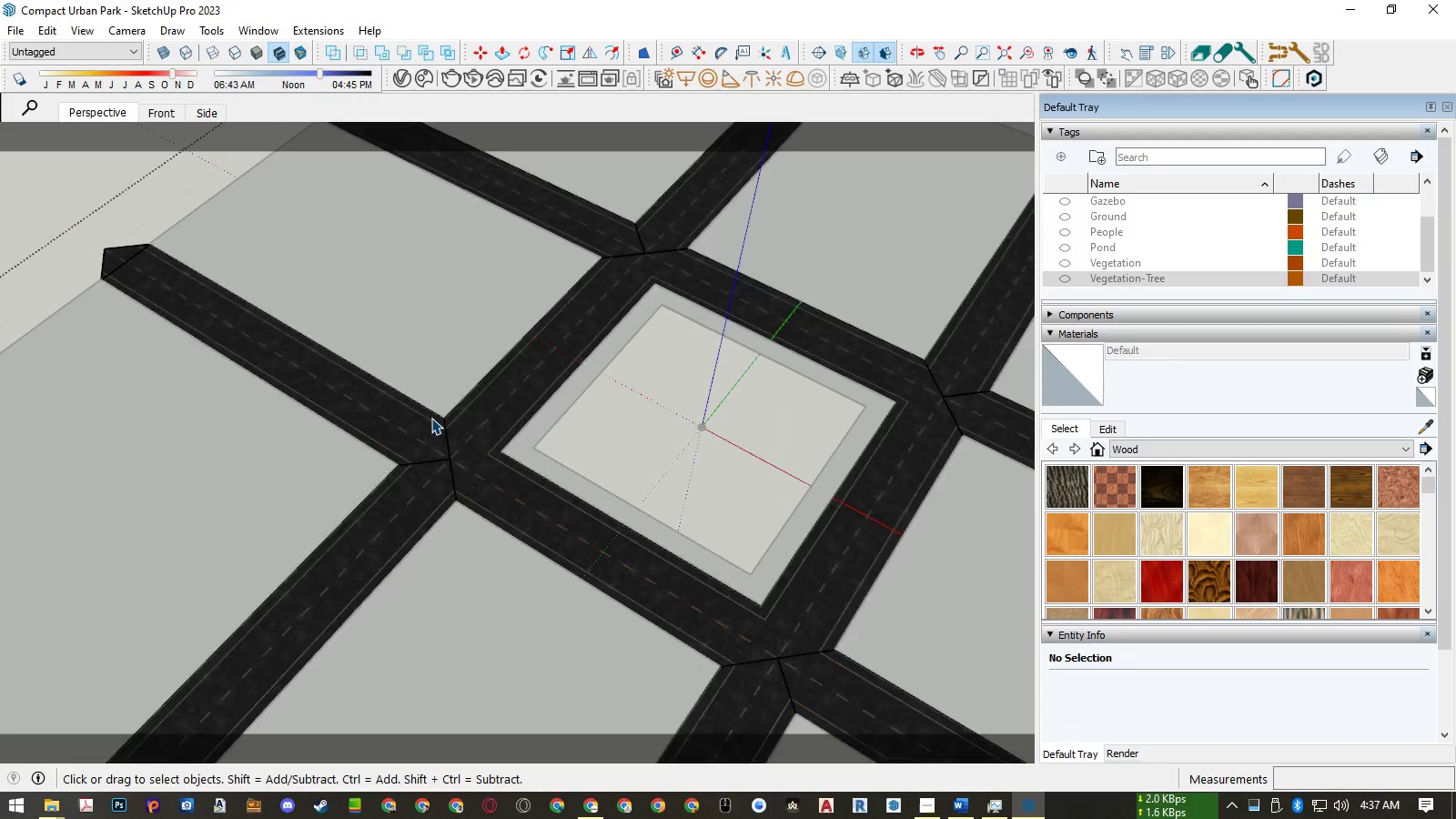 
key(Escape)
 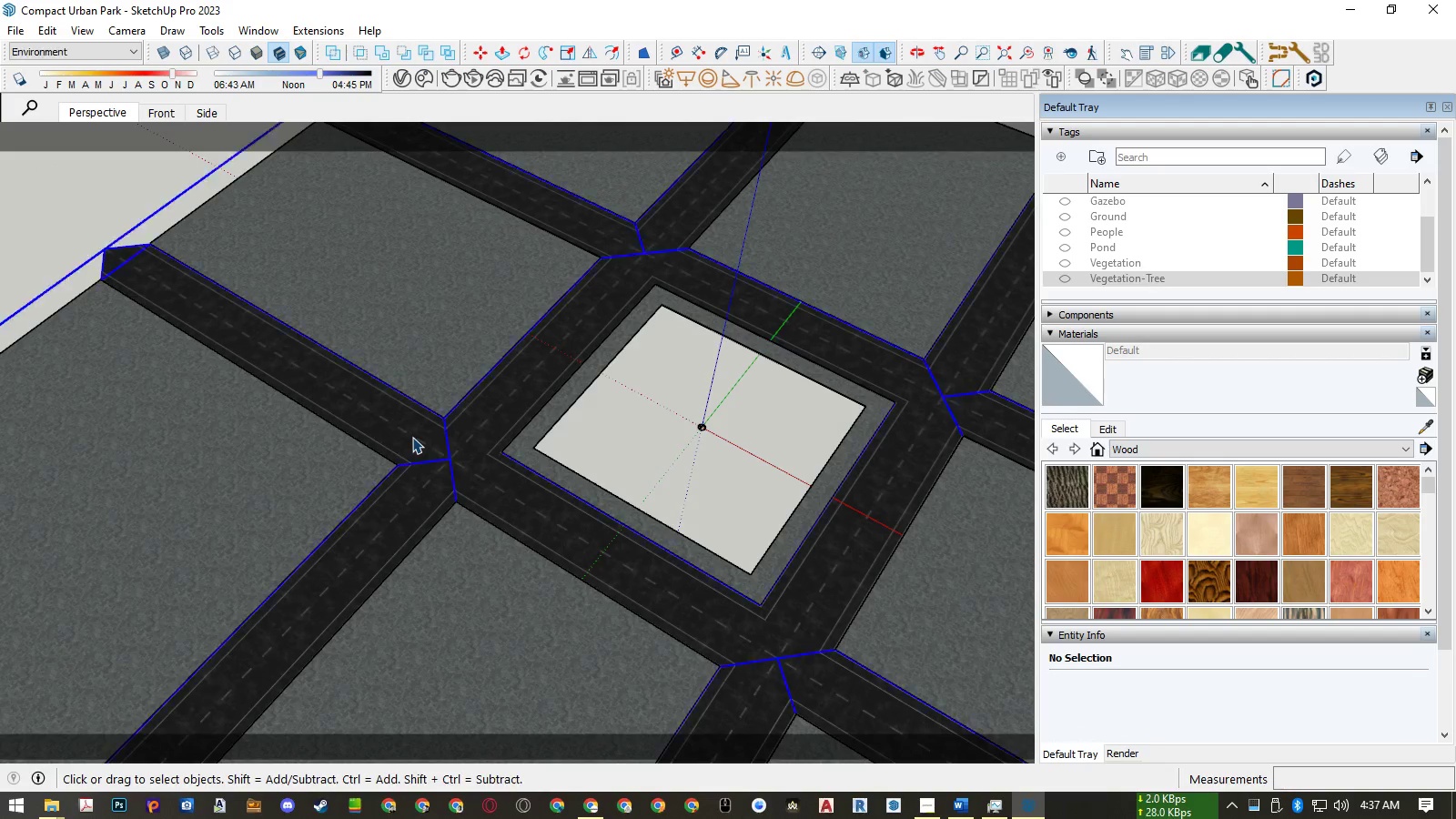 
double_click([412, 437])
 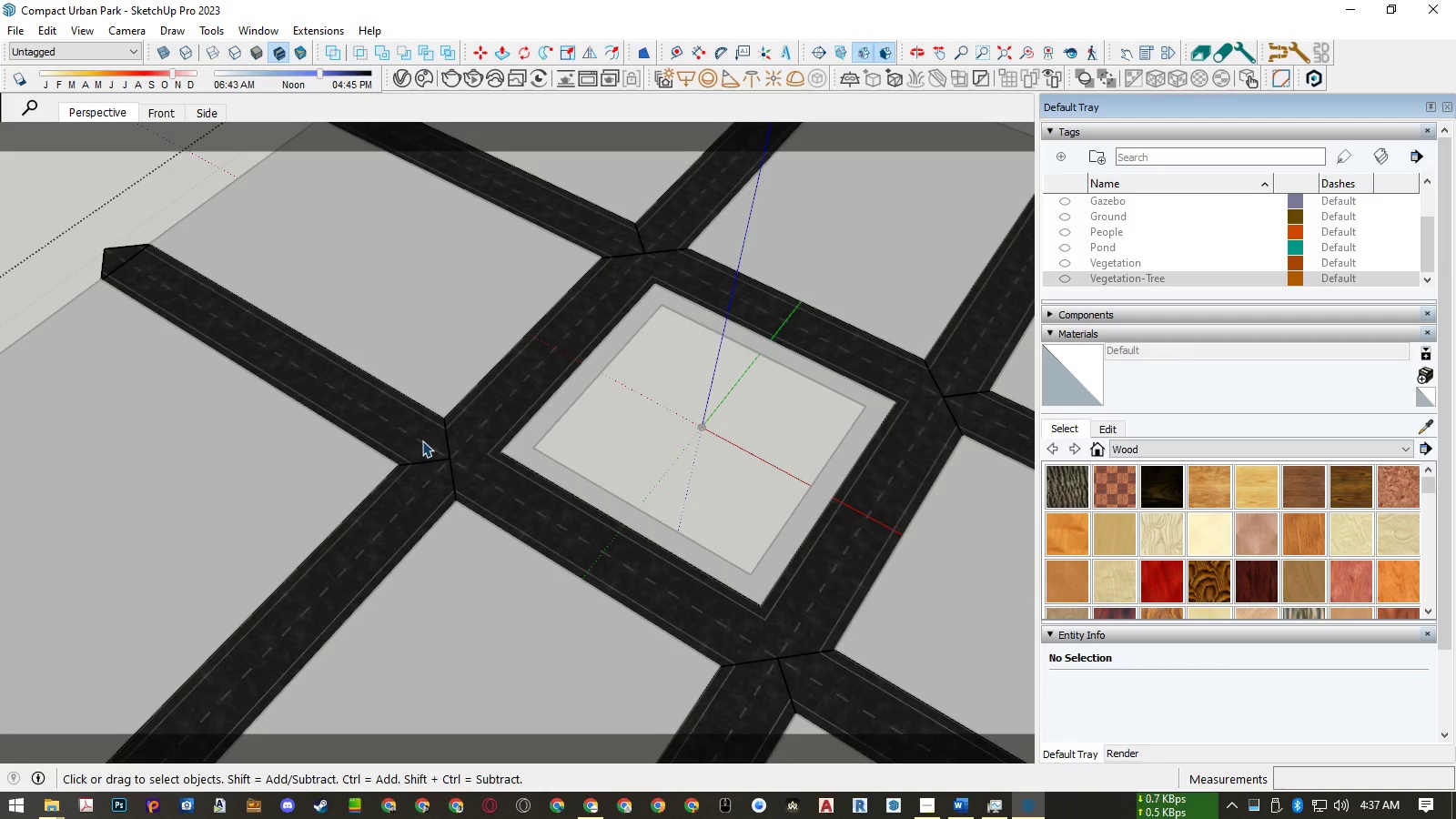 
double_click([422, 440])
 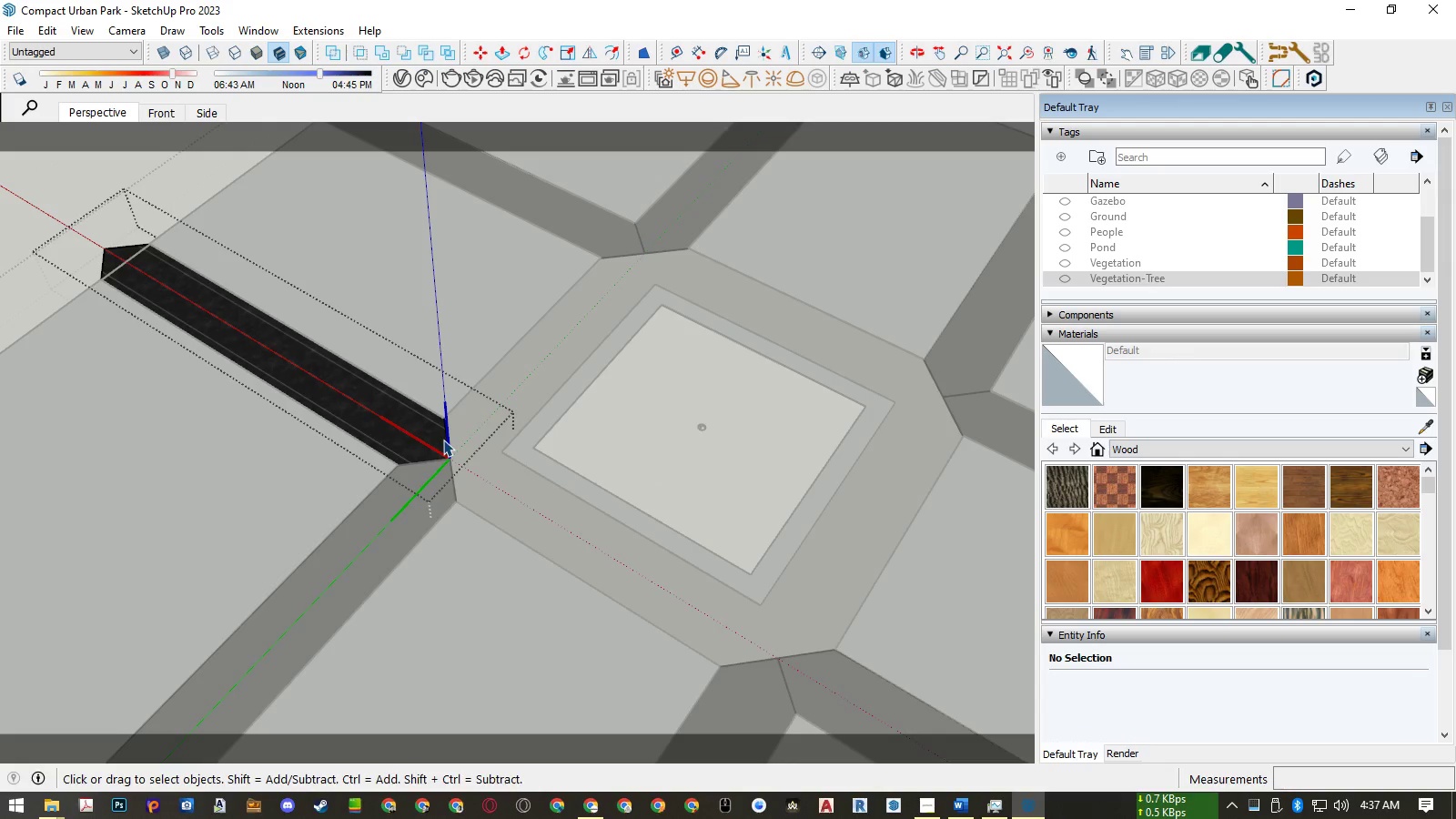 
scroll: coordinate [445, 440], scroll_direction: up, amount: 4.0
 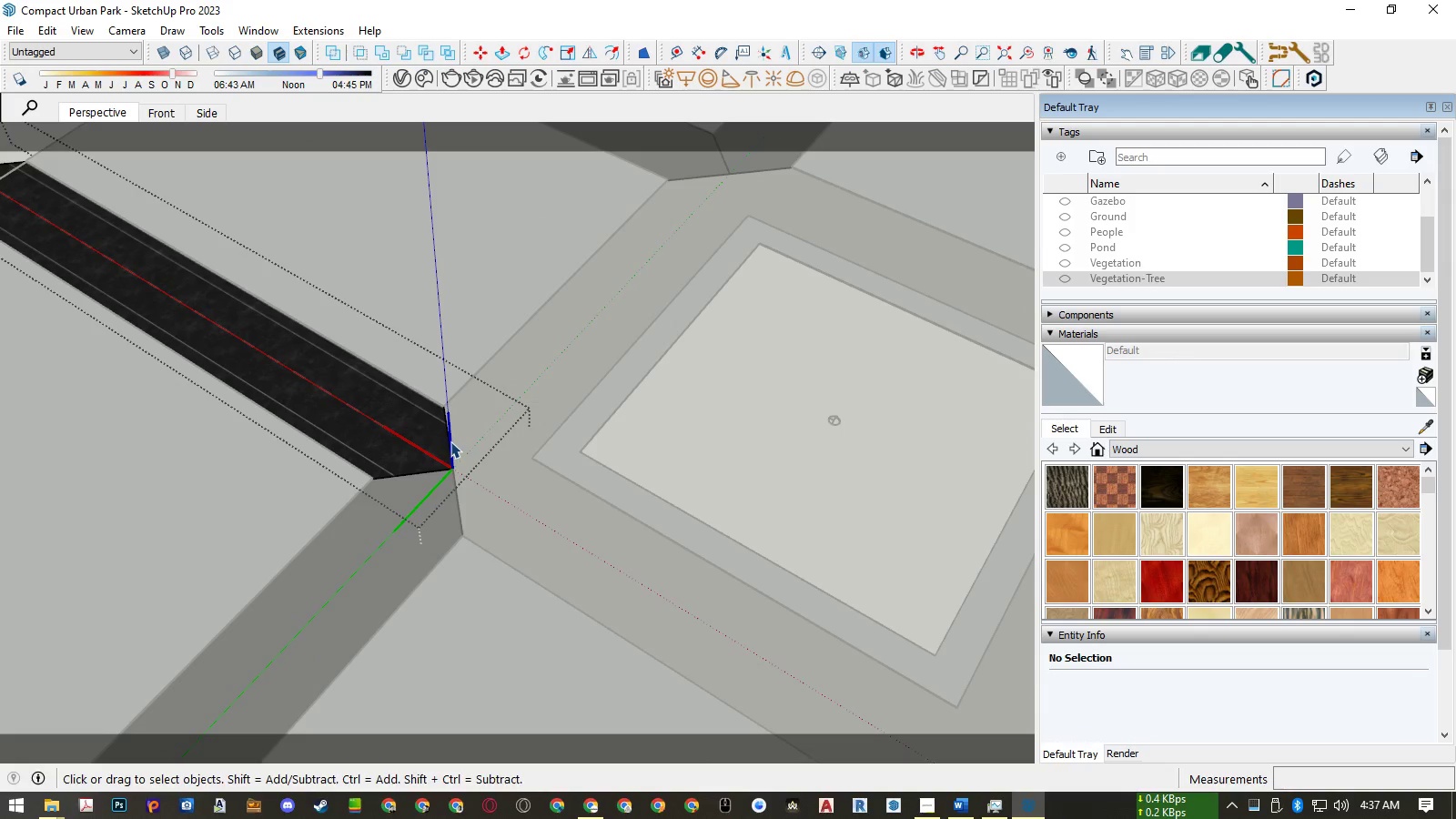 
left_click([450, 441])
 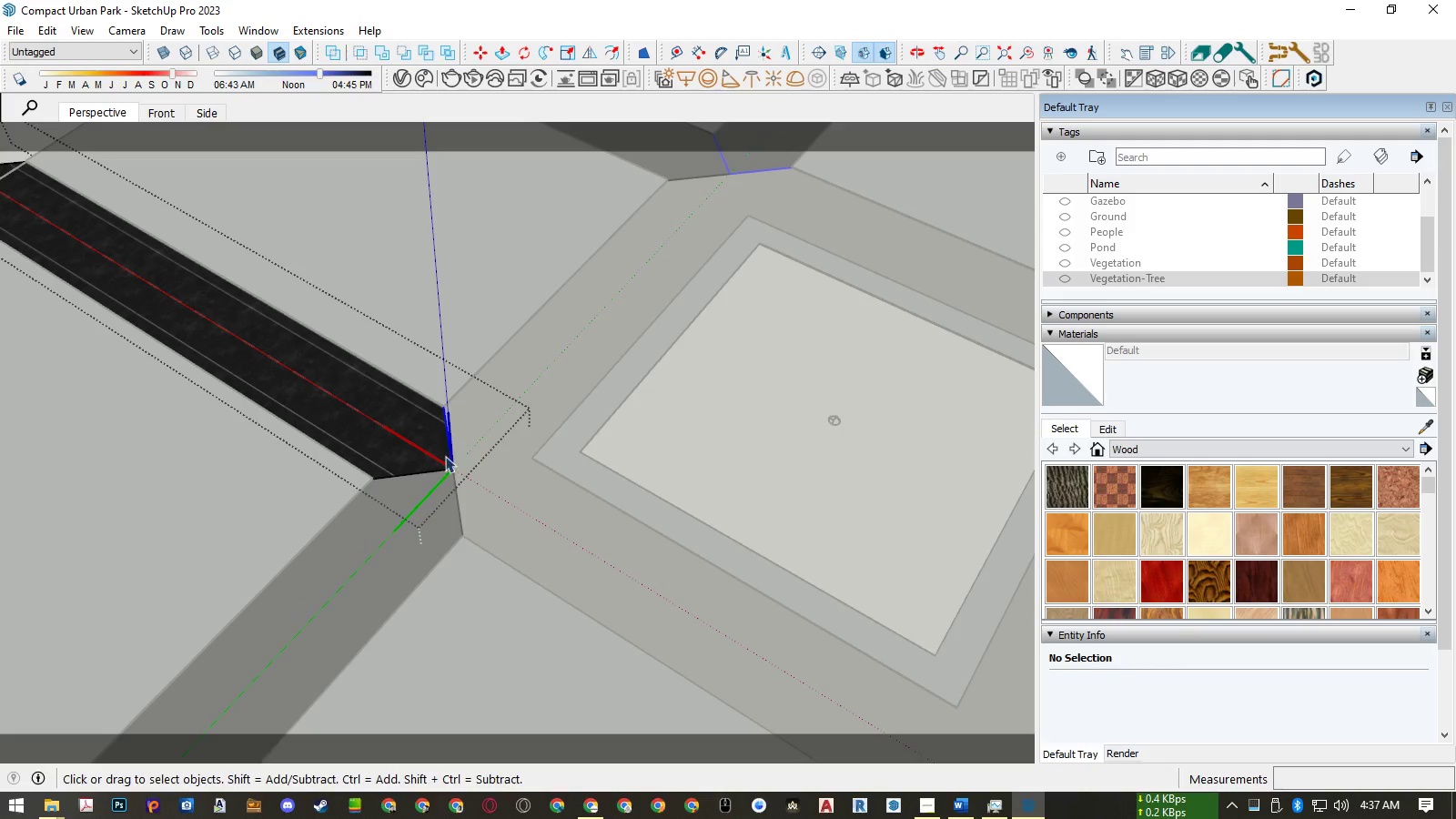 
hold_key(key=ControlLeft, duration=0.66)
left_click([437, 471])
 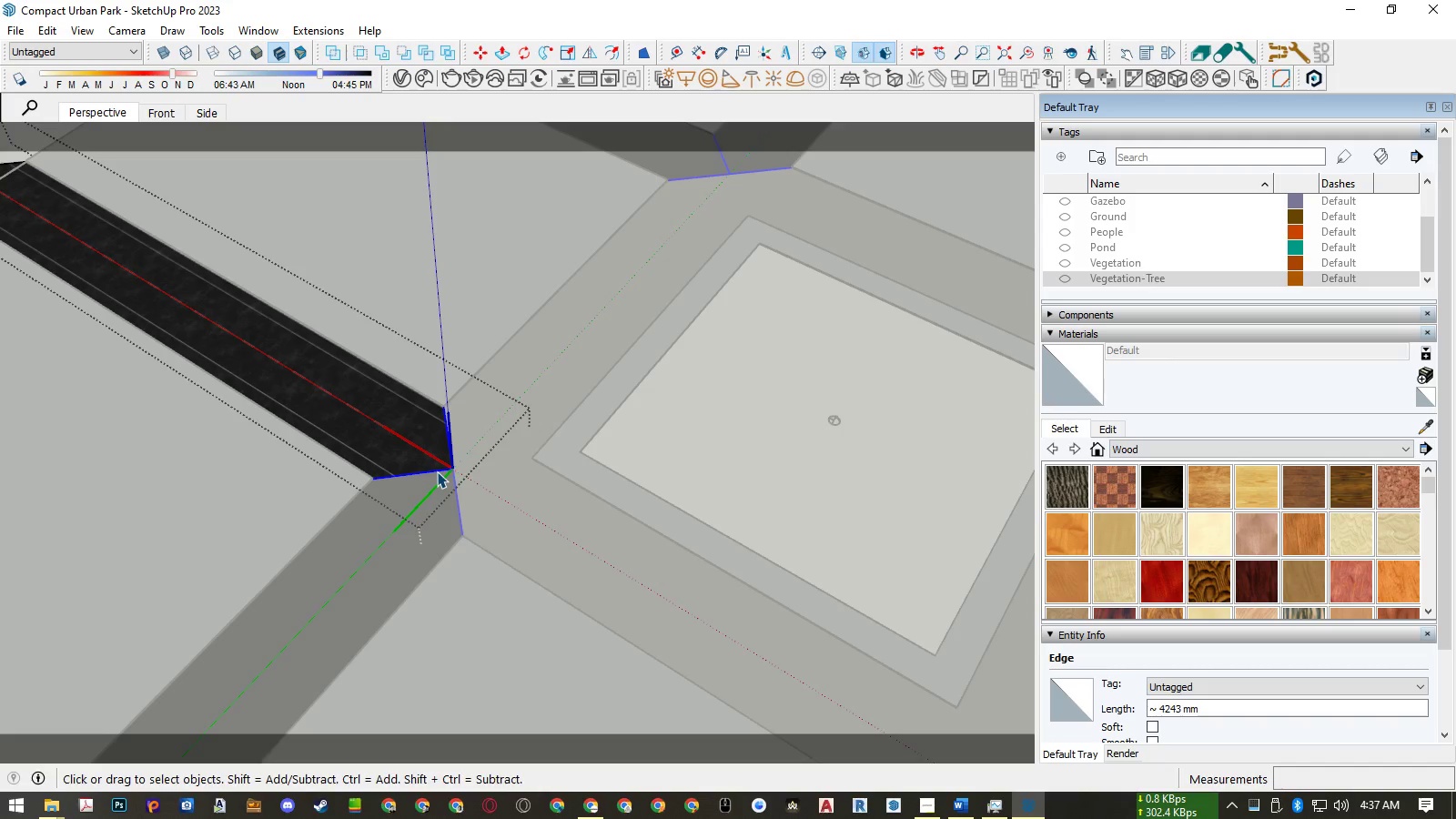 
right_click([437, 471])
 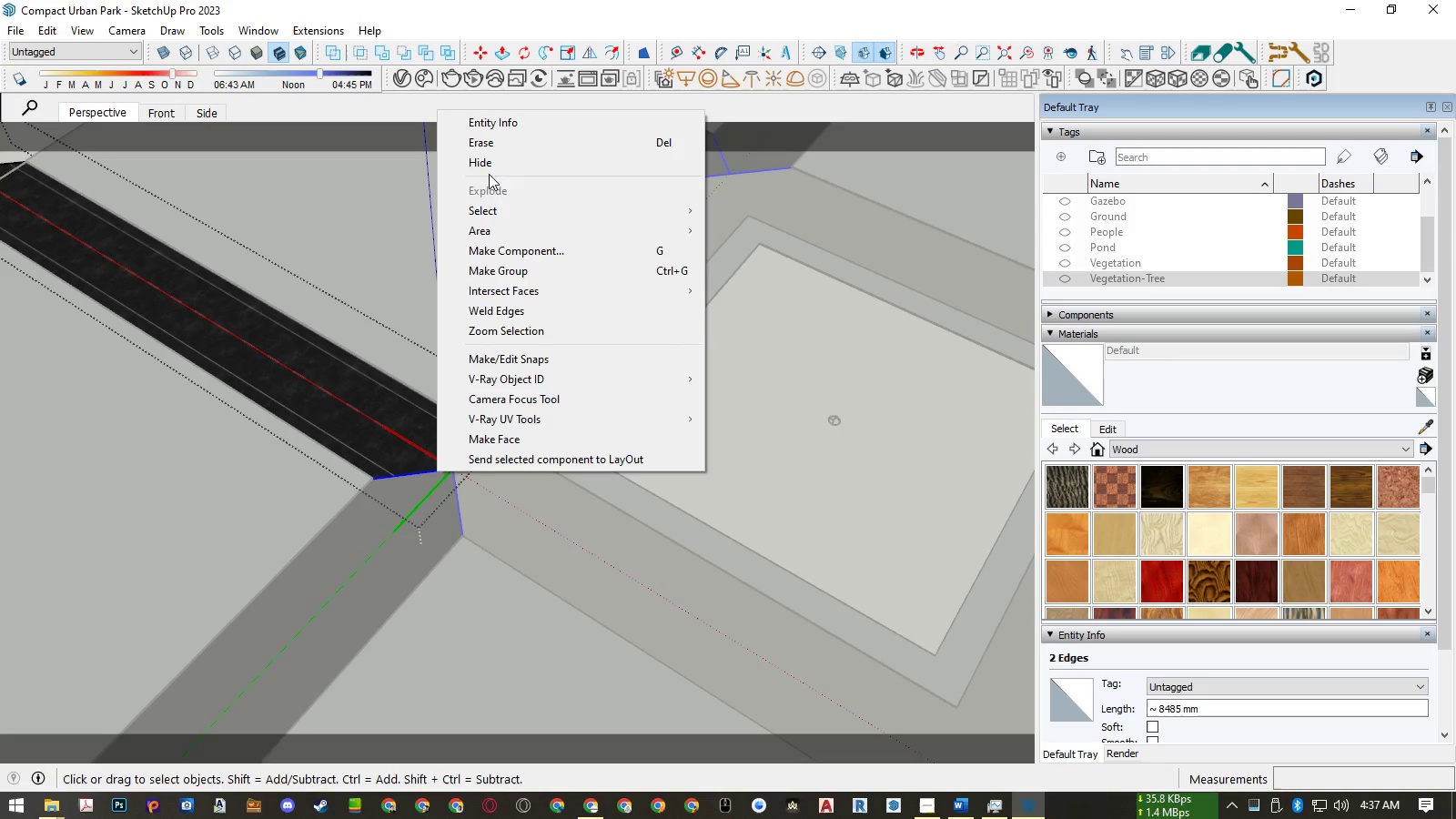 
left_click([490, 161])
 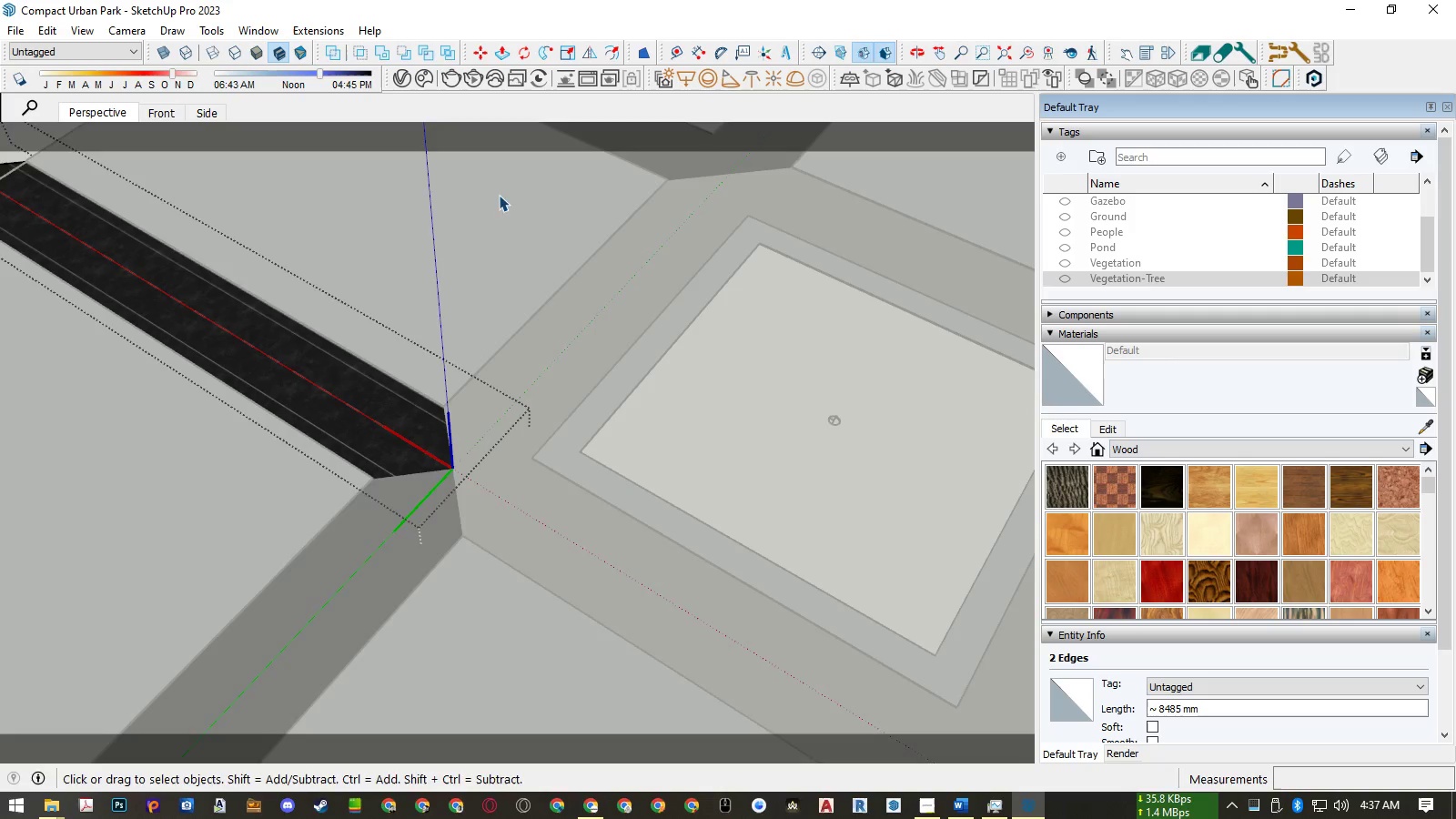 
key(Escape)
 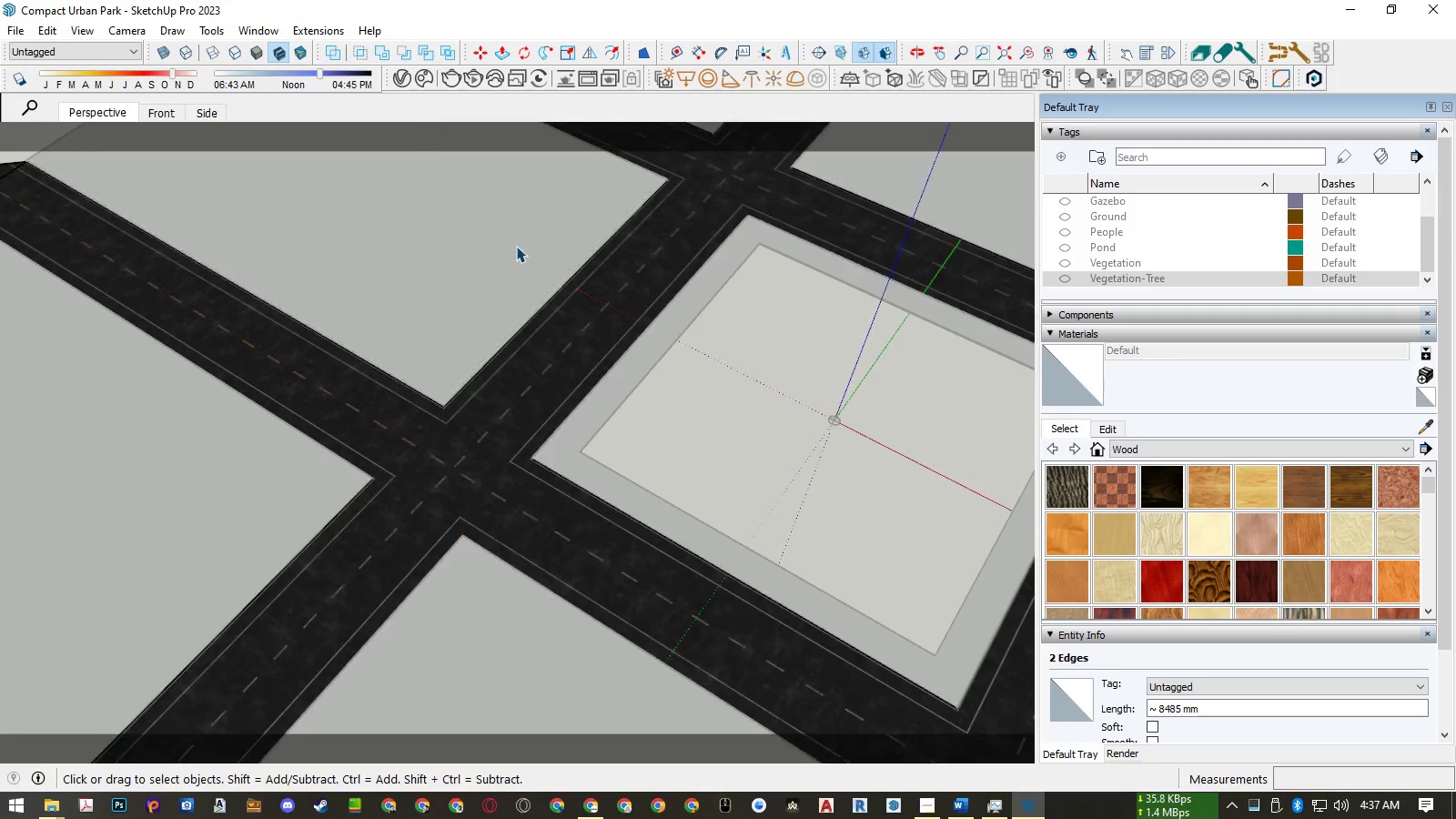 
key(Escape)
 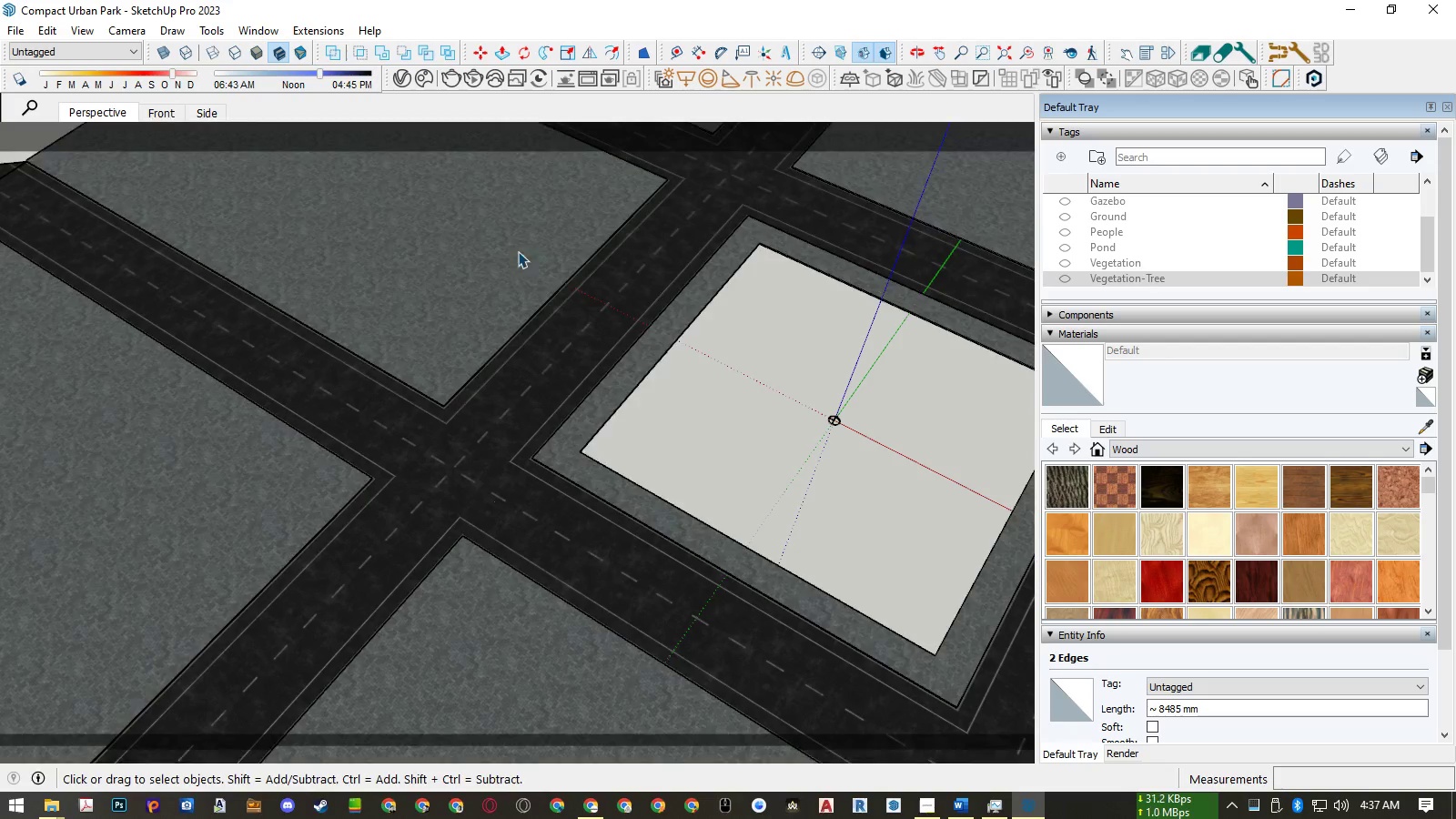 
key(Escape)
 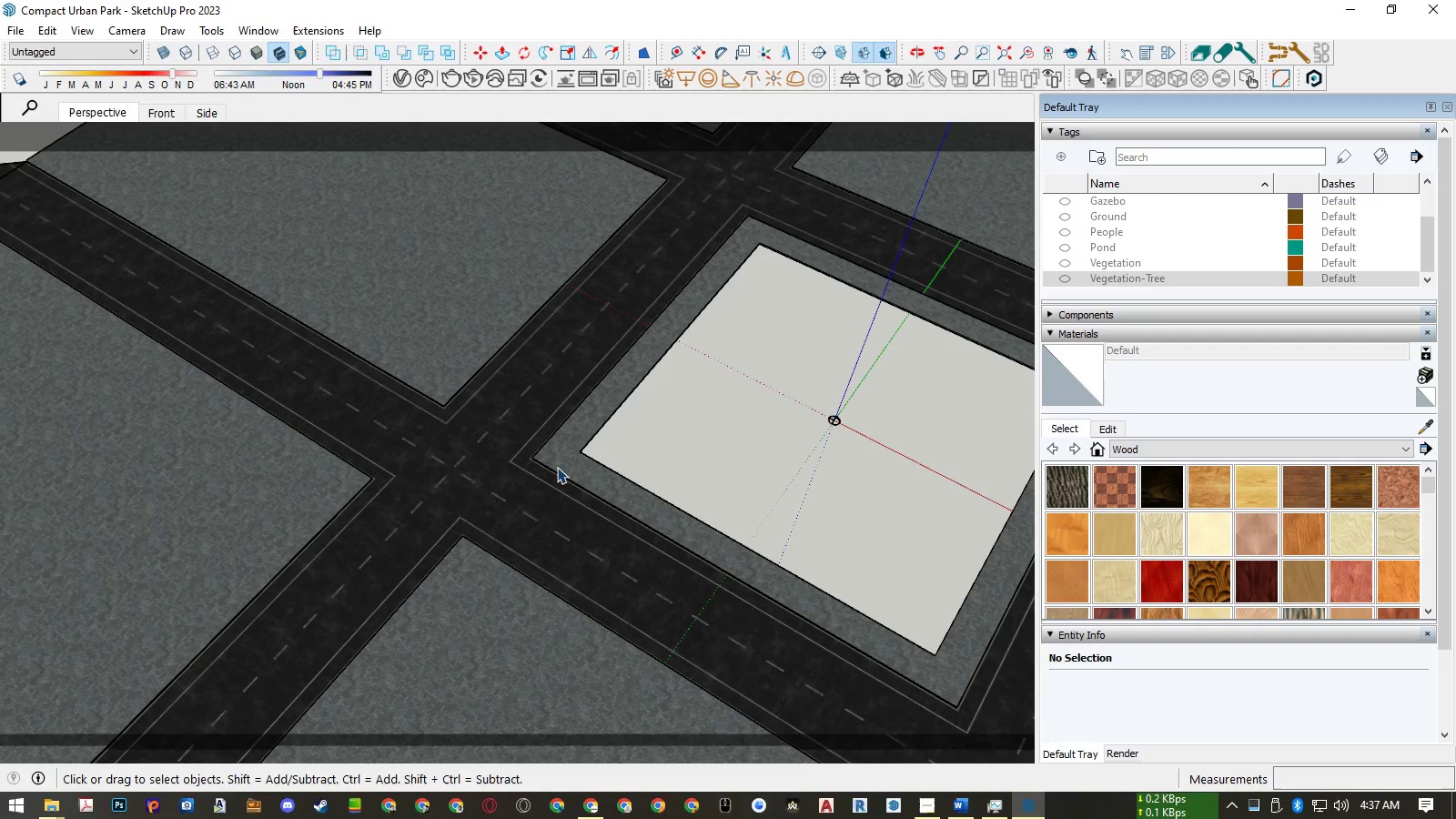 
left_click([60, 803])
 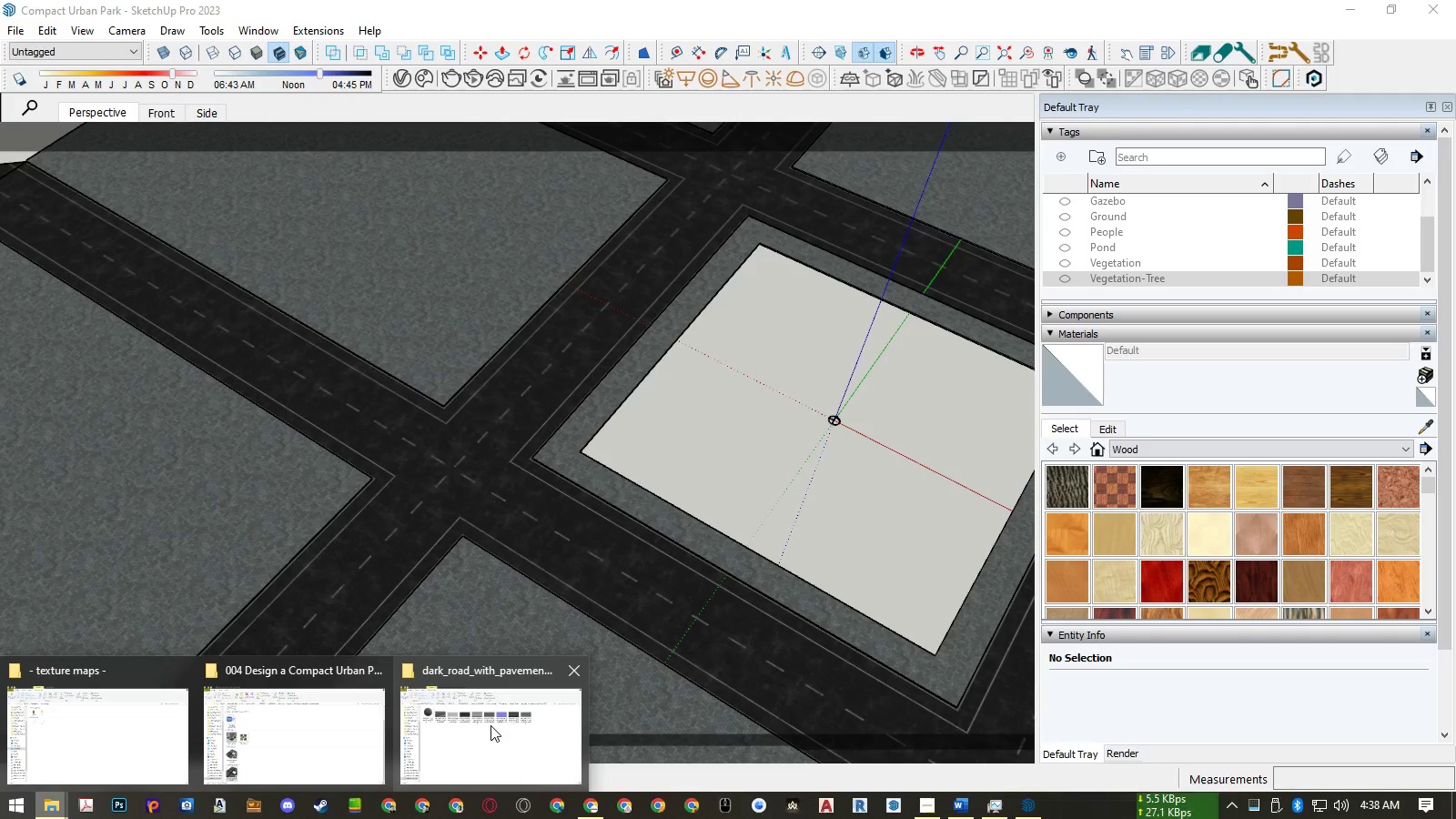 
left_click([490, 725])
 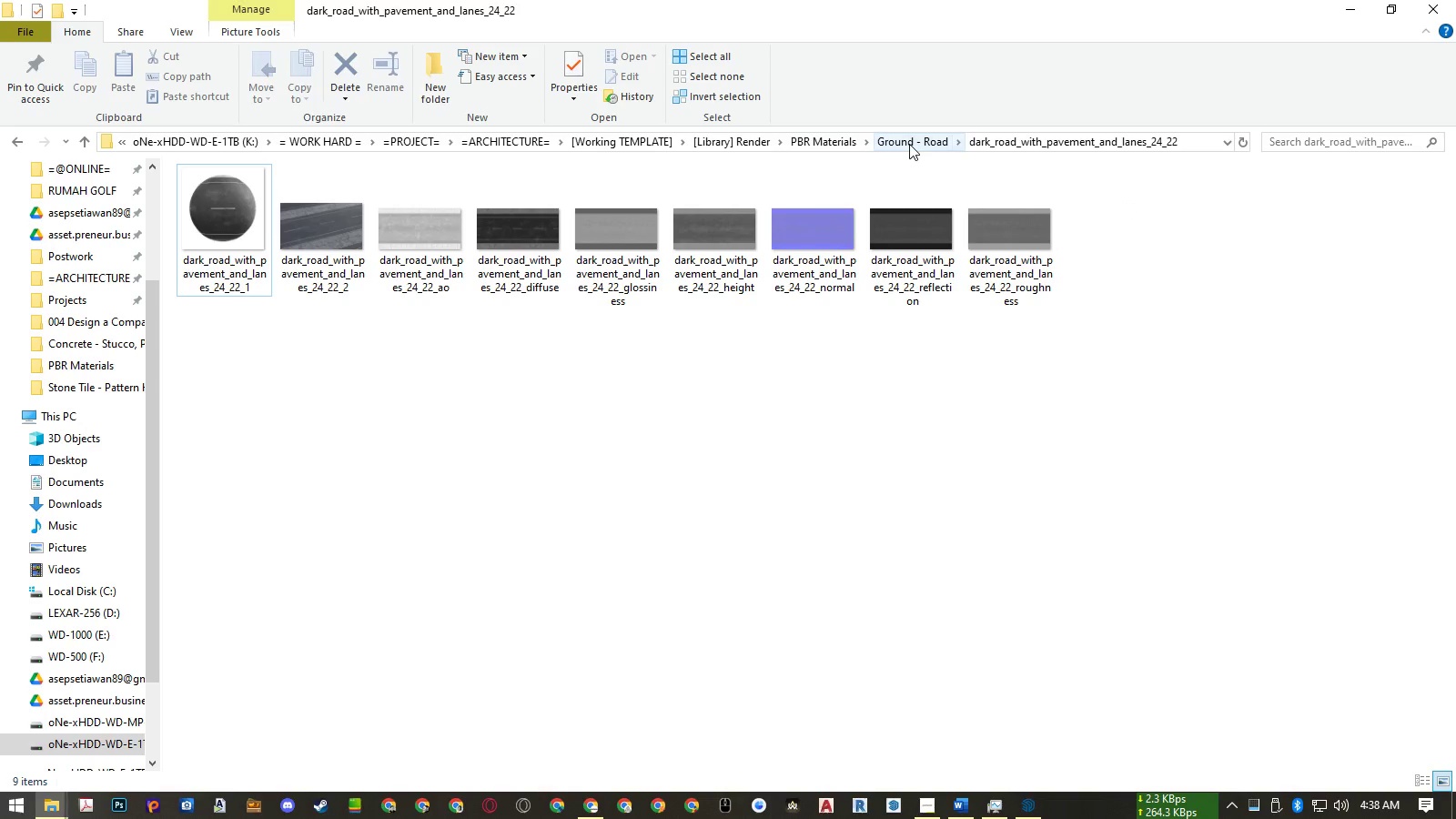 
left_click([909, 144])
 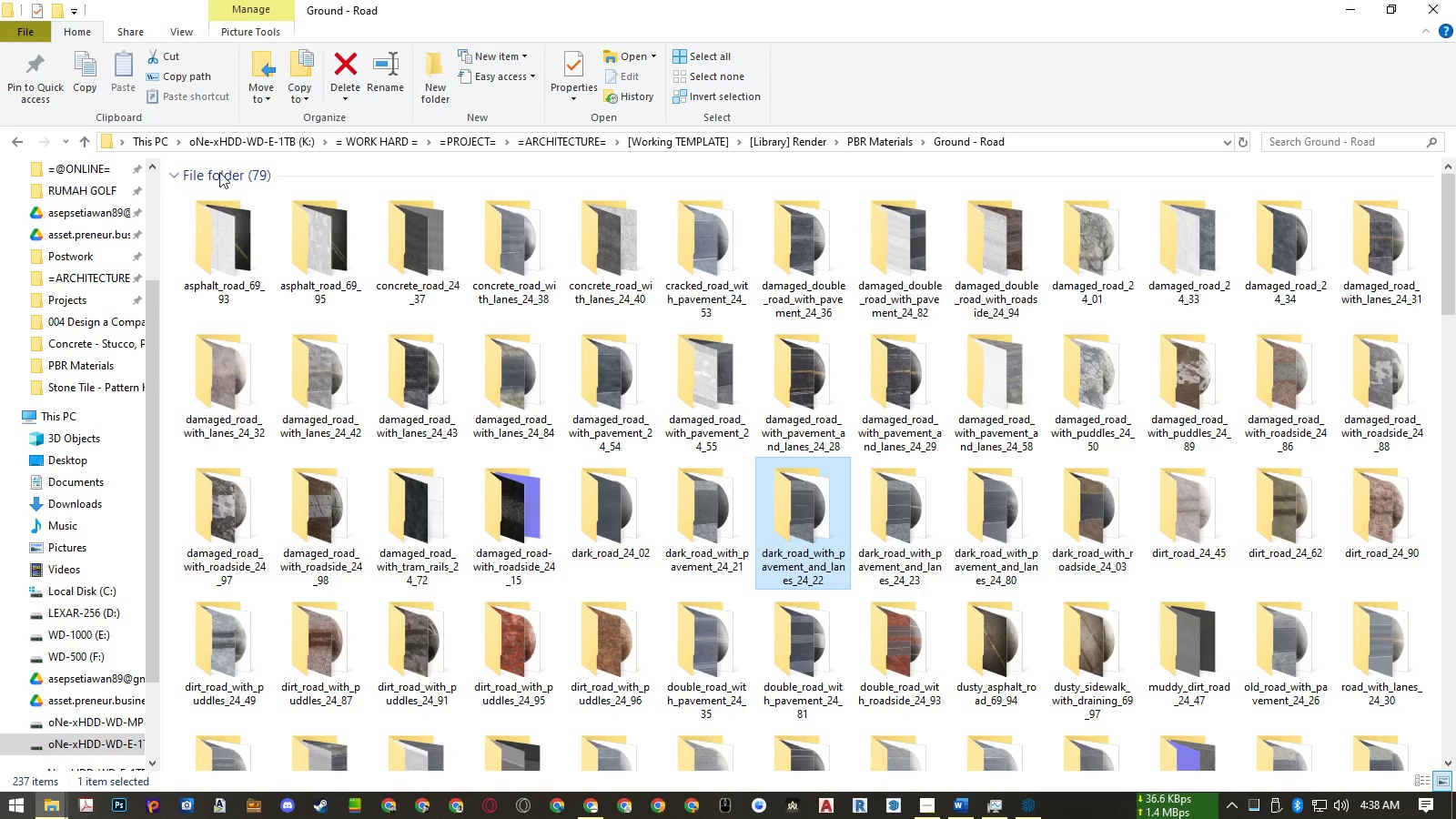 
left_click([173, 174])
 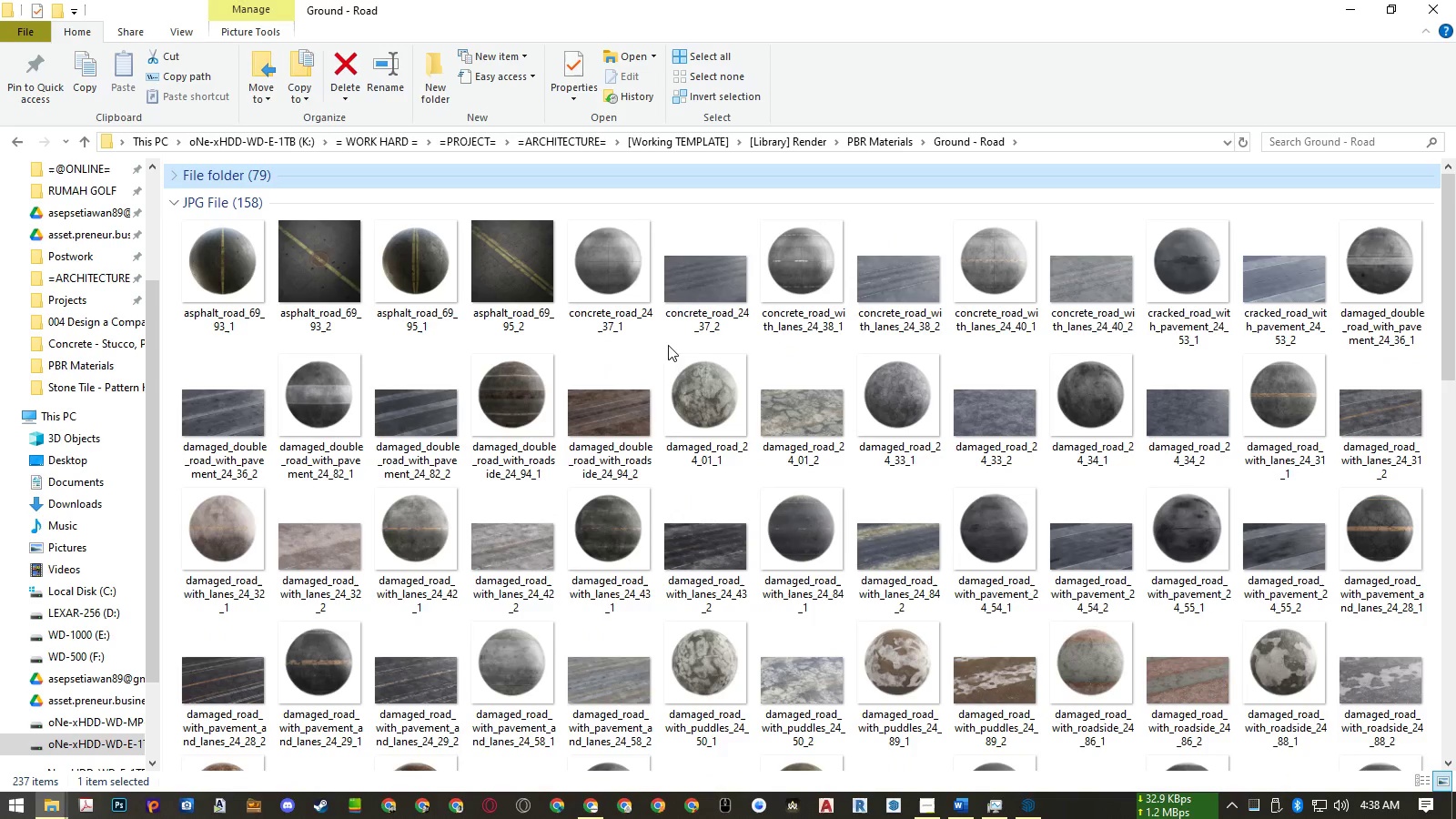 
scroll: coordinate [687, 361], scroll_direction: down, amount: 7.0
 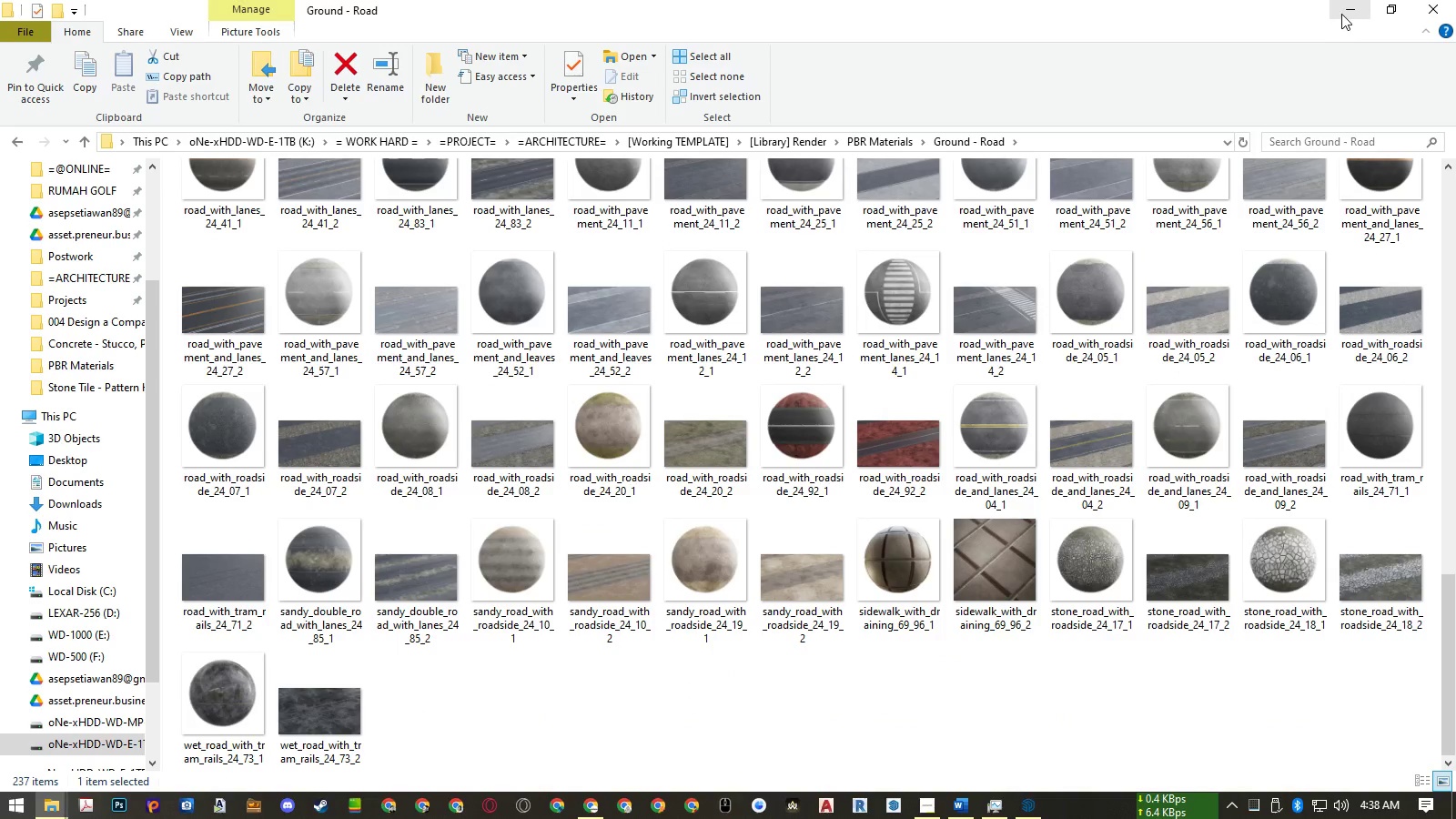 
left_click([1341, 13])
 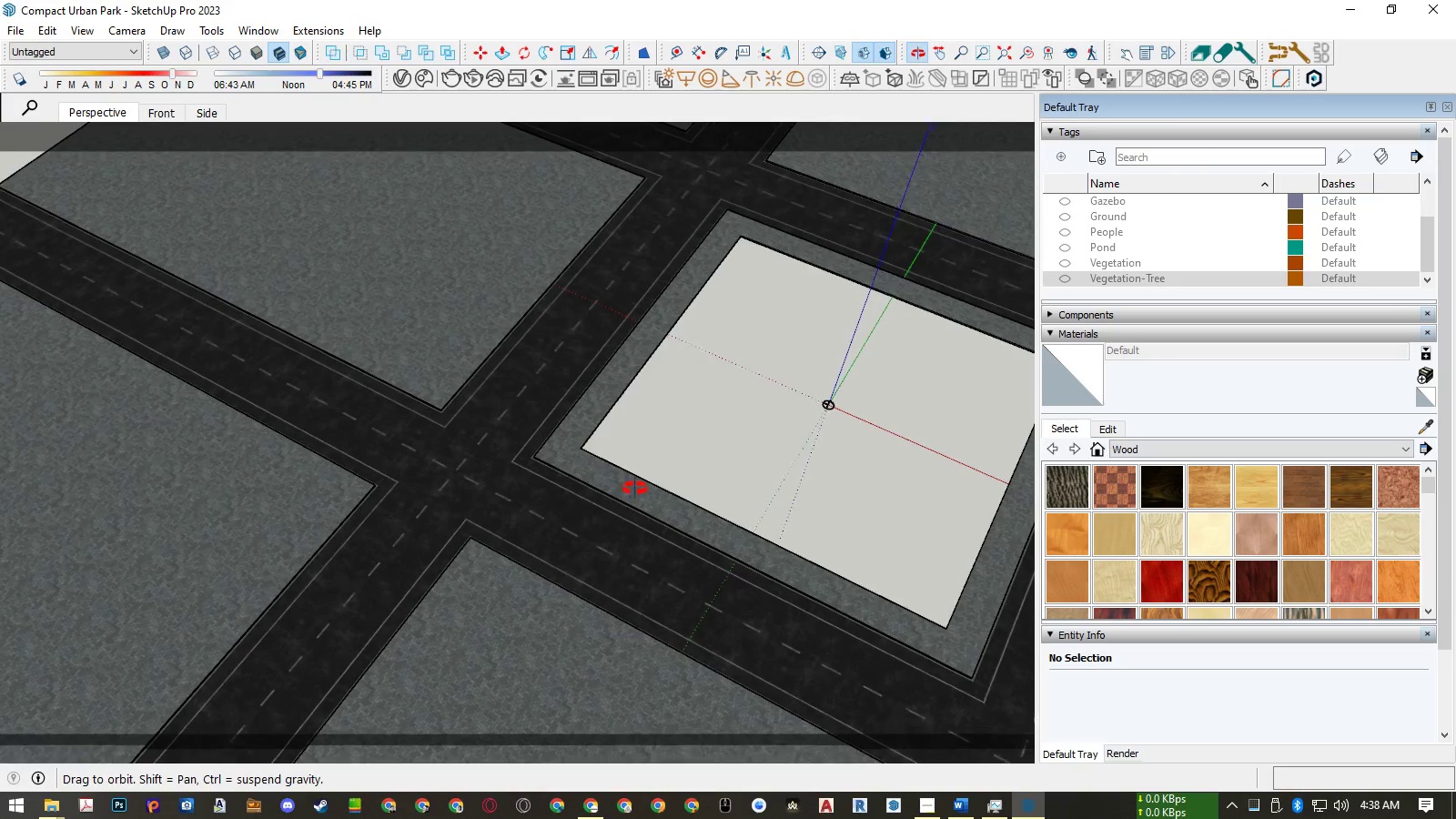 
scroll: coordinate [595, 532], scroll_direction: up, amount: 8.0
 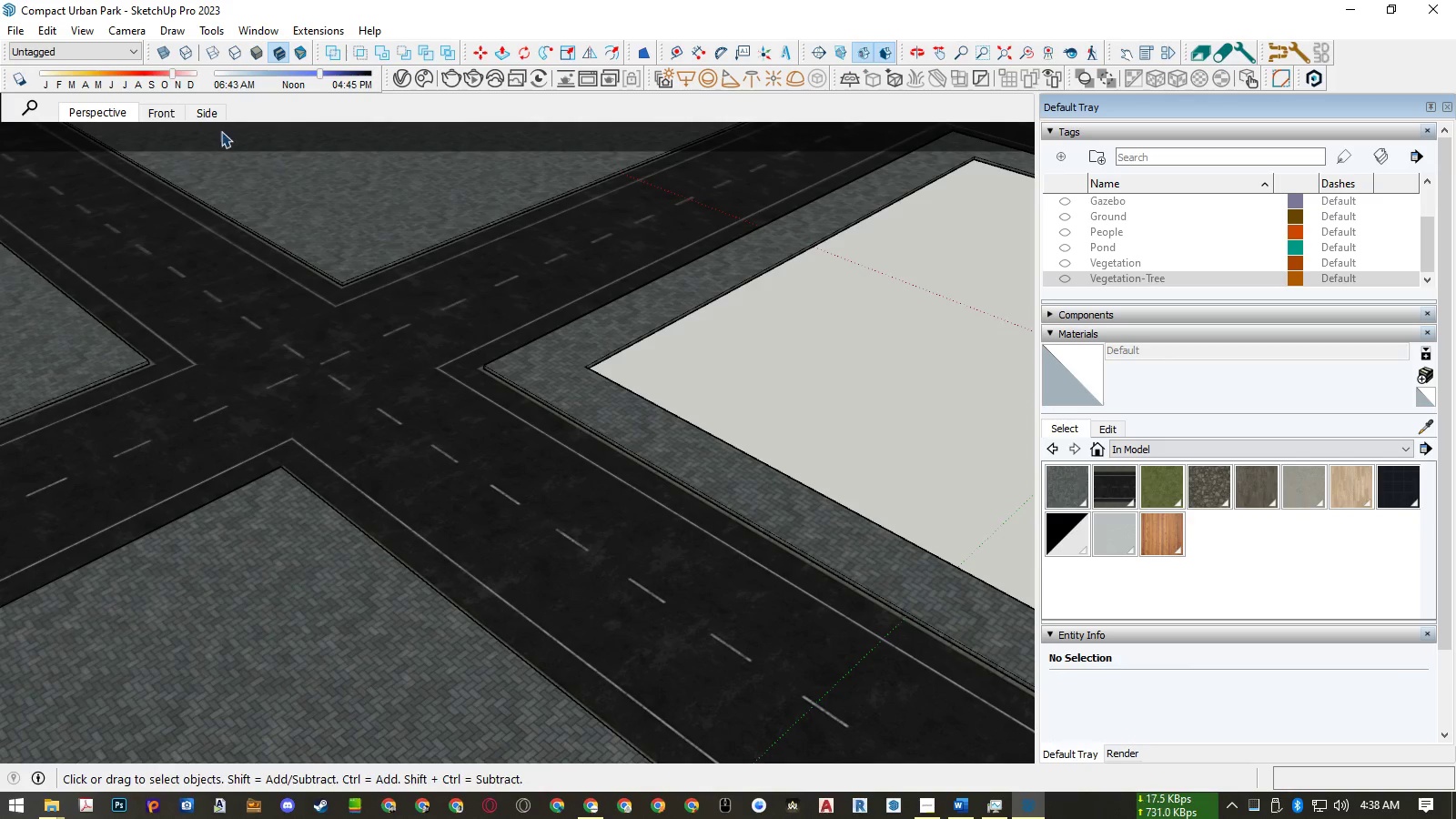 
wait(5.46)
 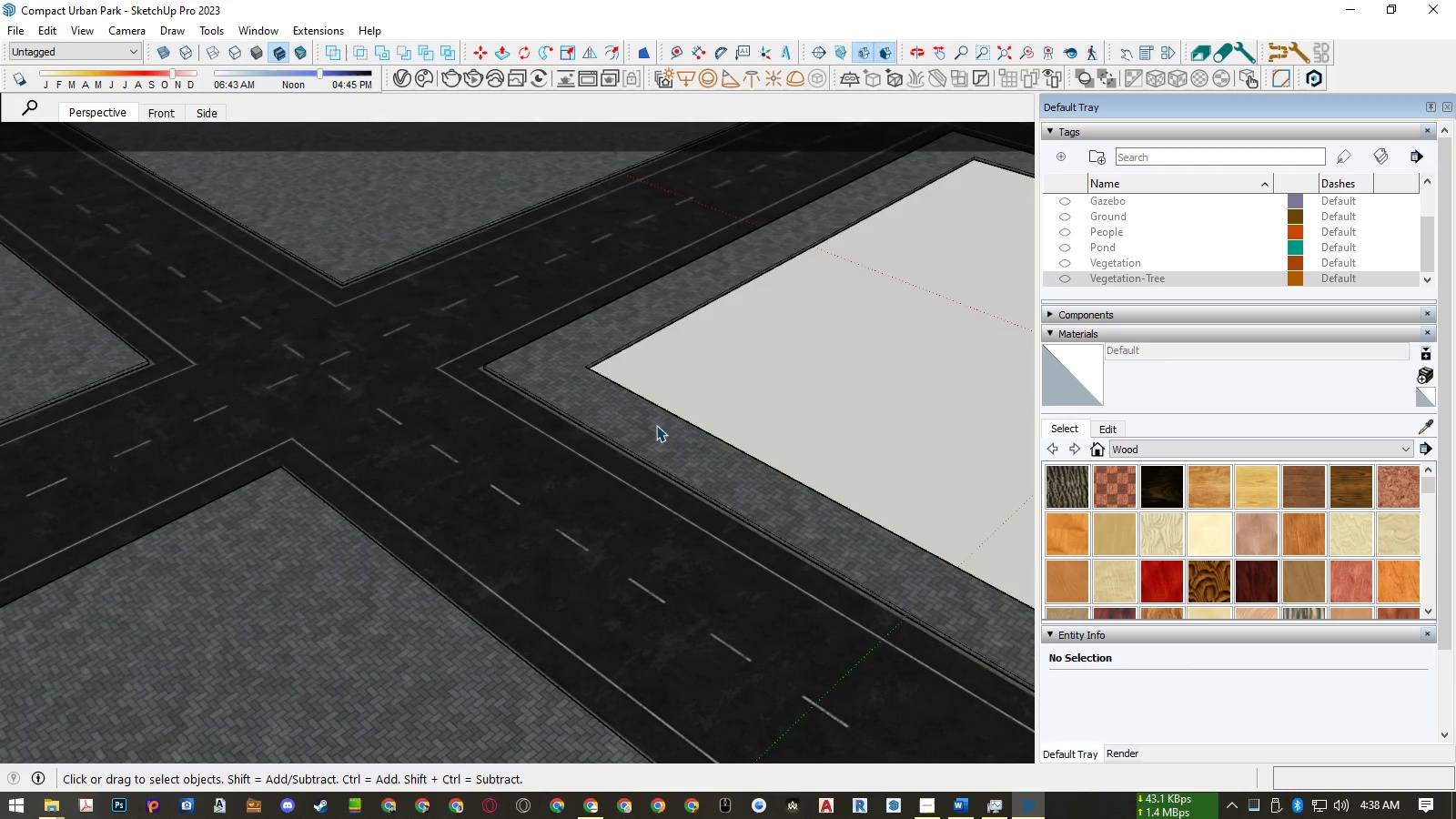 
left_click([23, 30])
 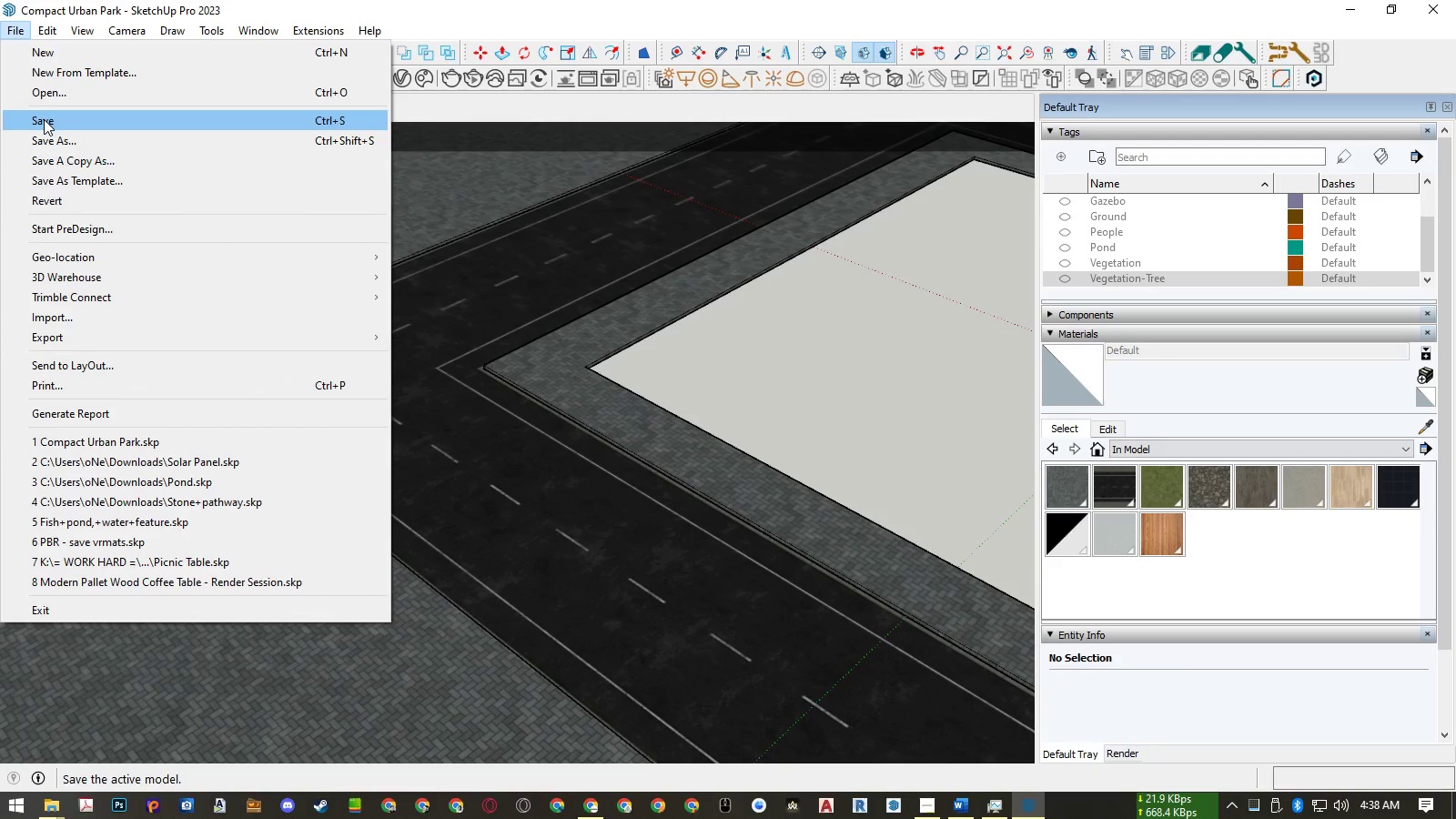 
left_click([44, 119])
 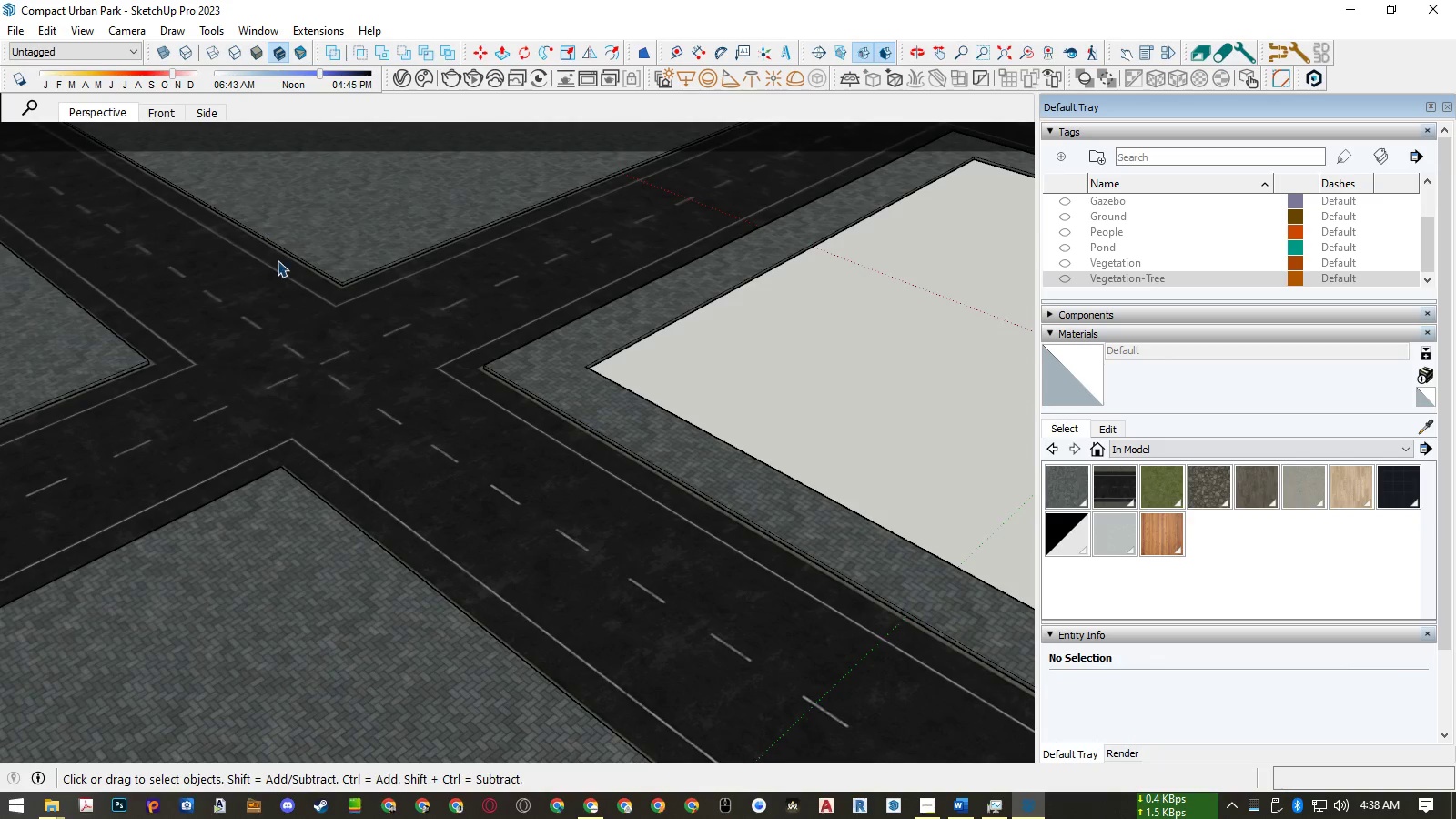 
scroll: coordinate [304, 360], scroll_direction: down, amount: 1.0
 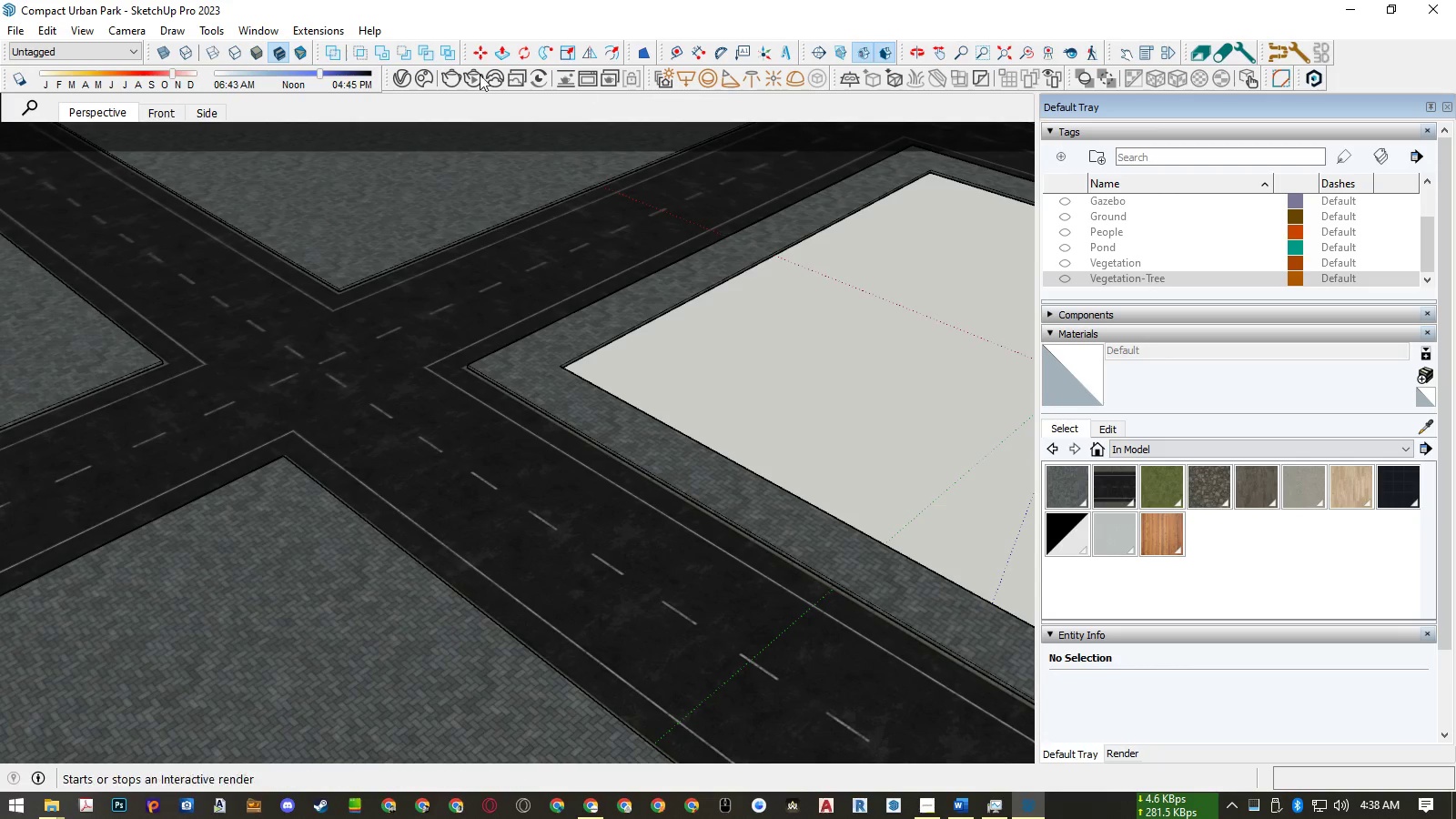 
left_click([404, 73])
 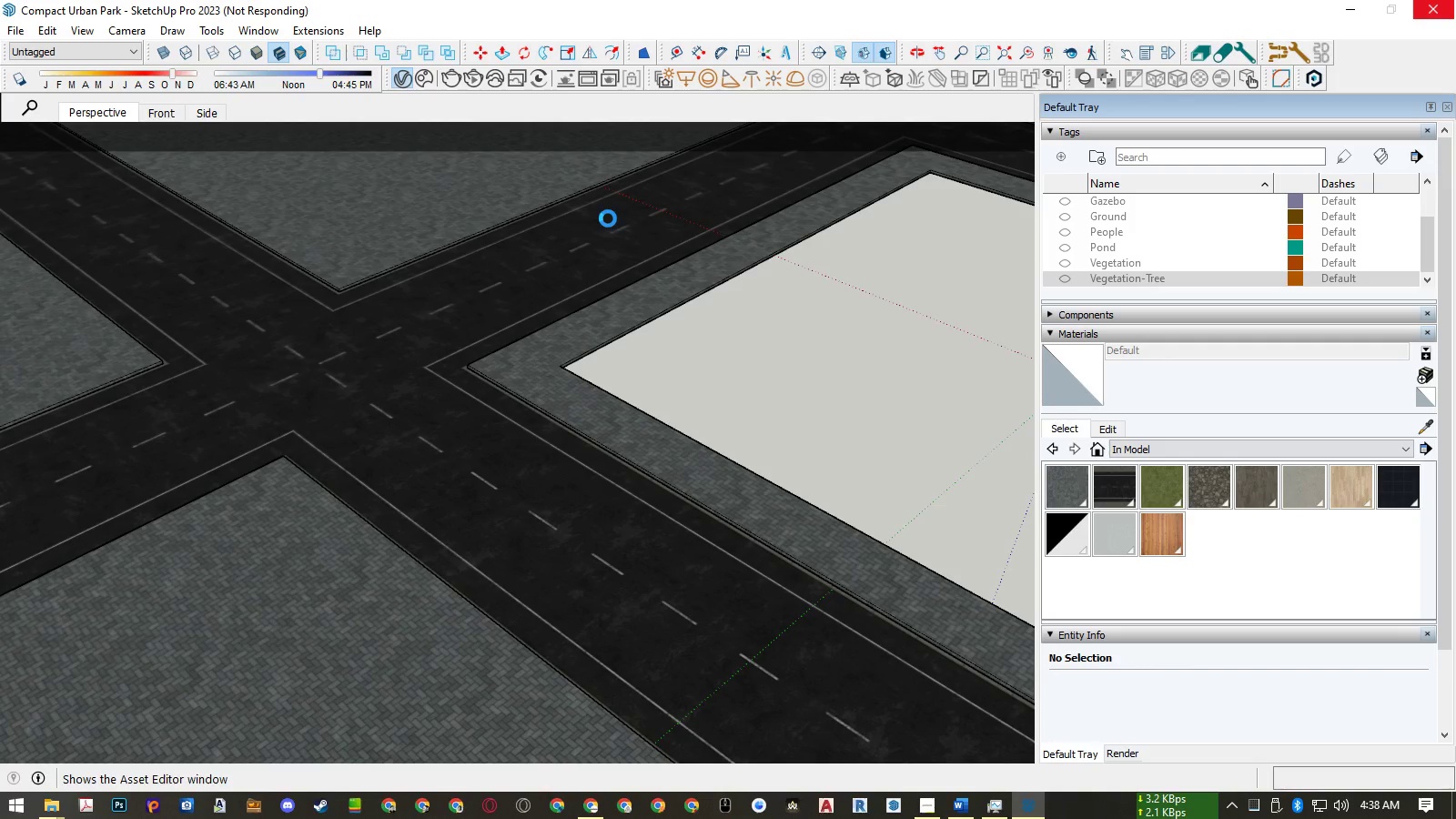 
wait(22.59)
 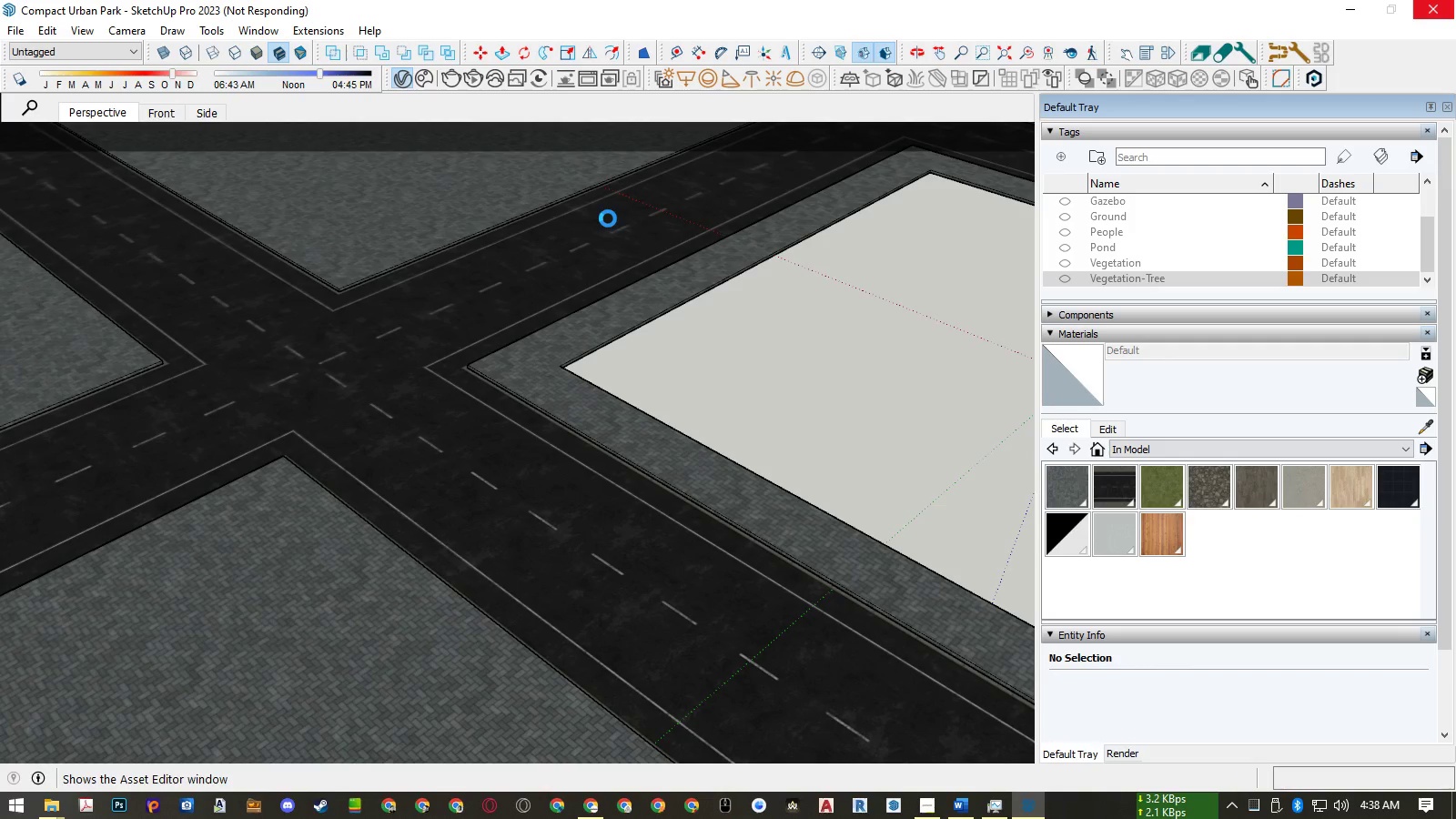 
left_click([1421, 701])
 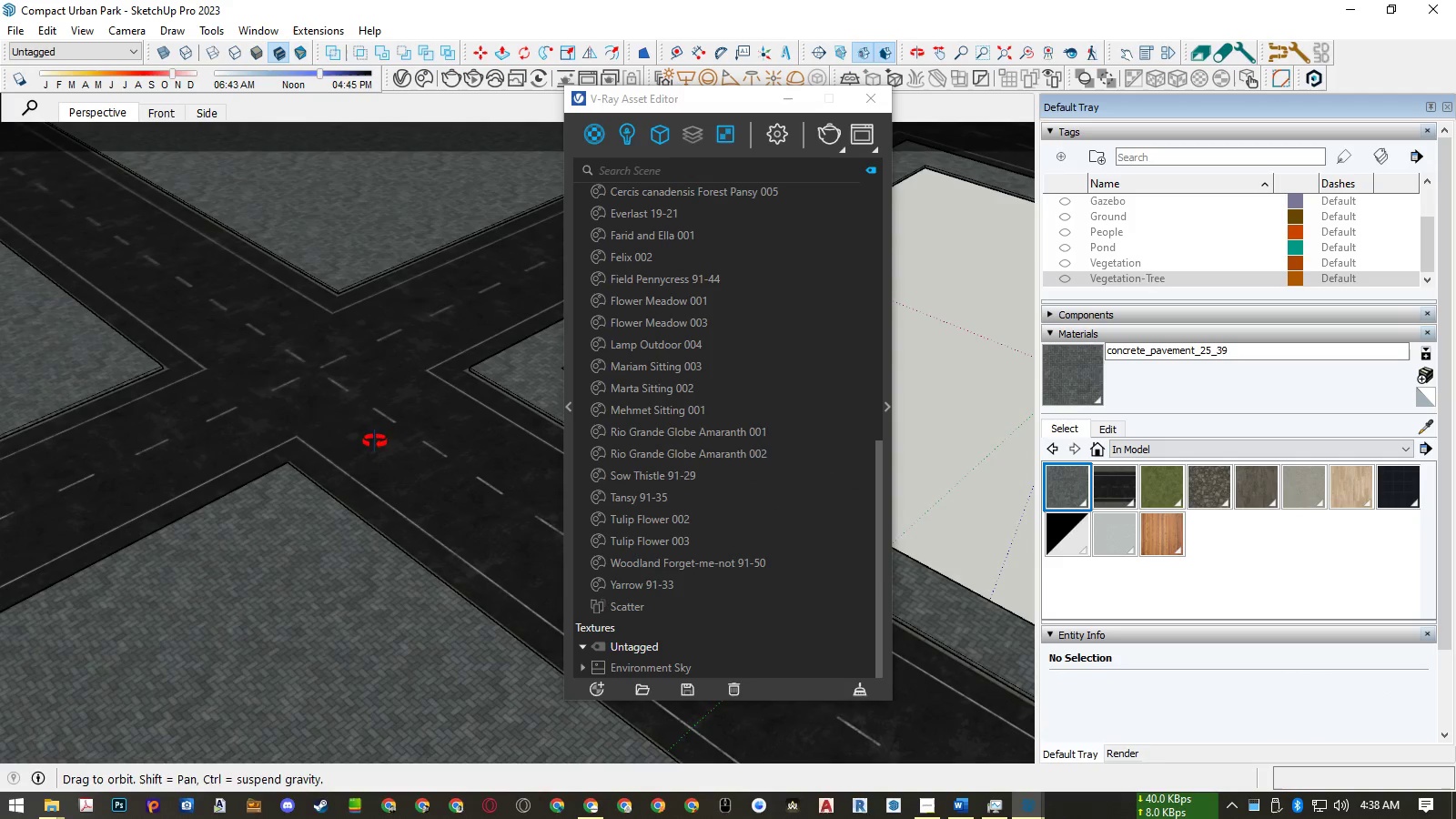 
scroll: coordinate [313, 363], scroll_direction: up, amount: 17.0
 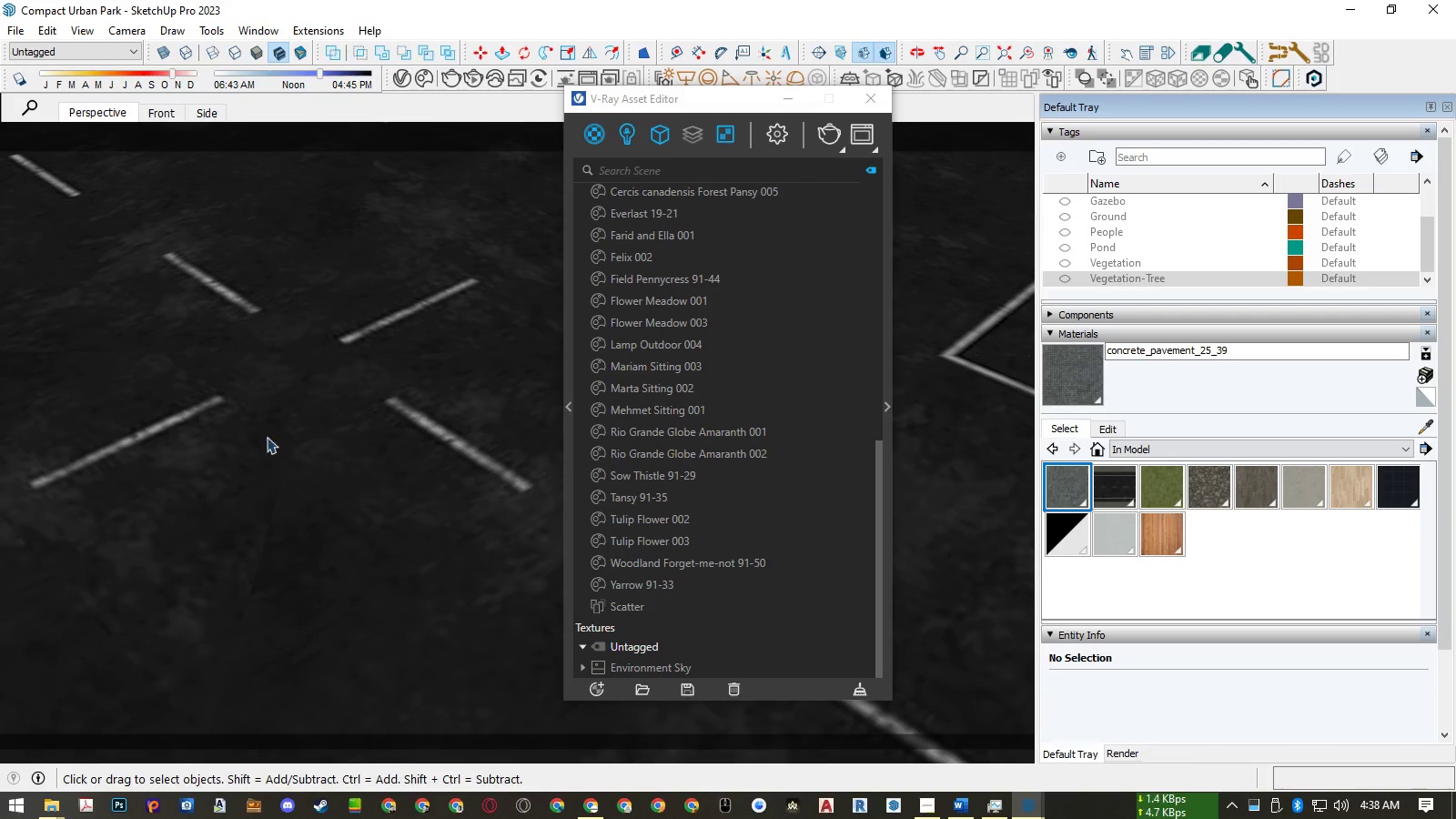 
scroll: coordinate [407, 468], scroll_direction: down, amount: 25.0
 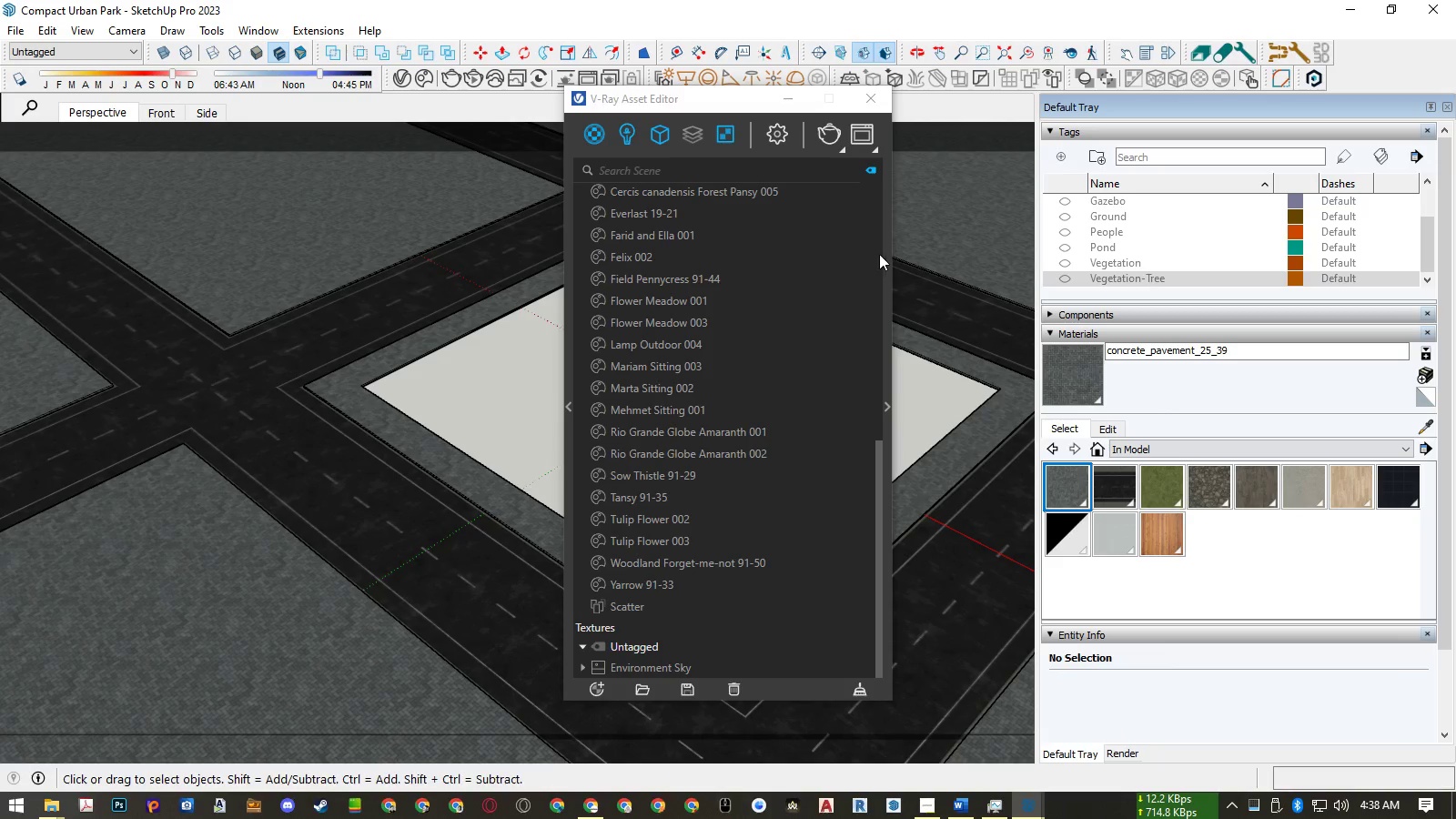 
left_click([885, 254])
 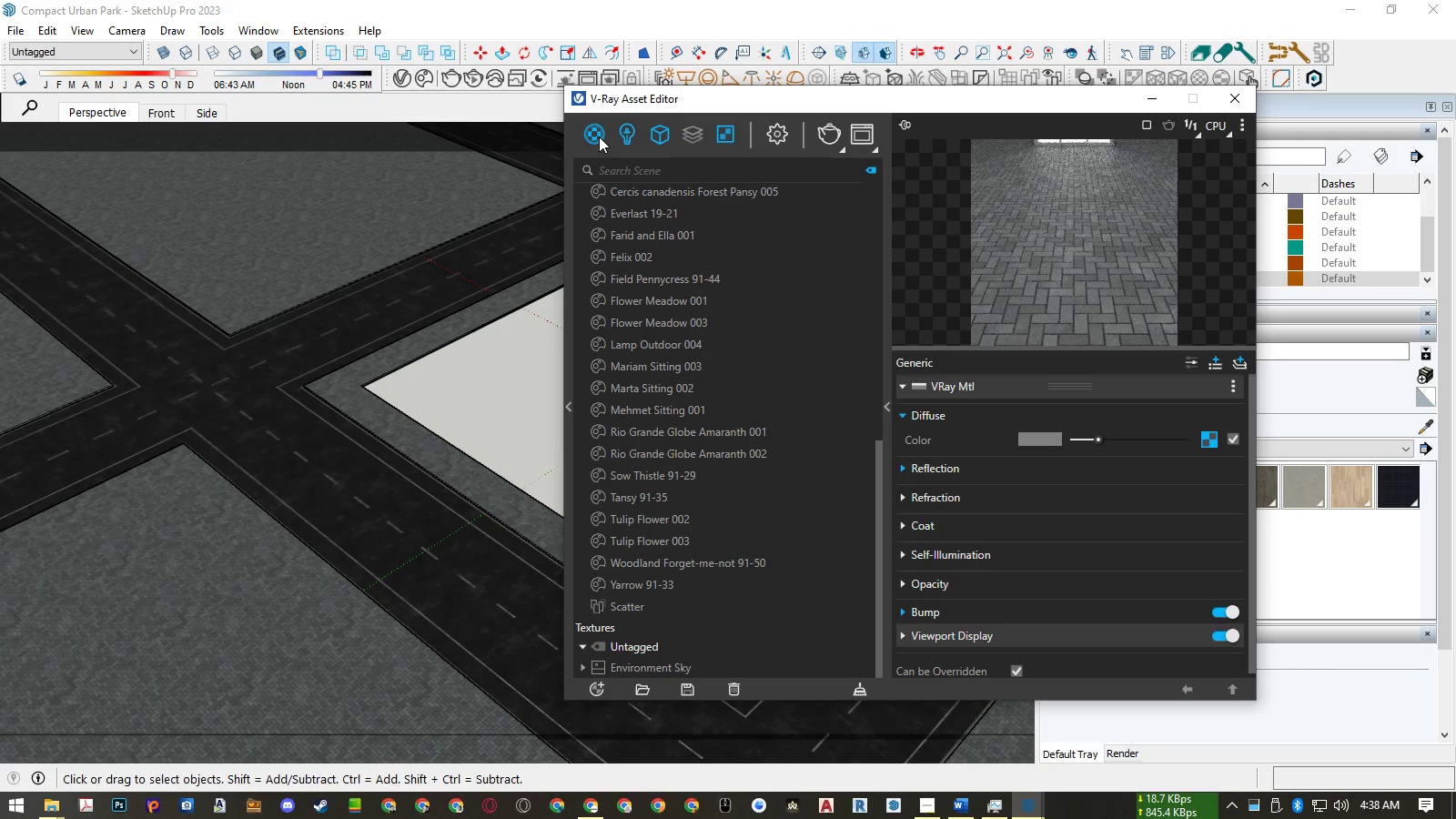 
left_click([599, 136])
 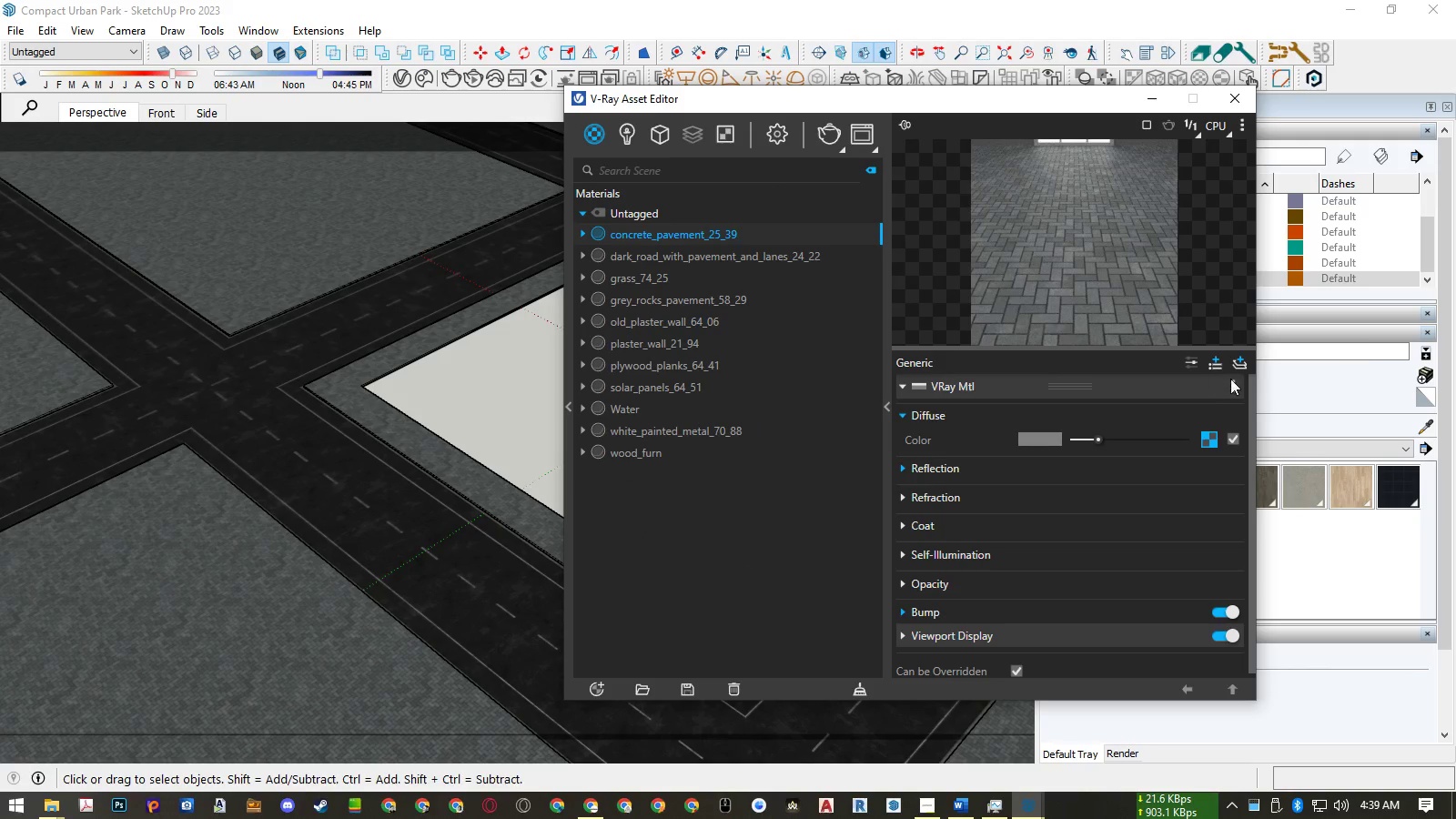 
left_click([1423, 424])
 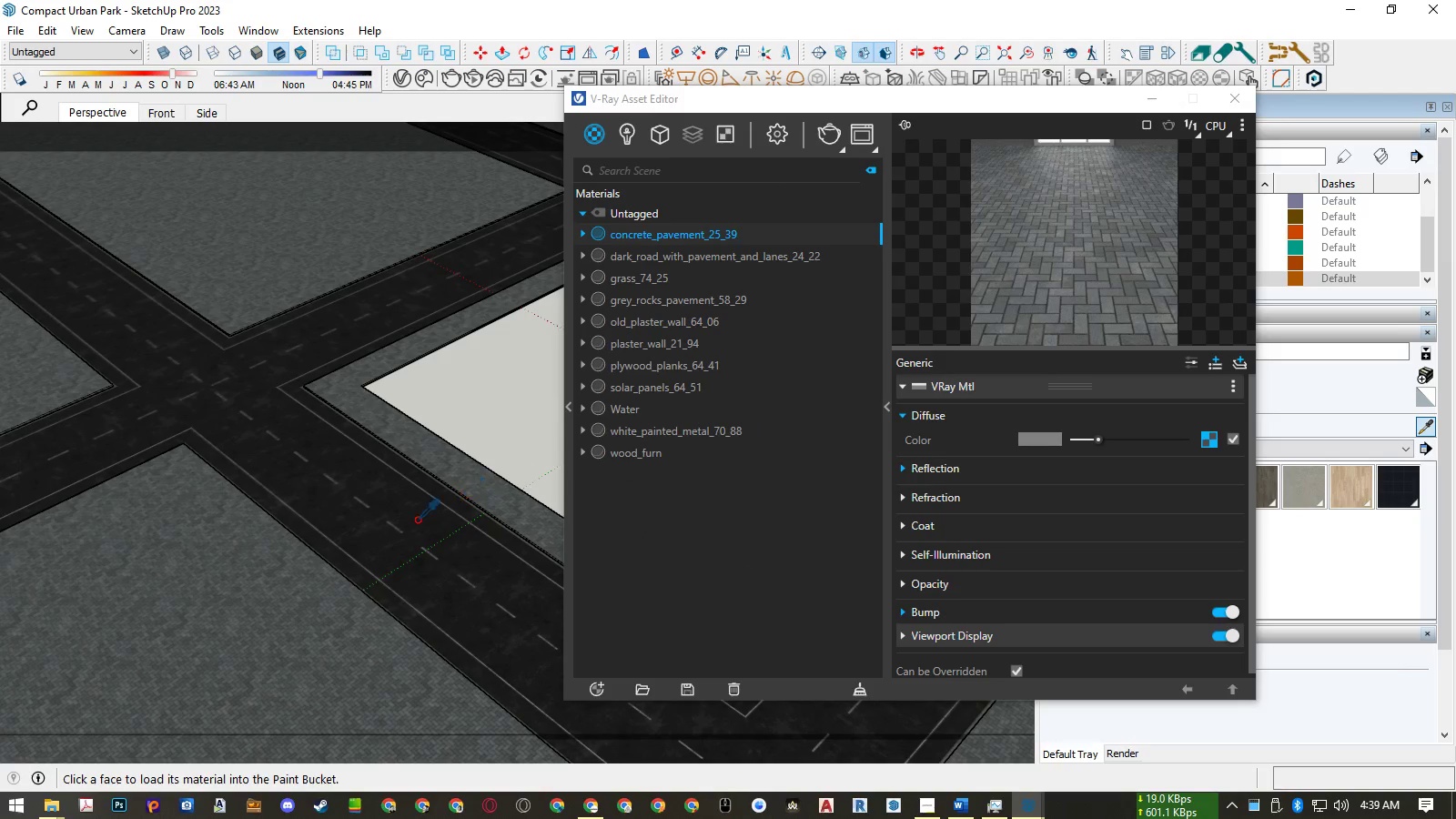 
left_click([410, 522])
 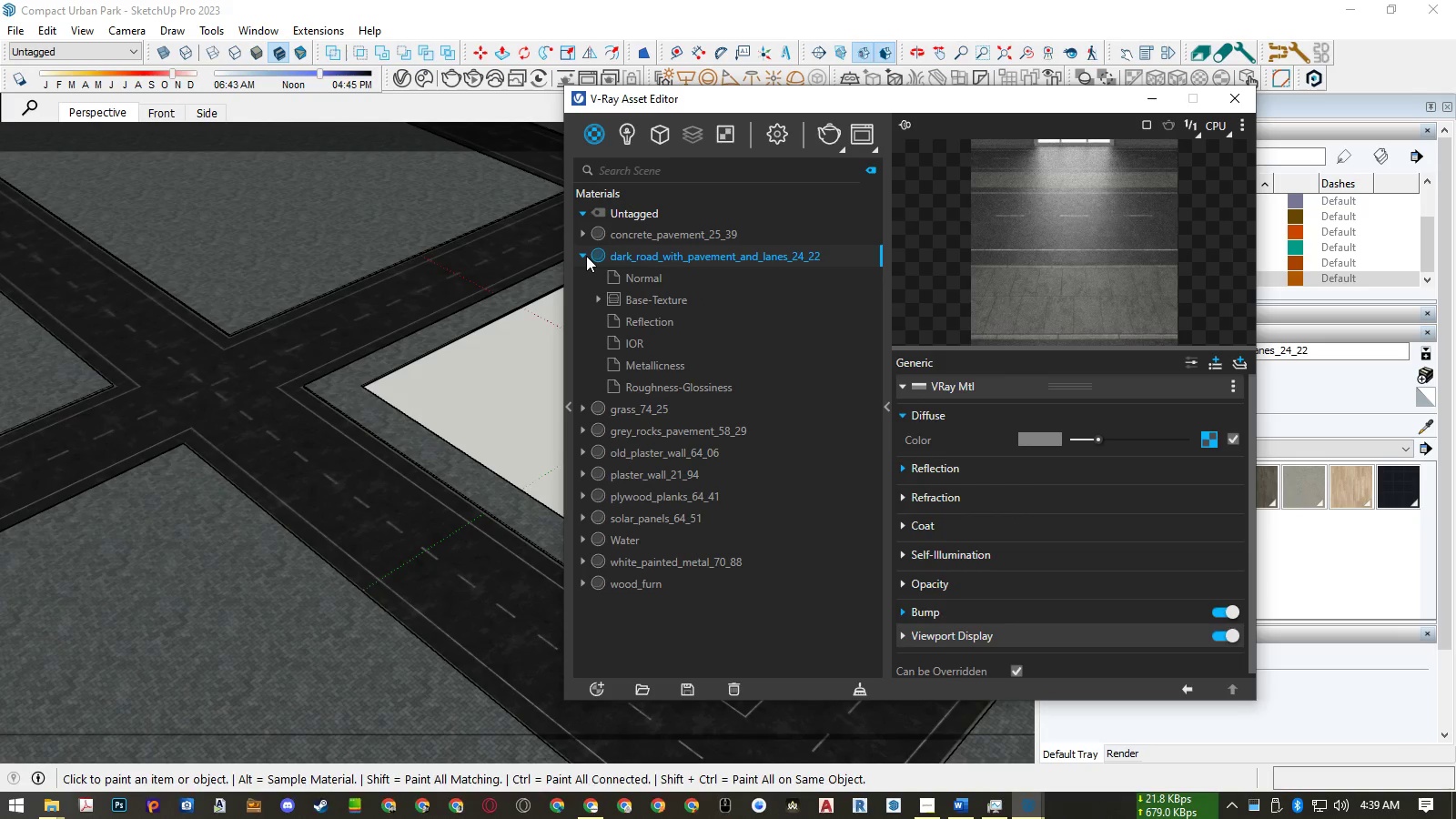 
wait(7.47)
 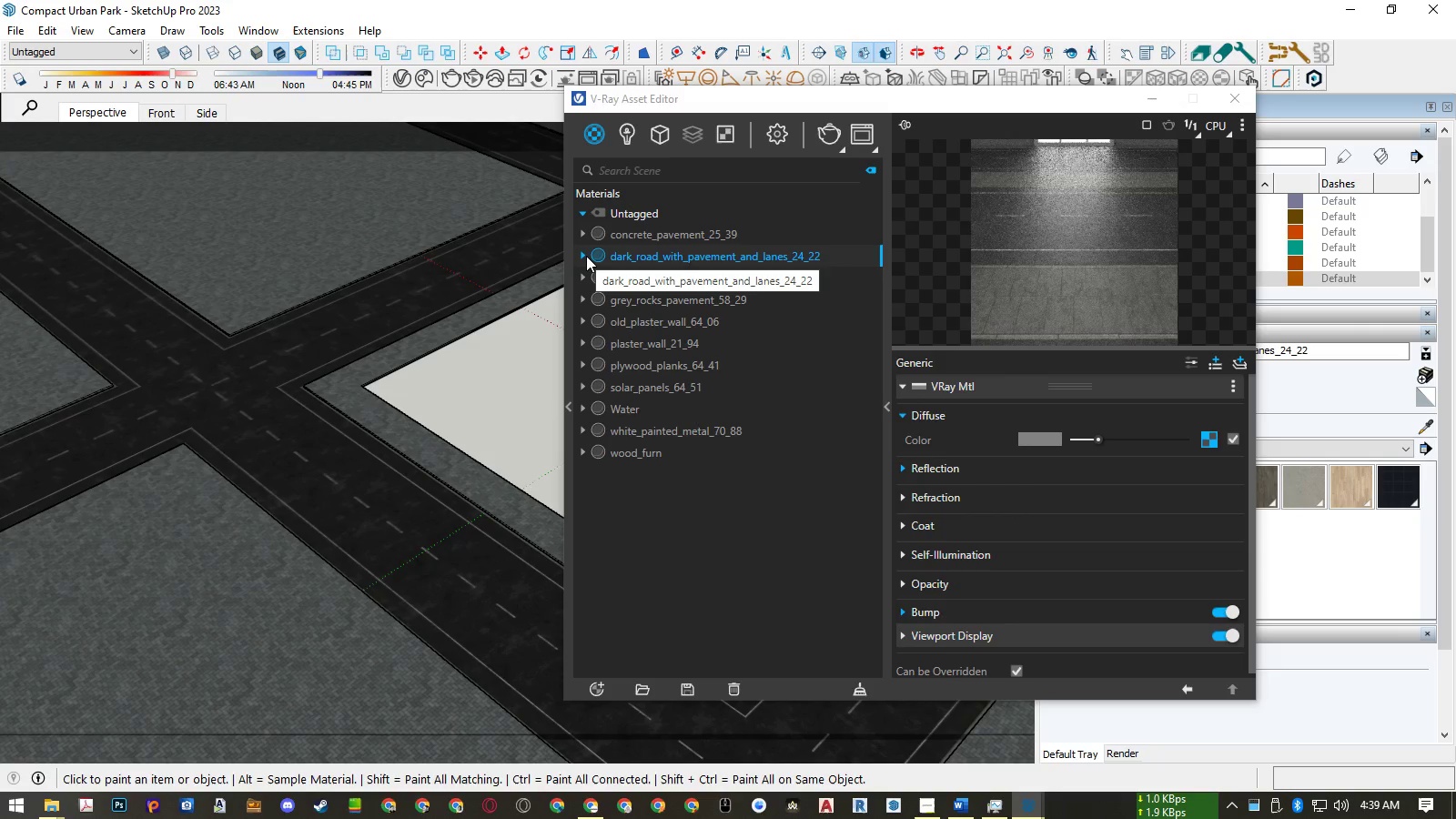 
left_click([596, 299])
 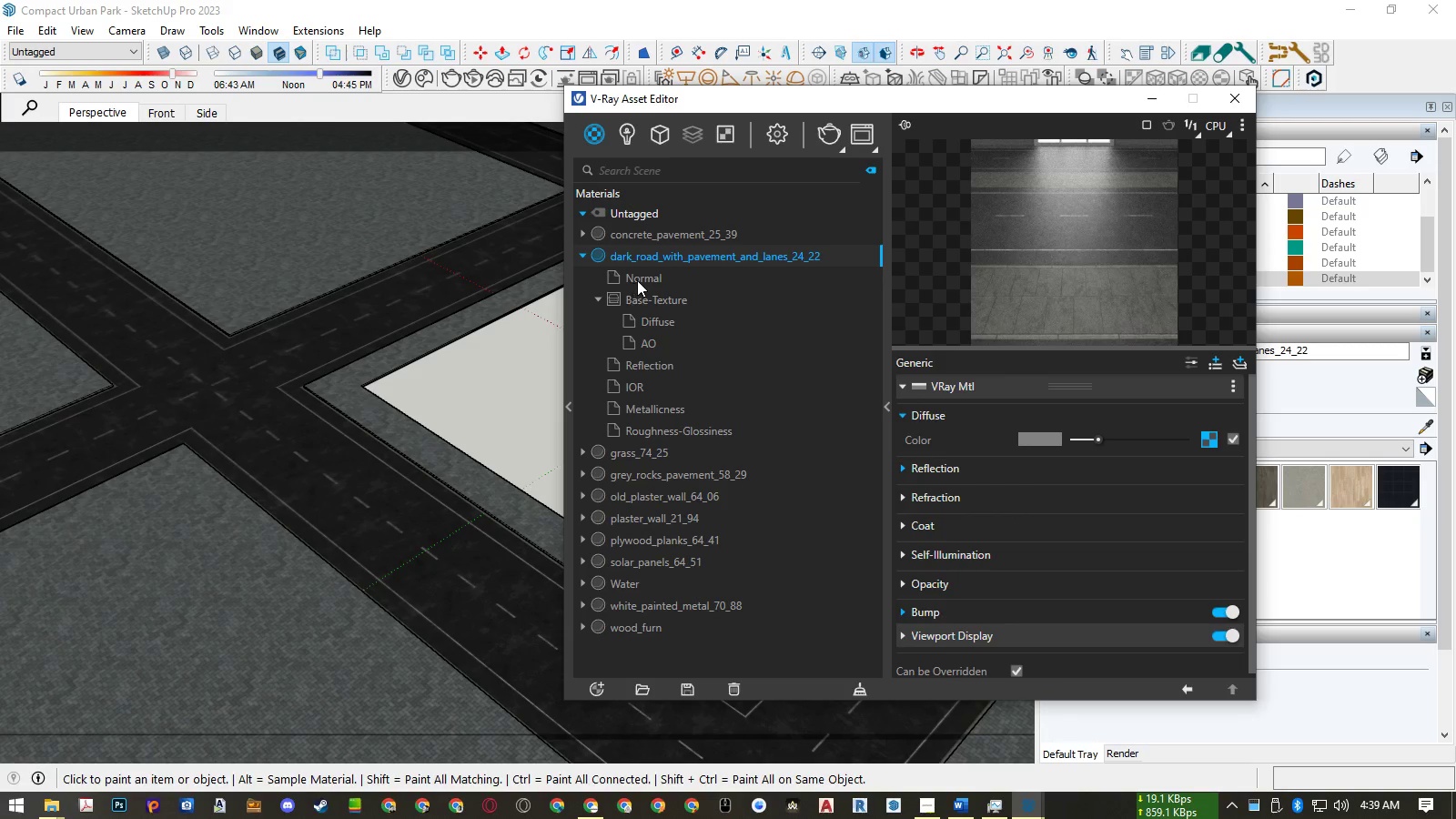 
left_click([637, 280])
 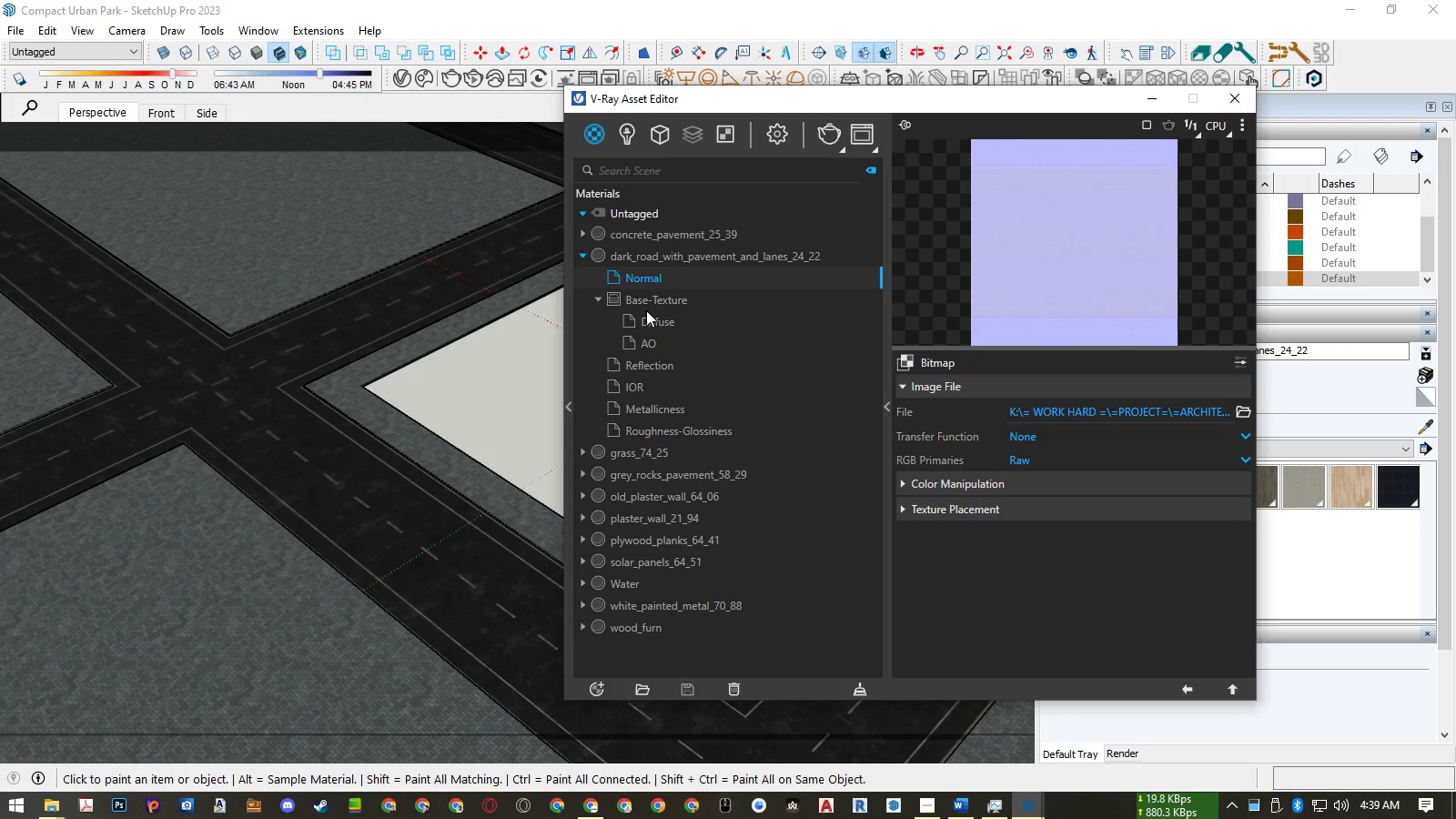 
left_click([647, 318])
 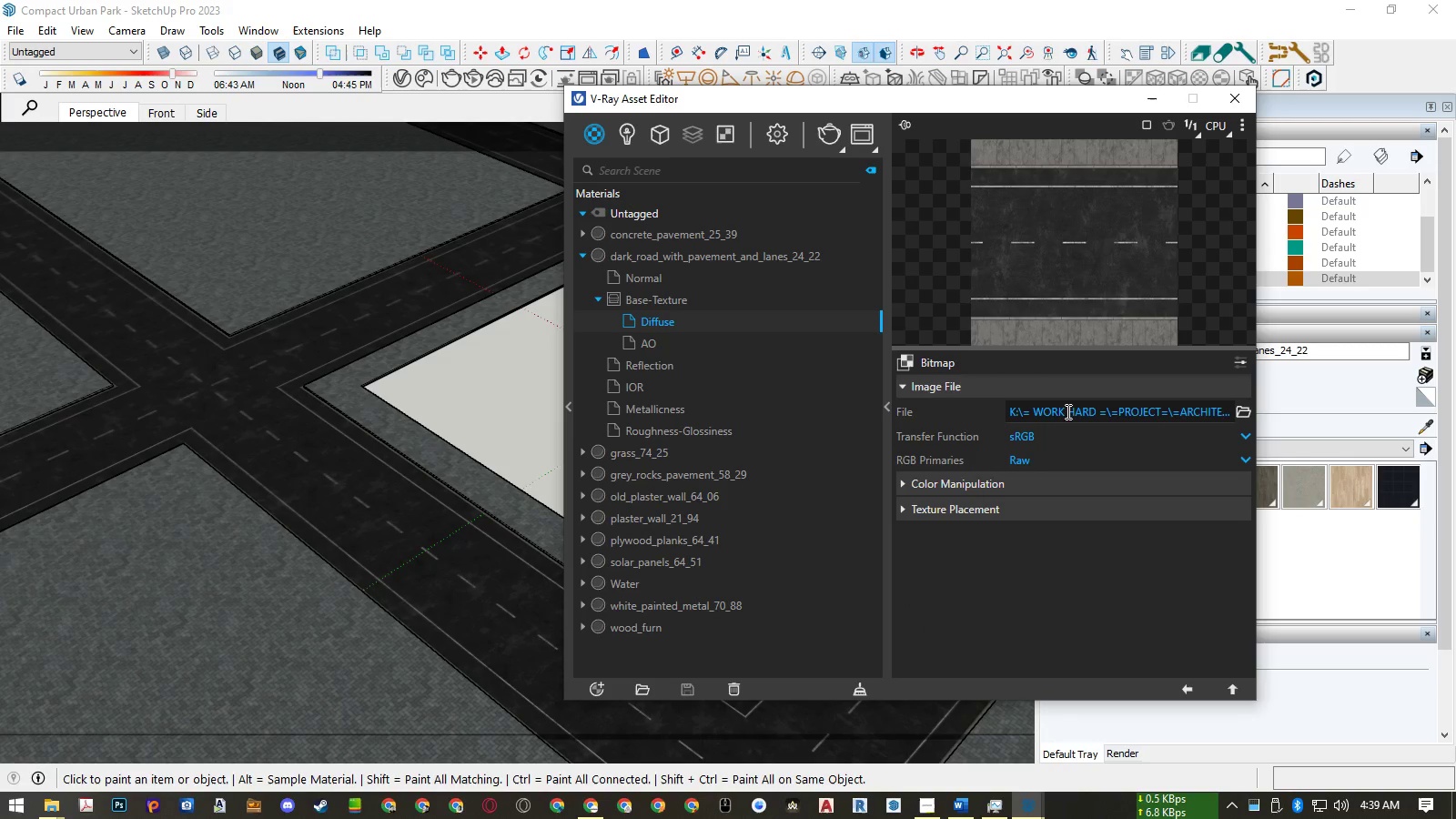 
double_click([1067, 410])
 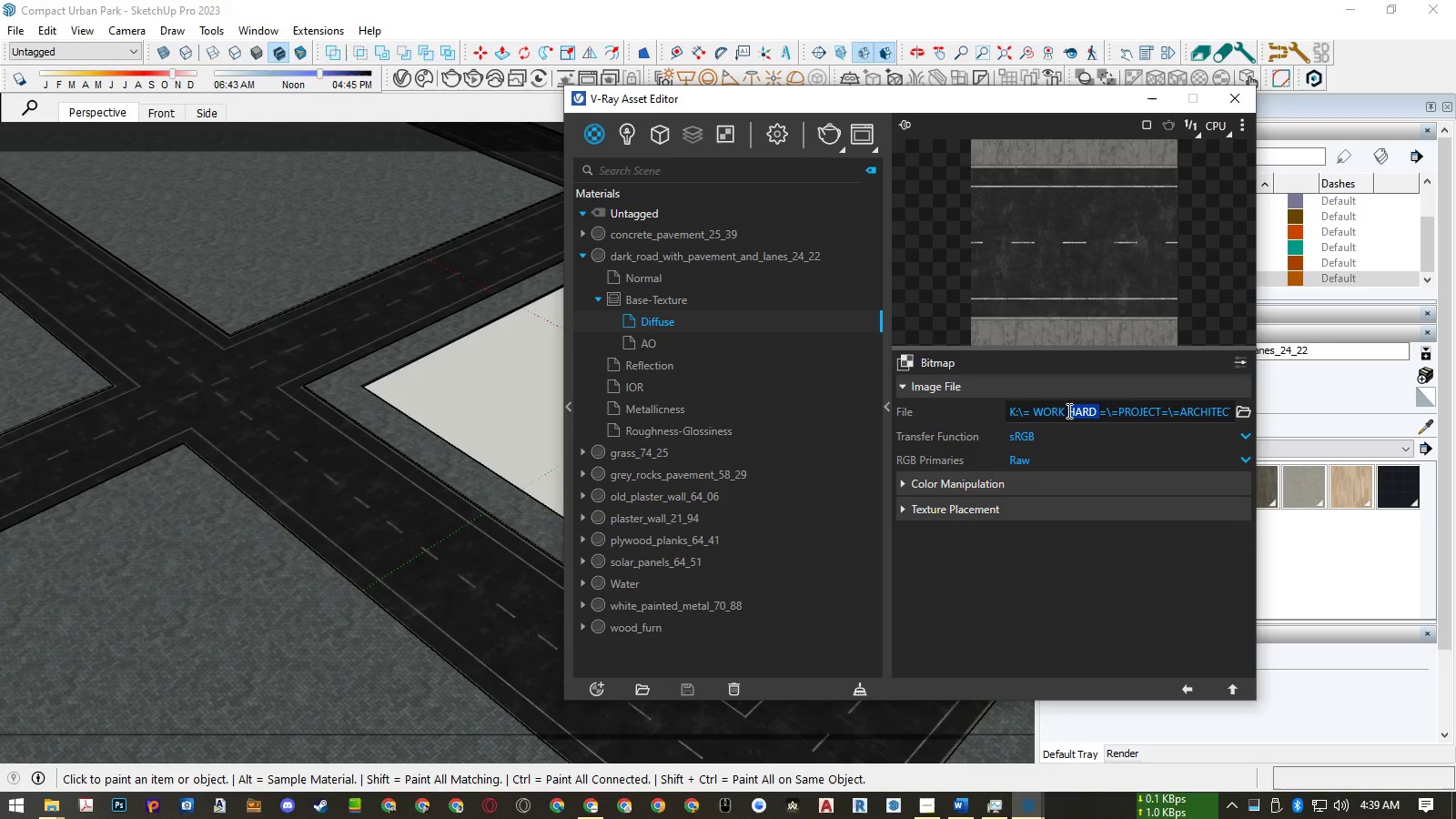 
triple_click([1067, 410])
 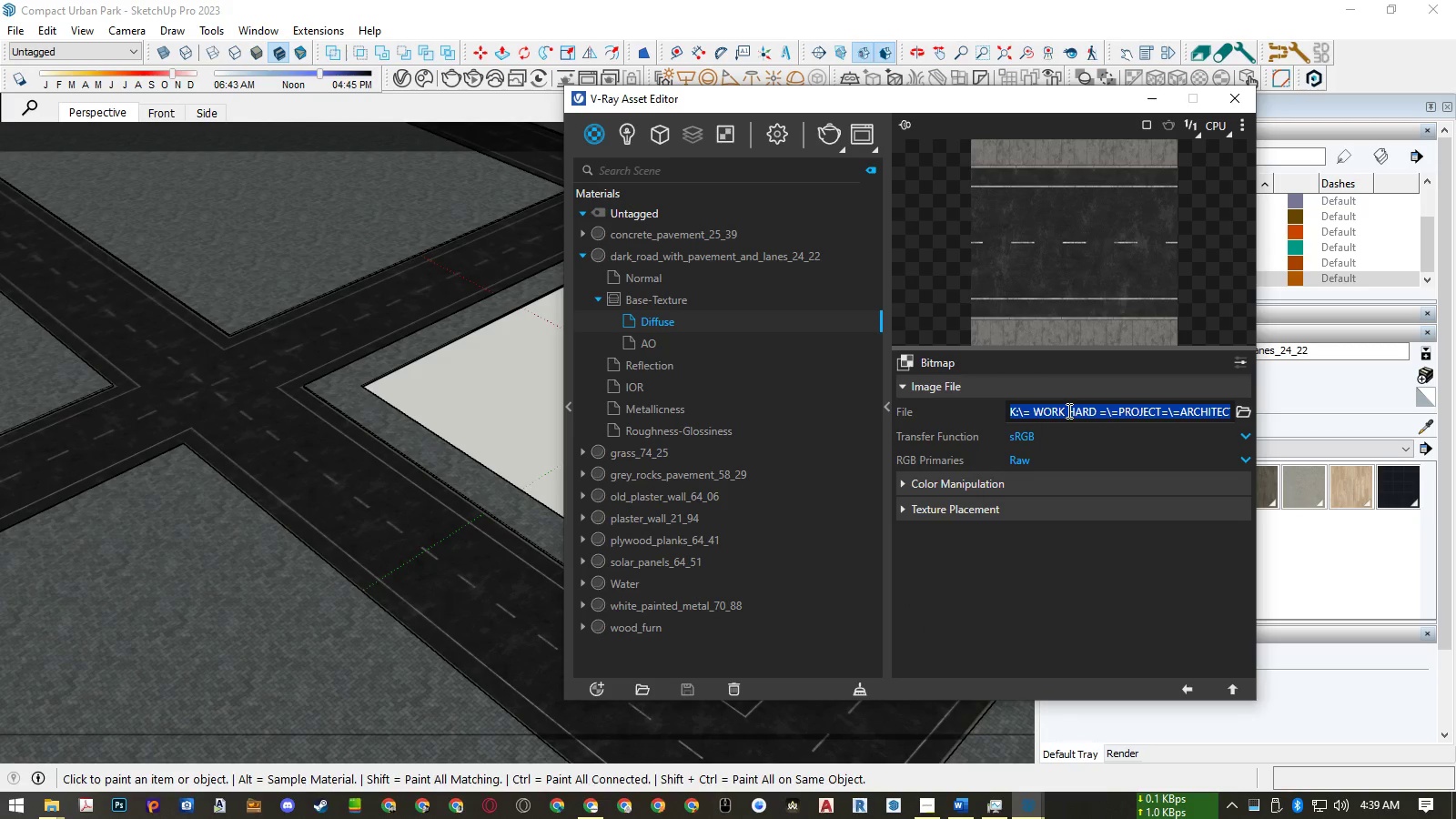 
key(Control+ControlLeft)
 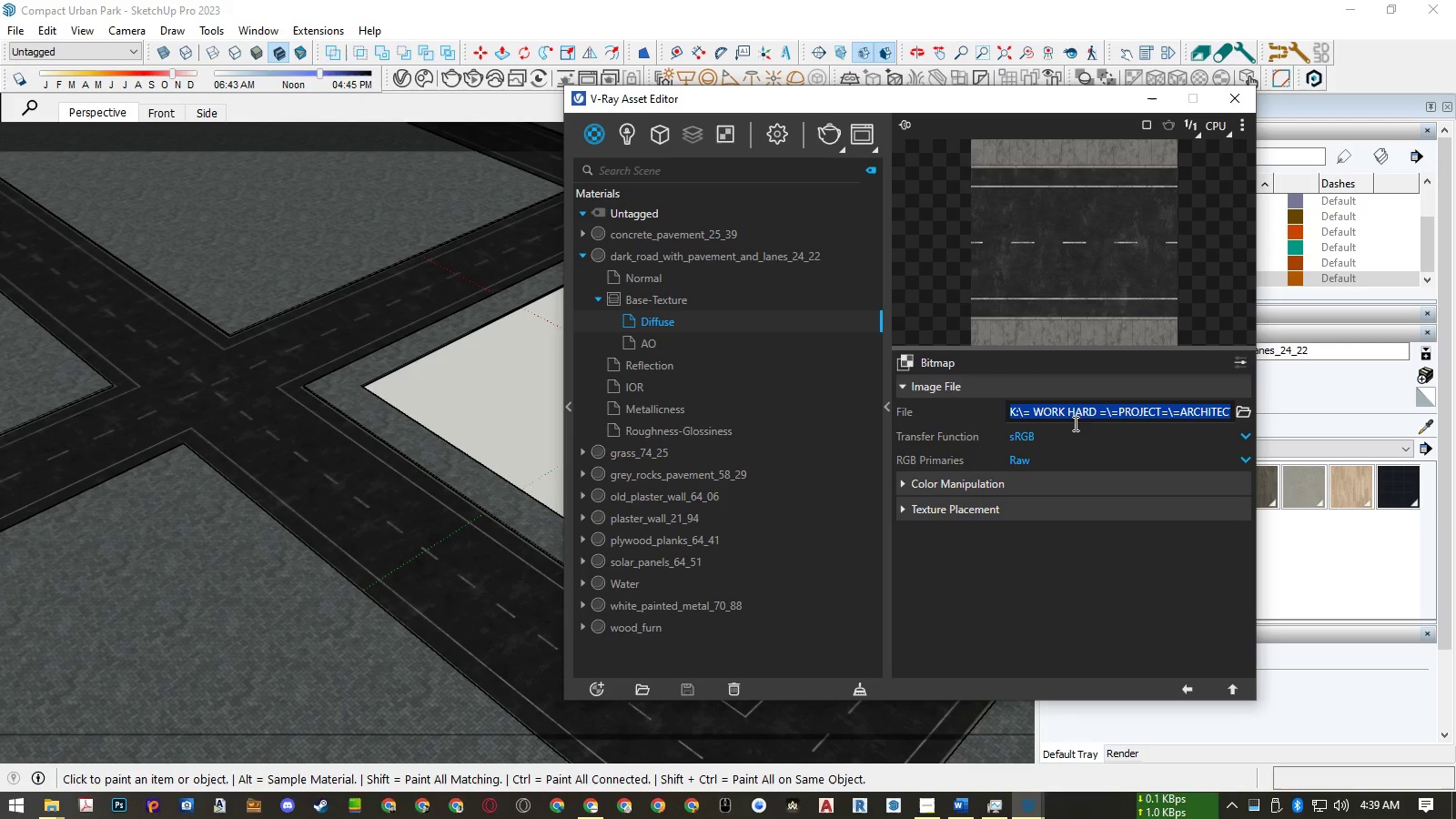 
key(Control+C)
 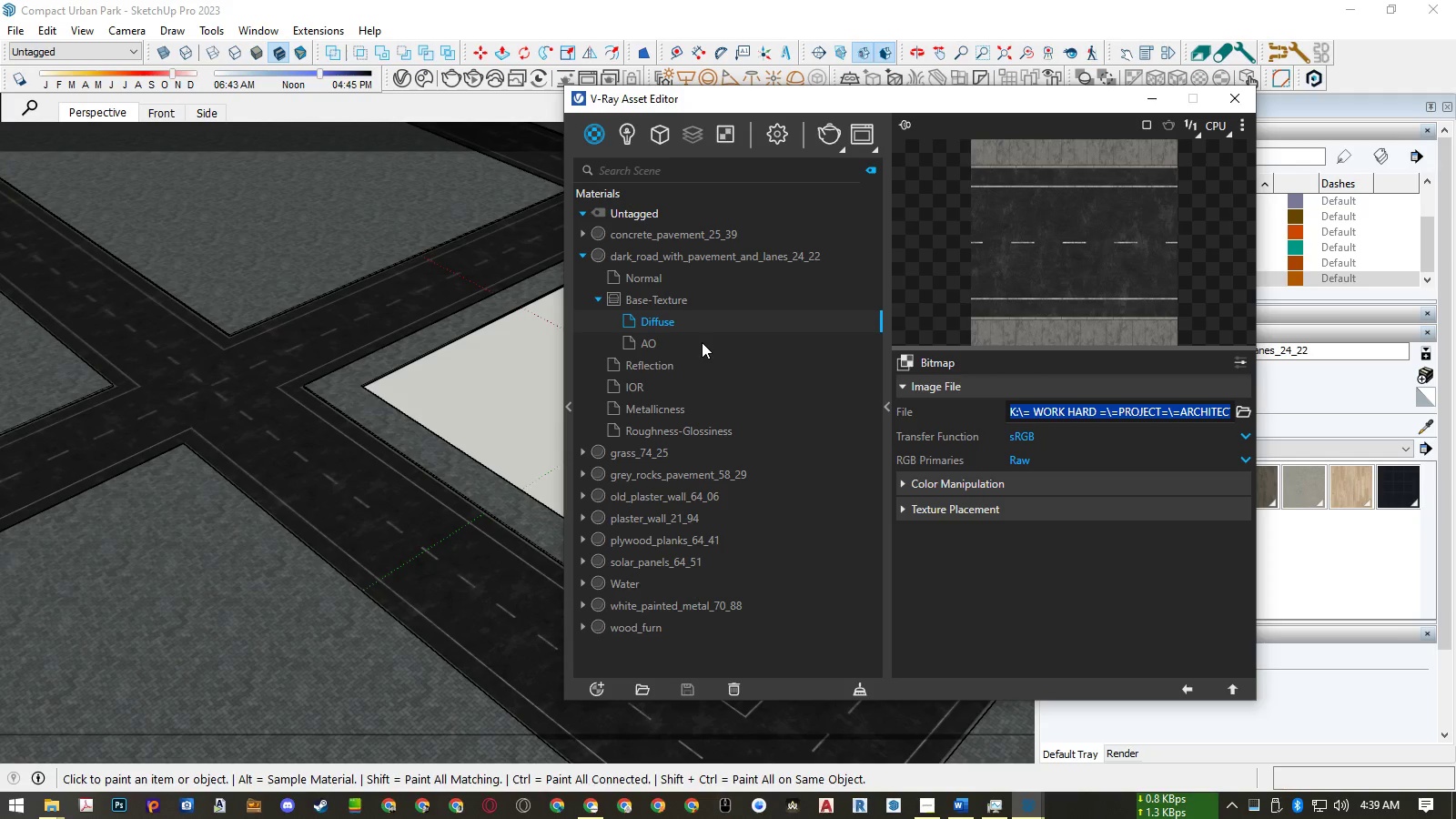 
left_click([702, 342])
 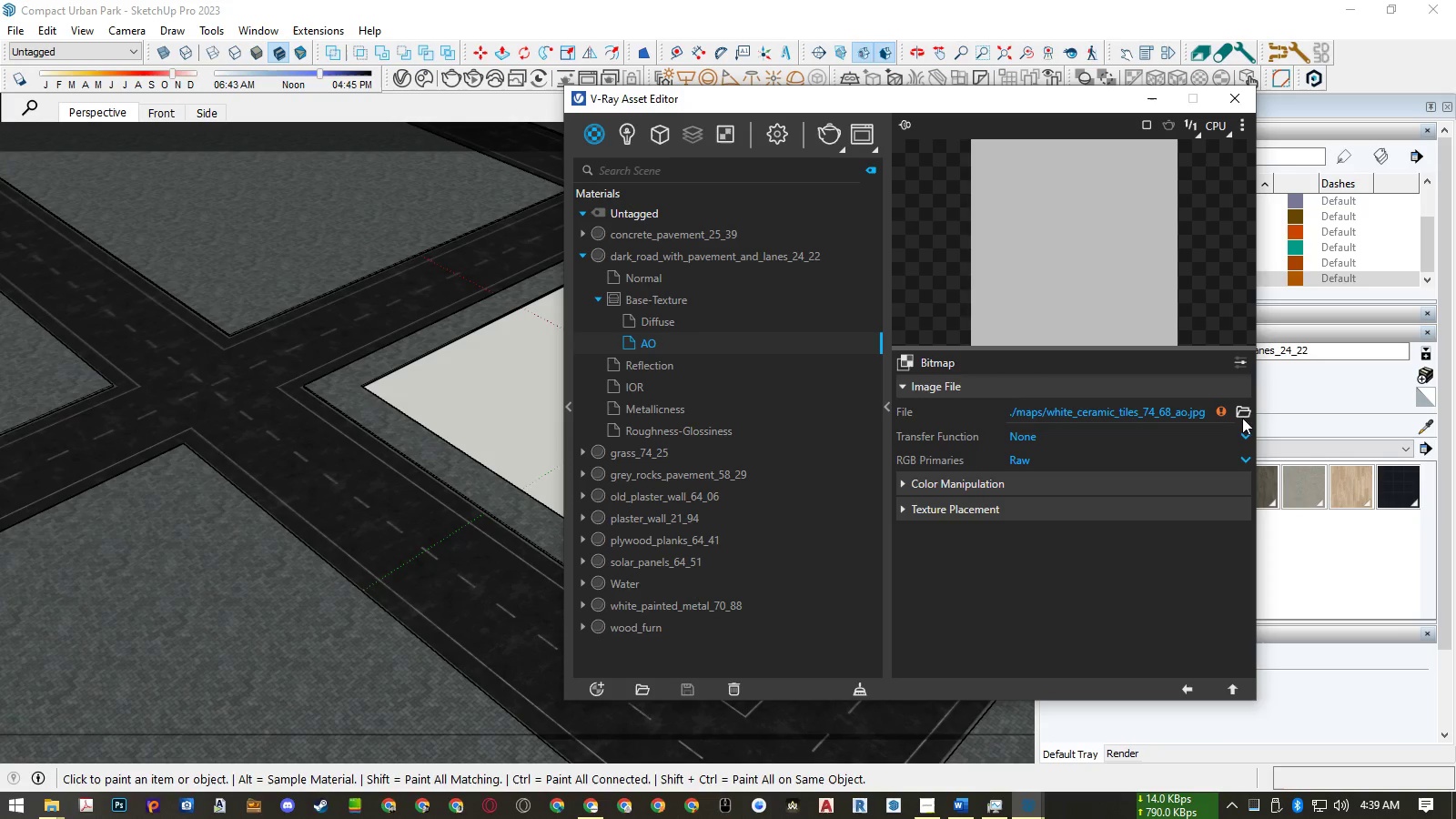 
left_click([1245, 413])
 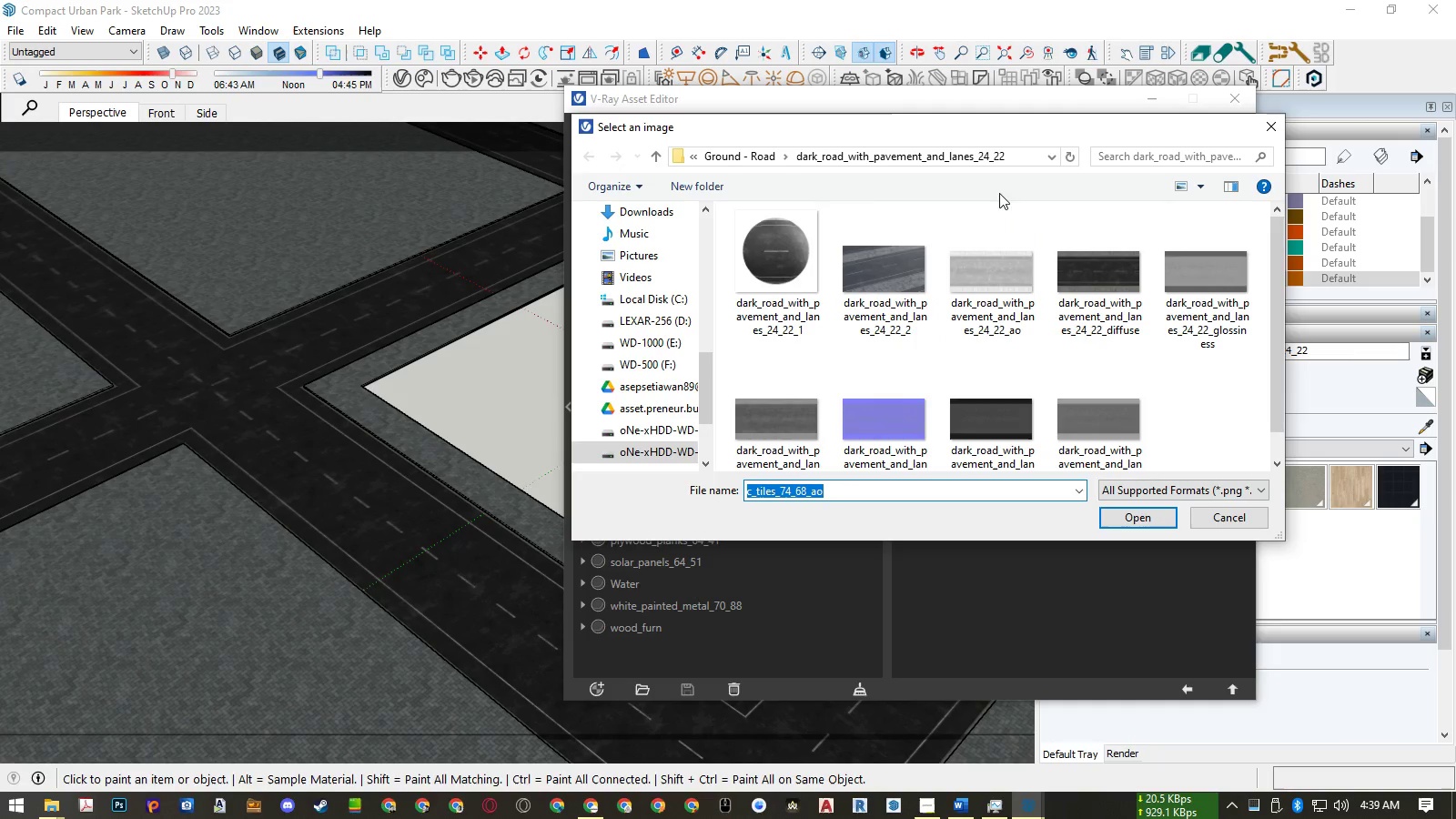 
left_click([1022, 154])
 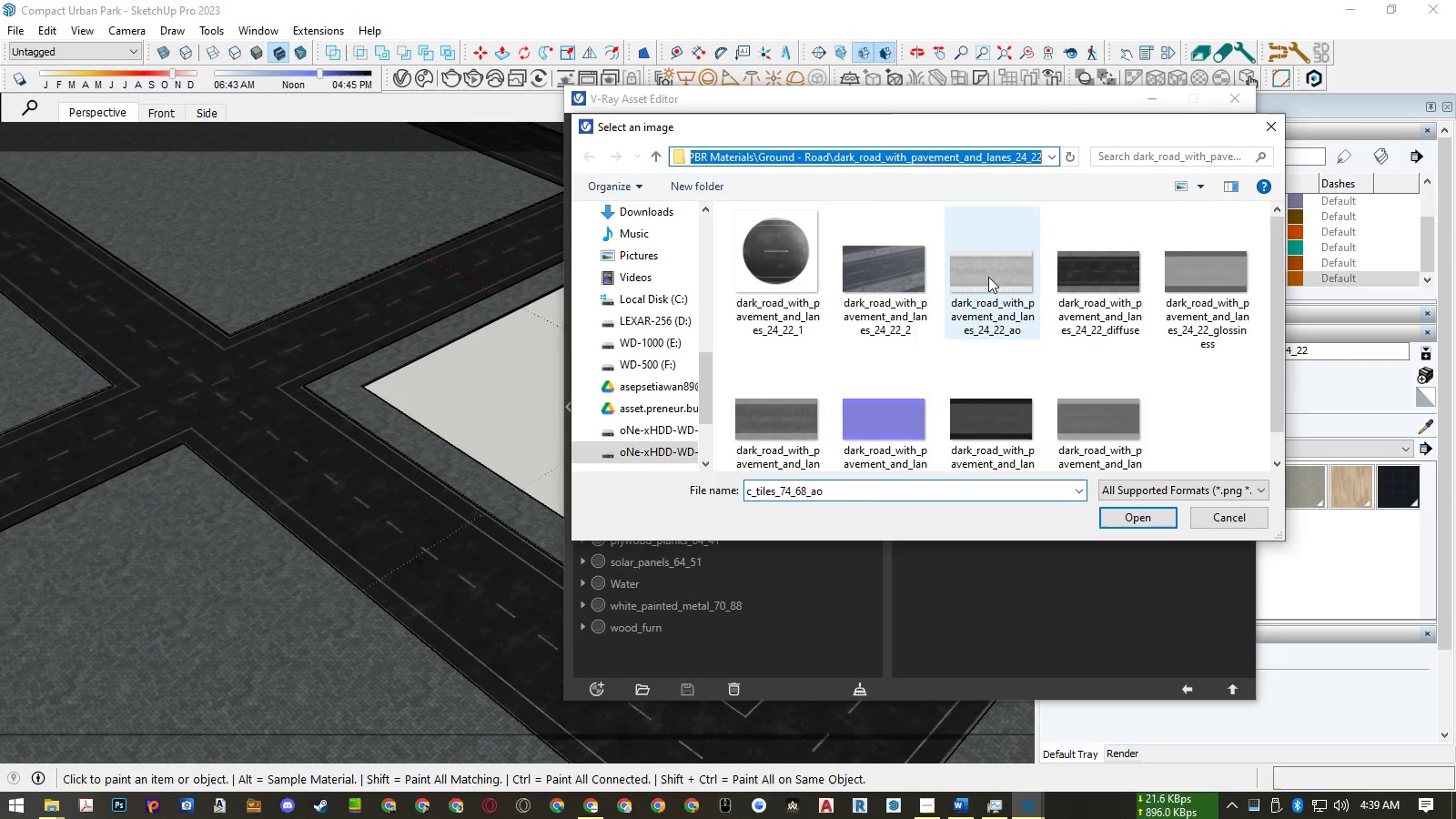 
key(Control+ControlLeft)
 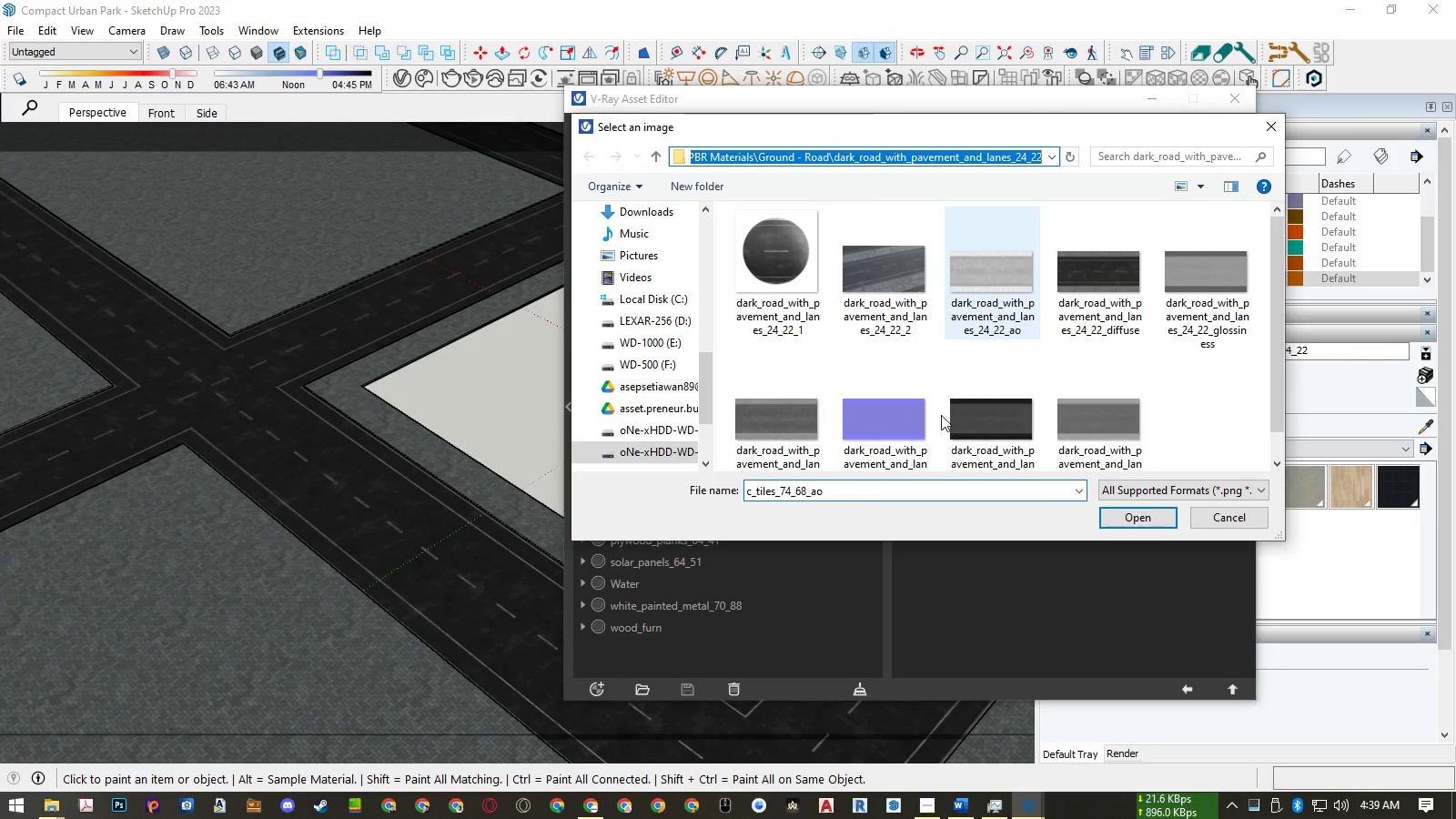 
key(Control+V)
 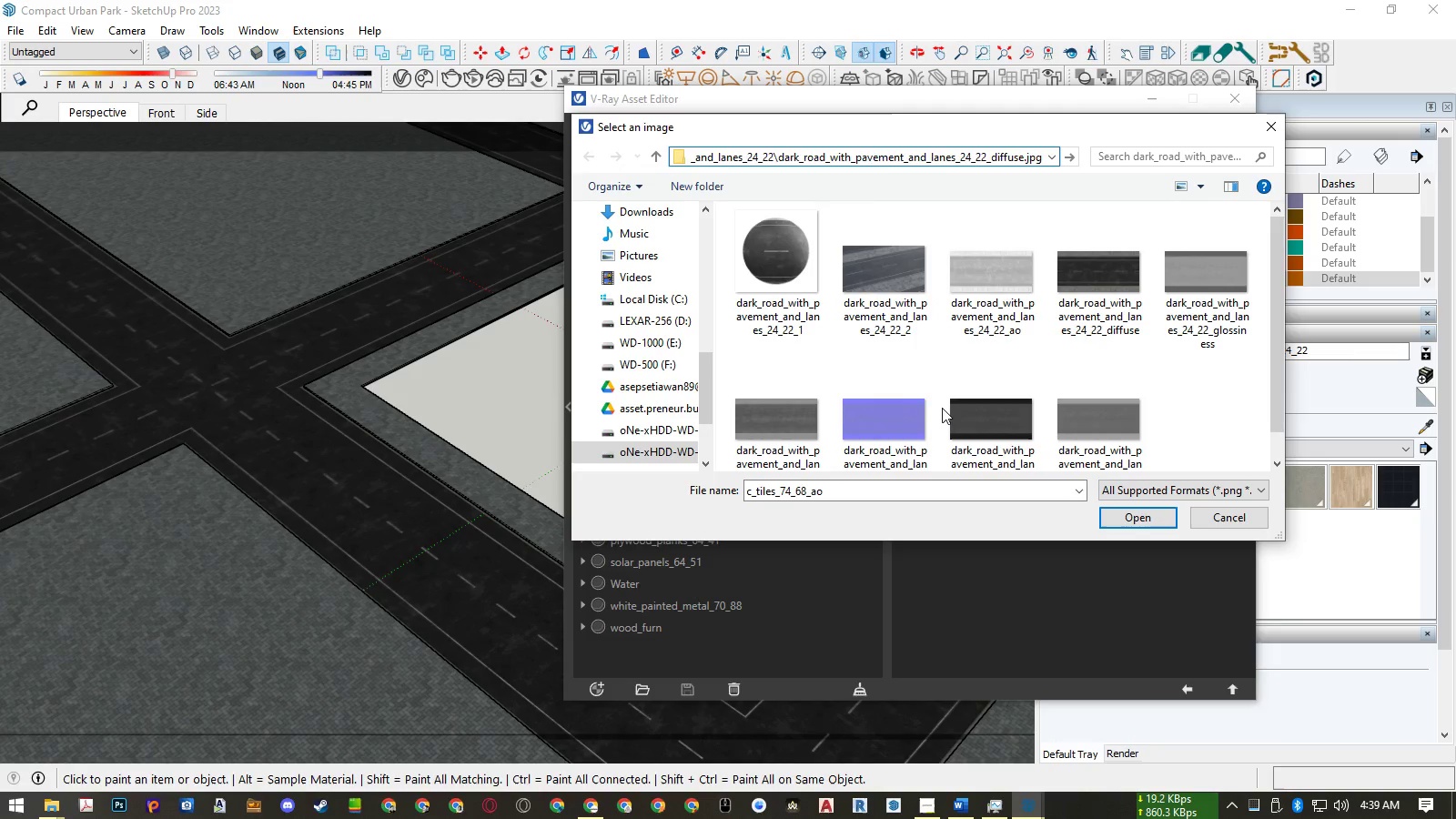 
hold_key(key=Backspace, duration=1.53)
 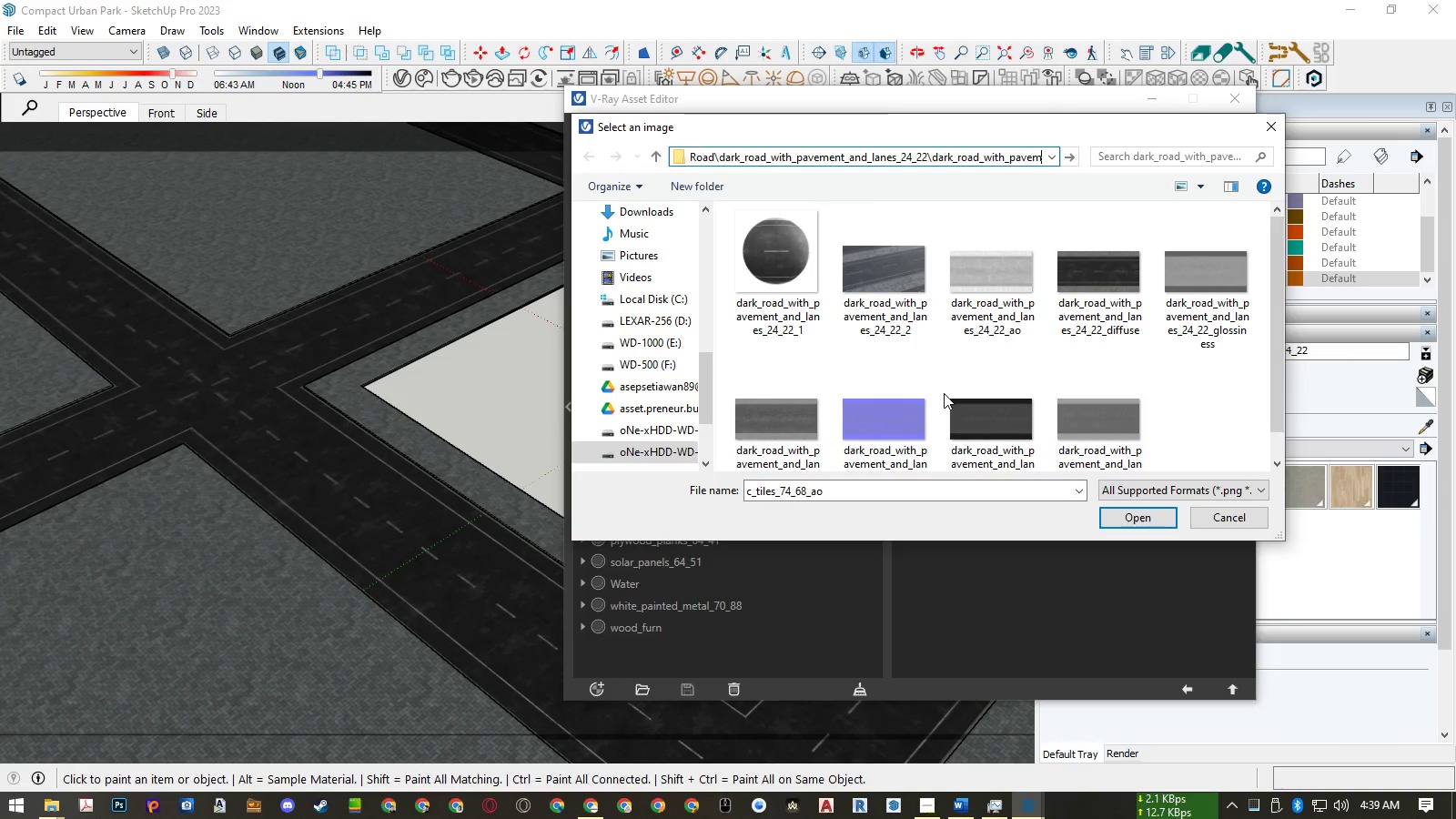 
hold_key(key=Backspace, duration=0.46)
 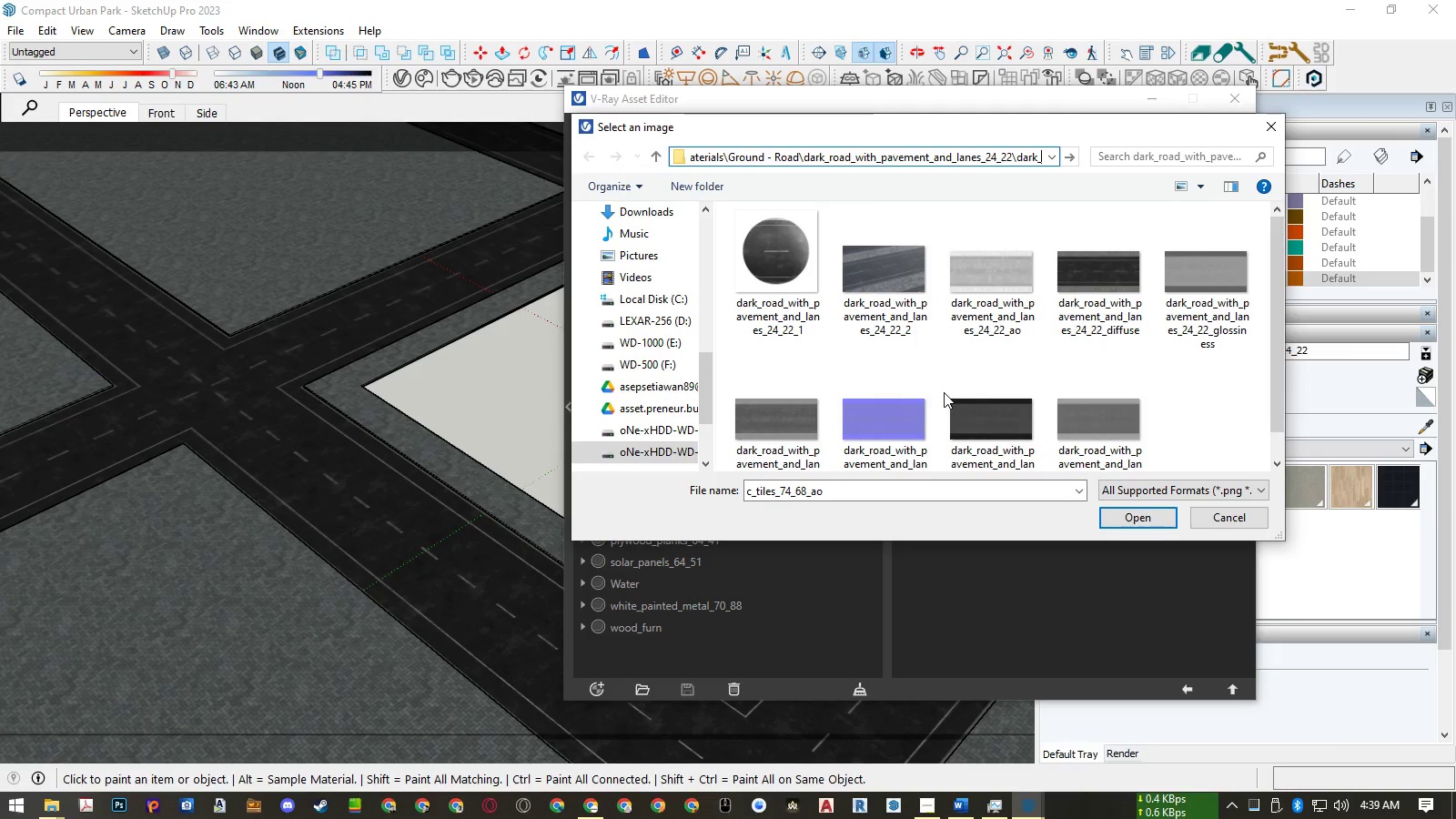 
key(Backspace)
 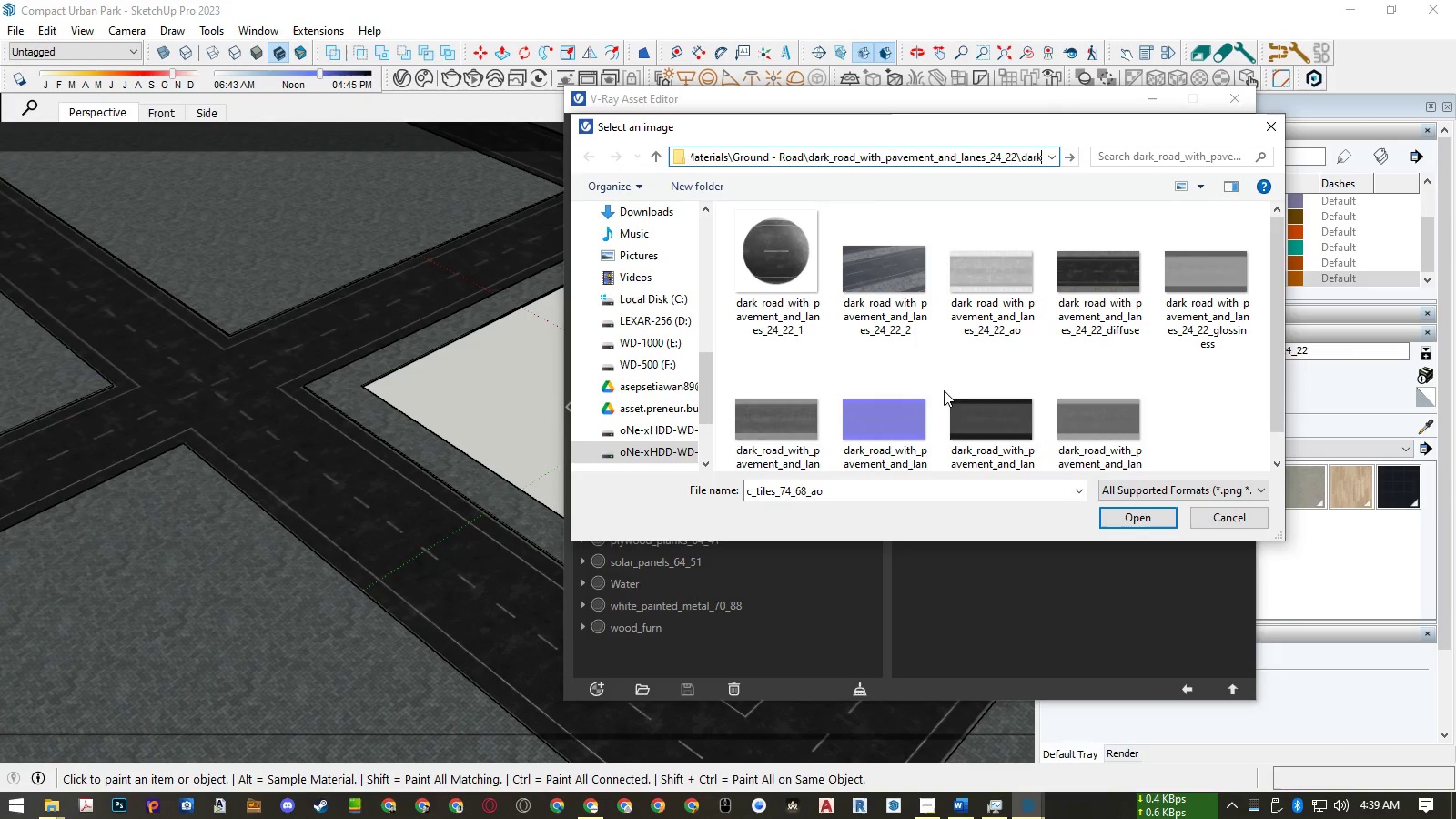 
key(Backspace)
 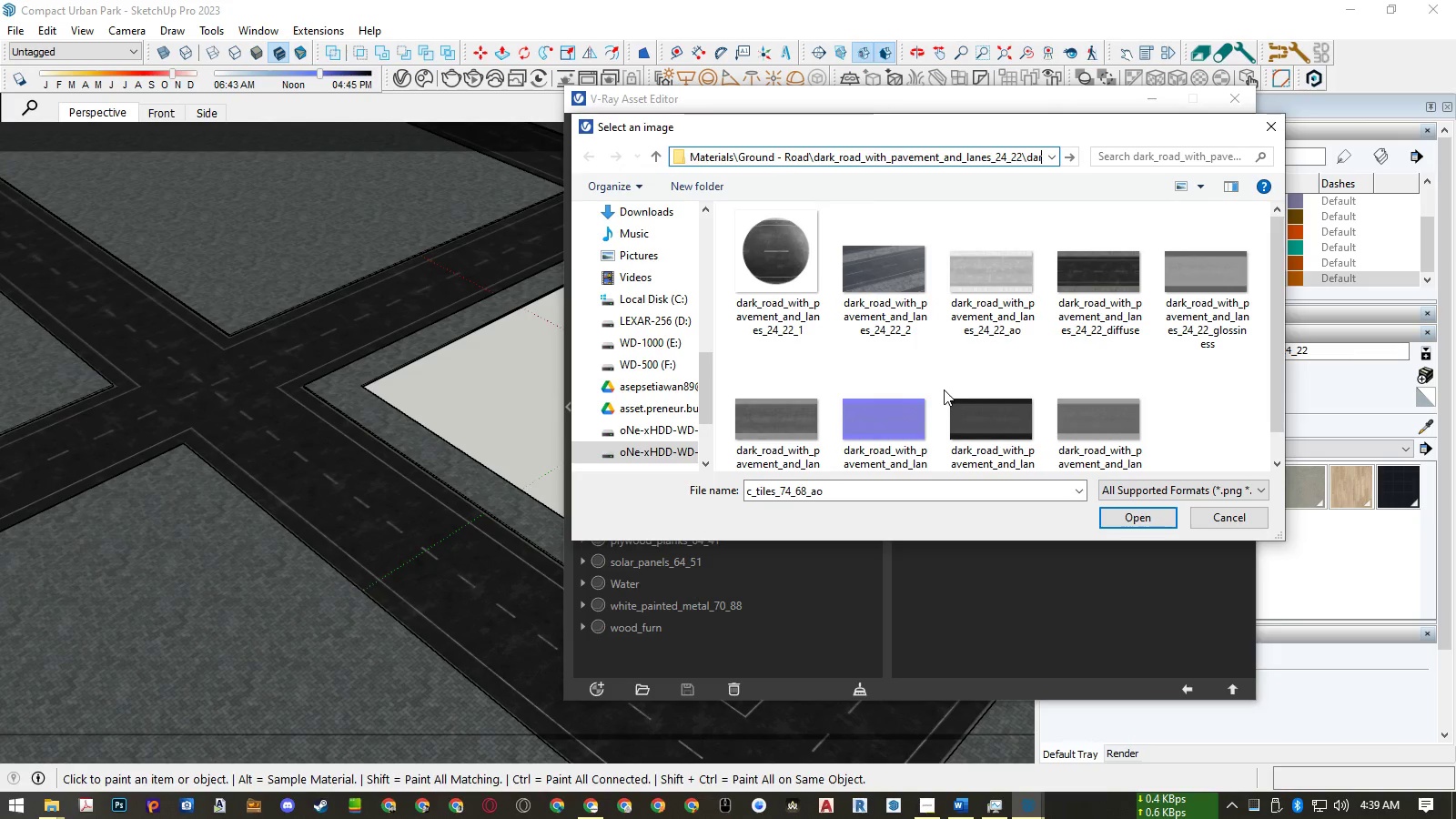 
key(Backspace)
 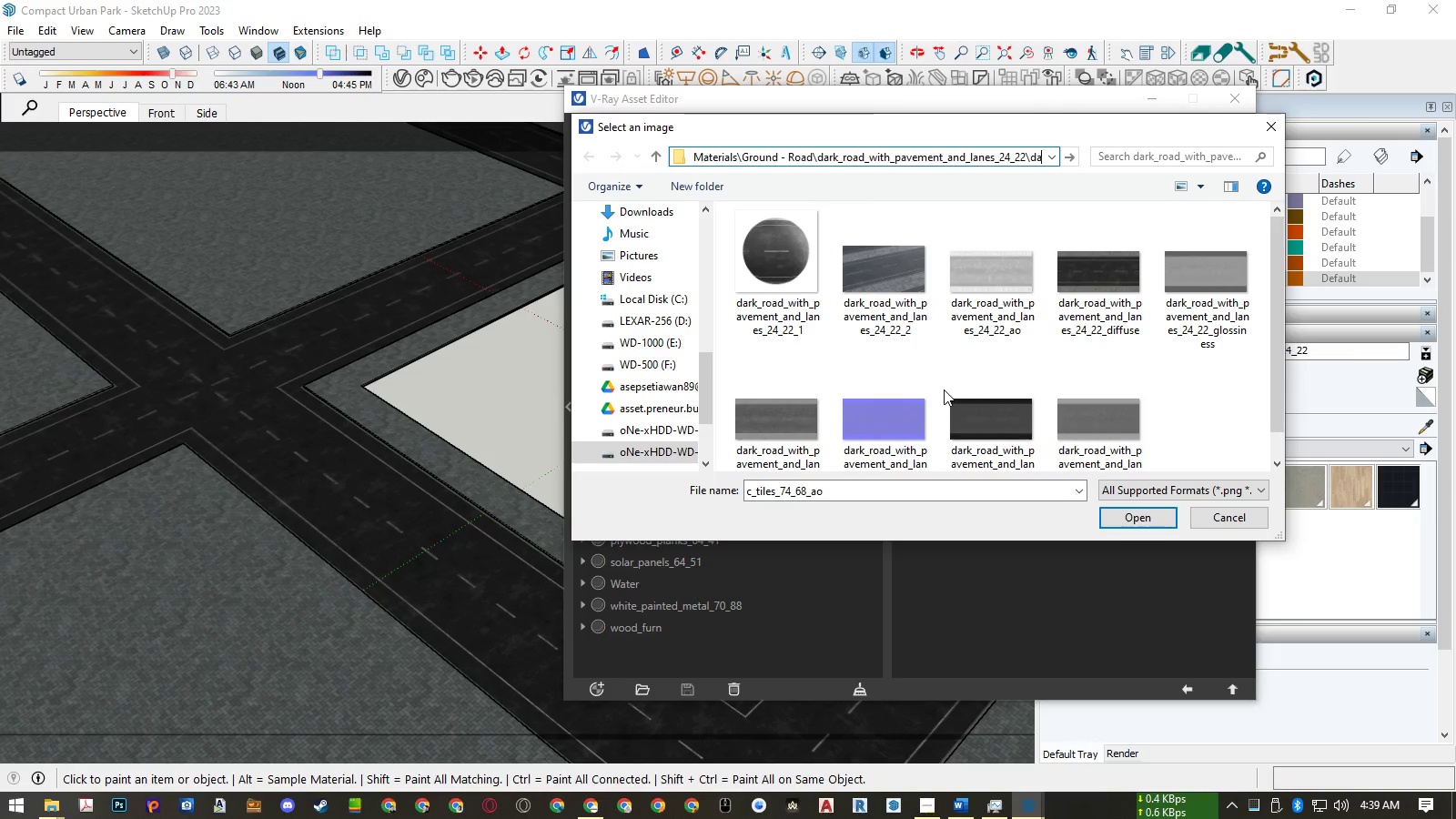 
key(Backspace)
 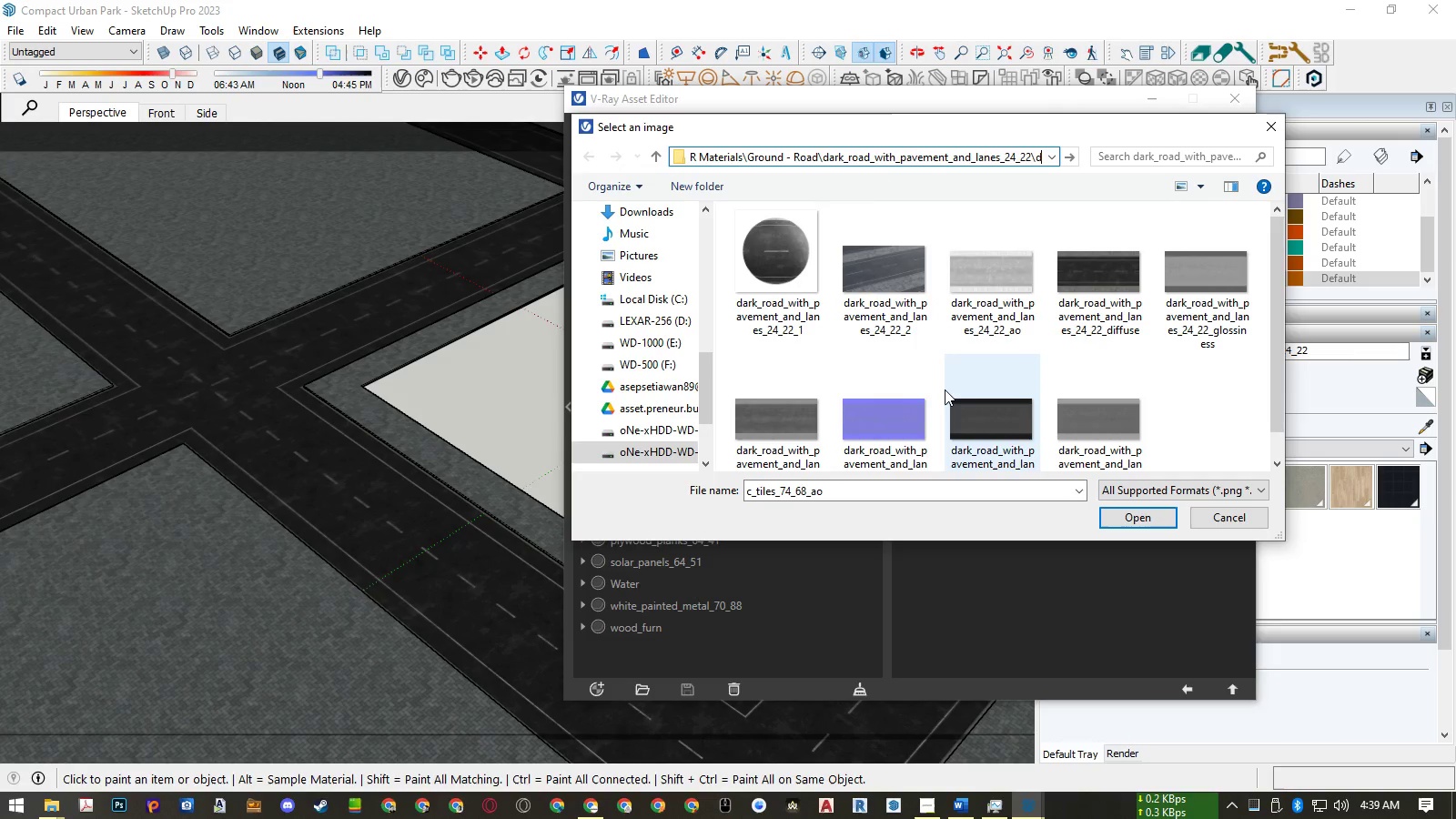 
key(Backspace)
 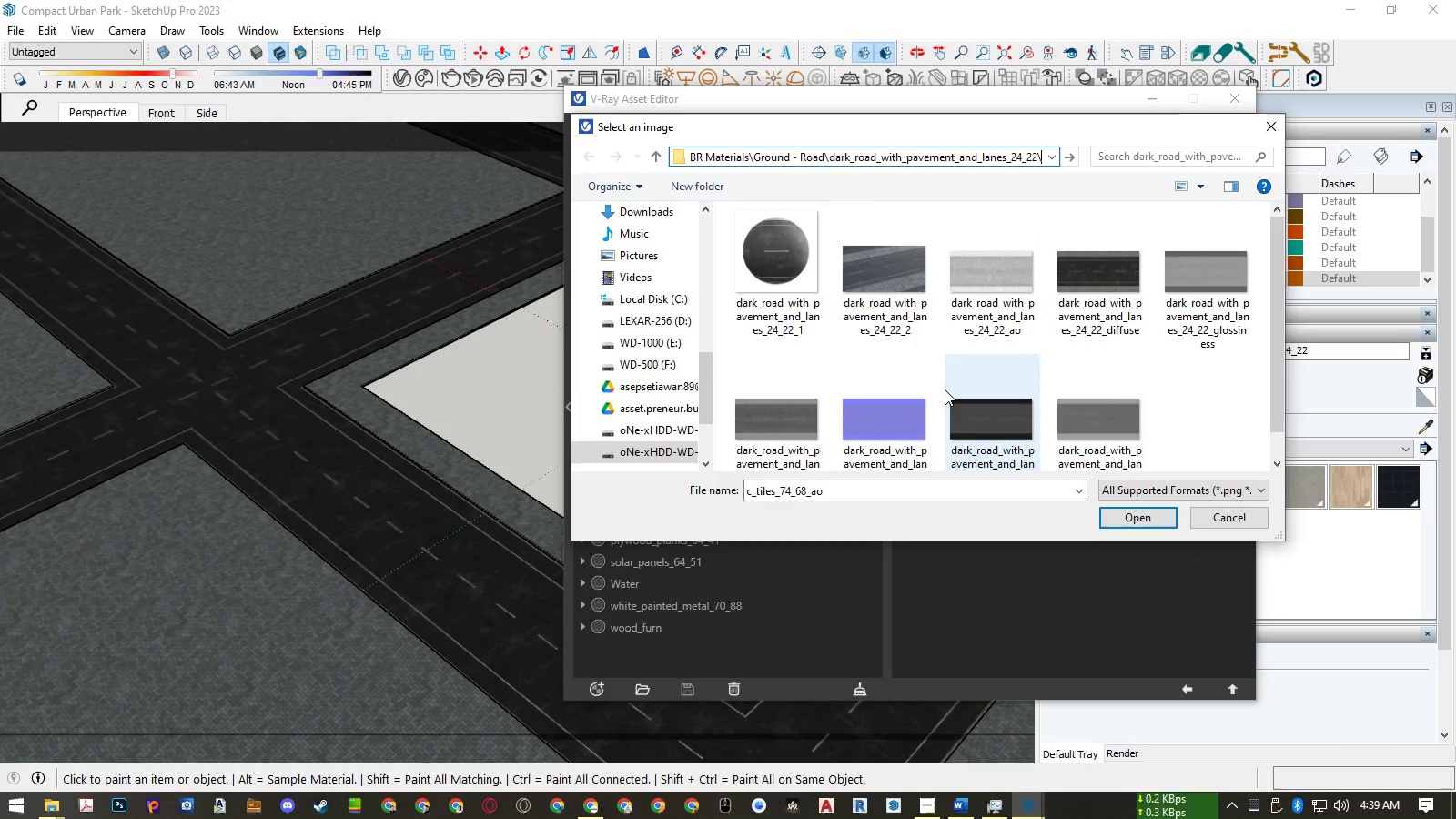 
key(Backspace)
 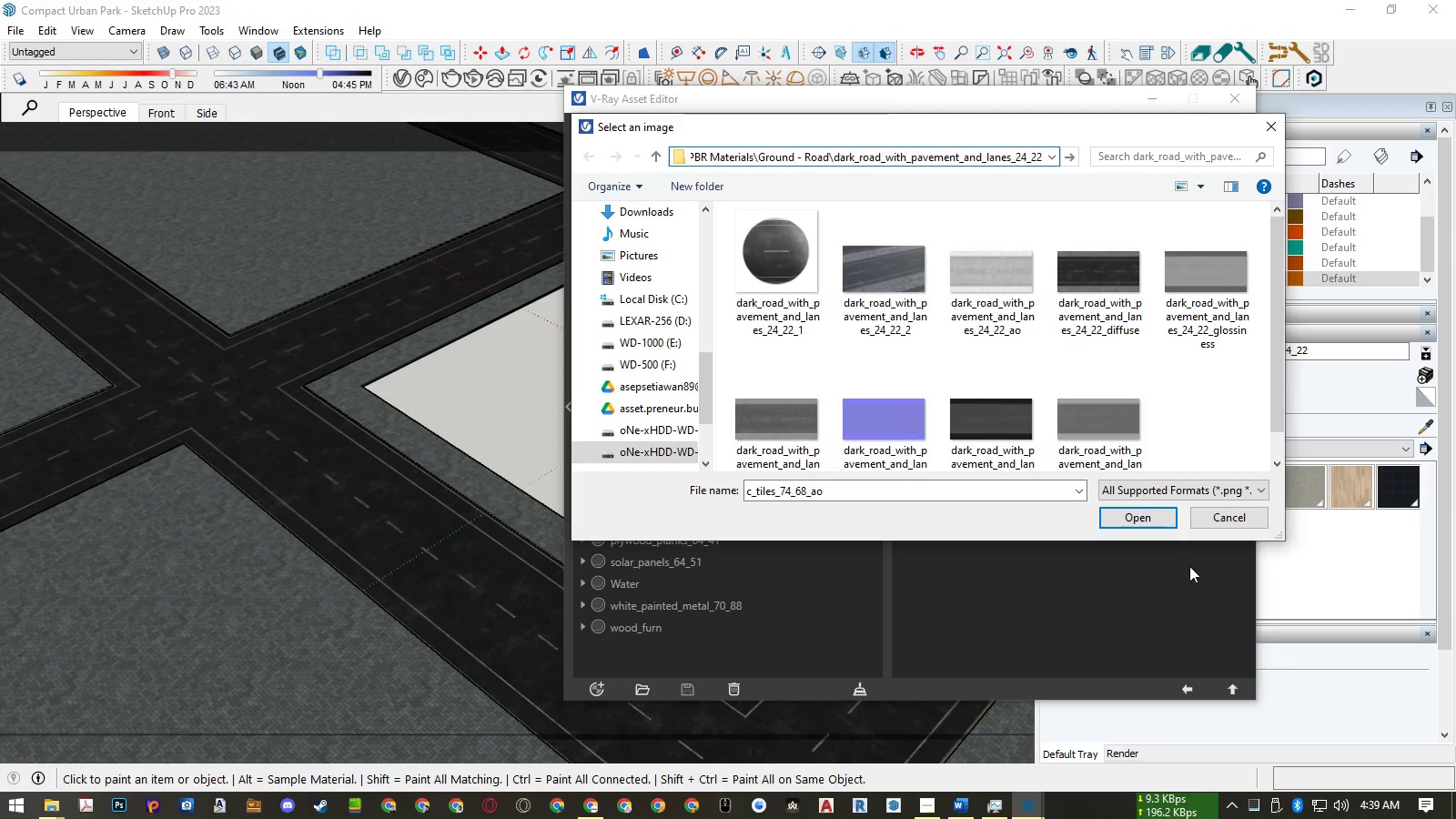 
key(Enter)
 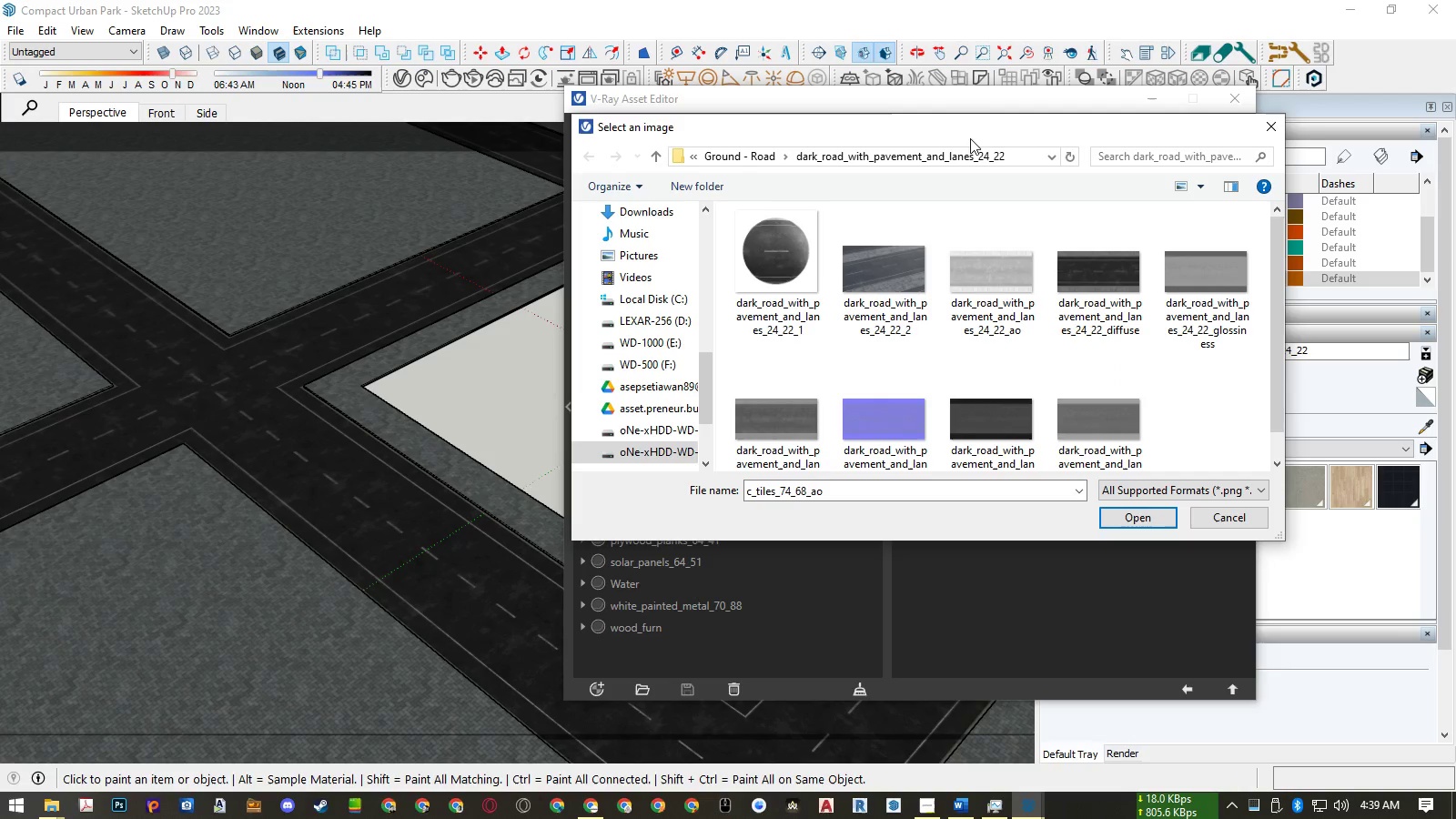 
double_click([994, 279])
 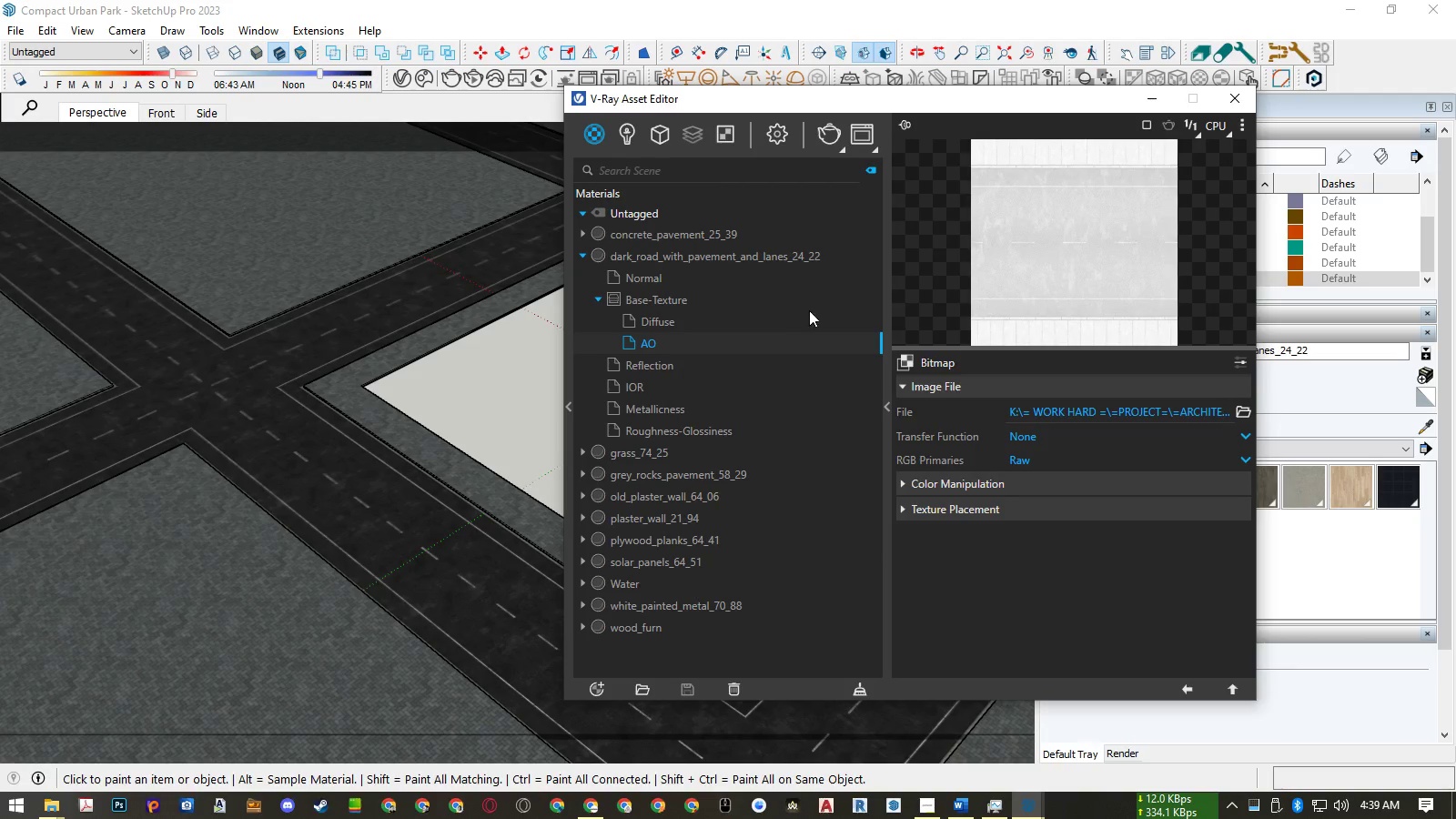 
left_click([672, 362])
 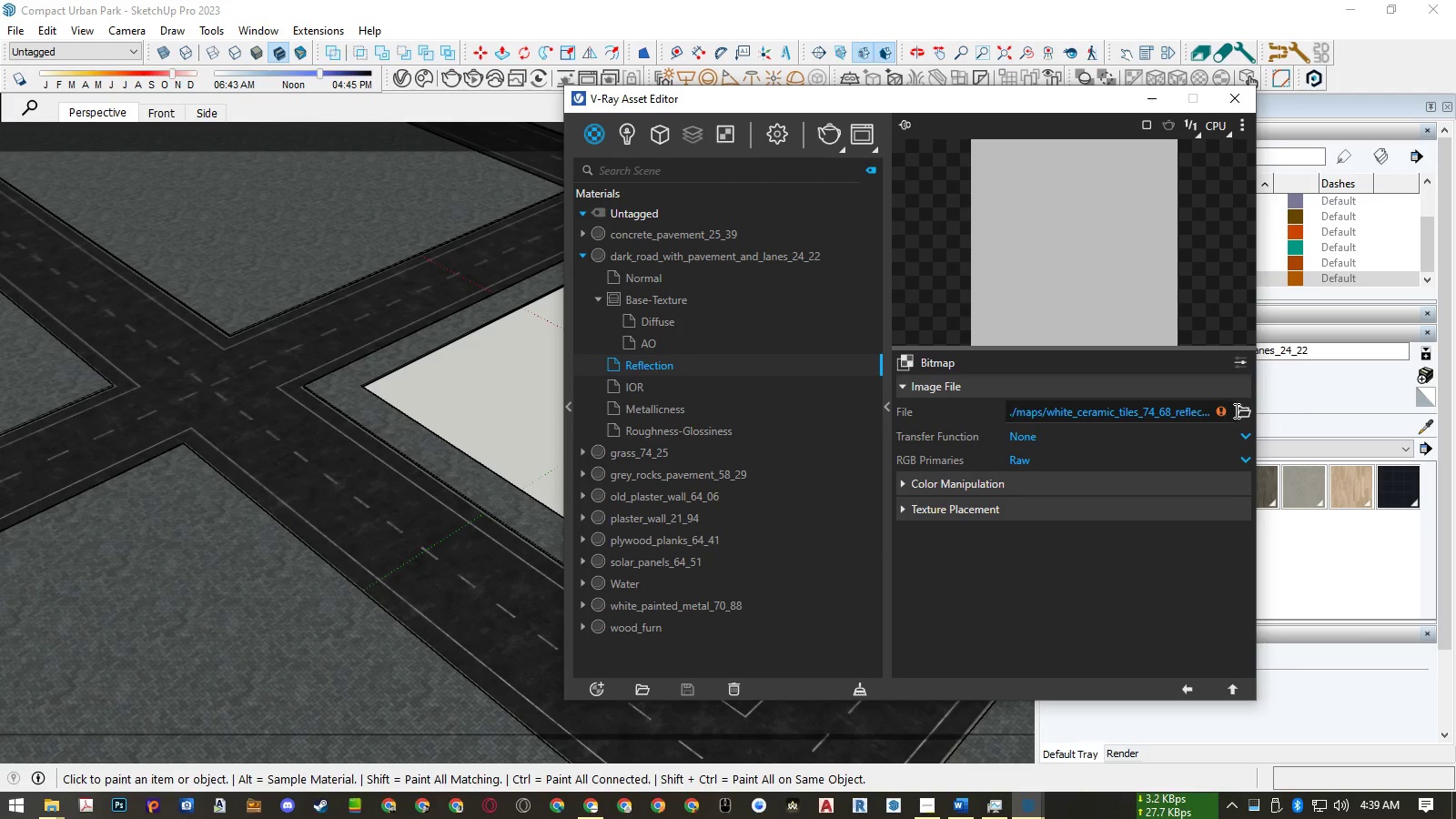 
left_click([1240, 410])
 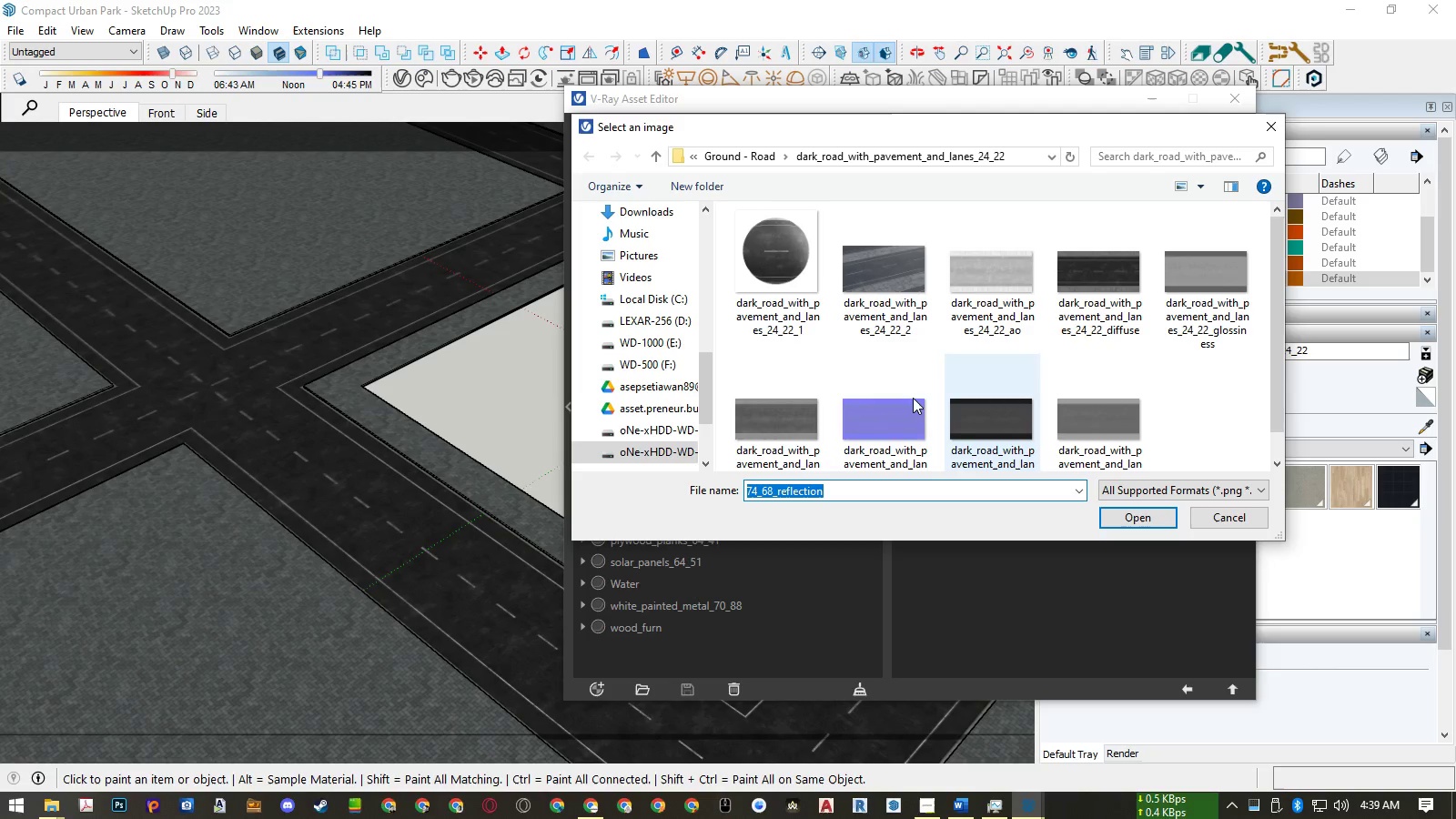 
scroll: coordinate [1022, 410], scroll_direction: down, amount: 1.0
 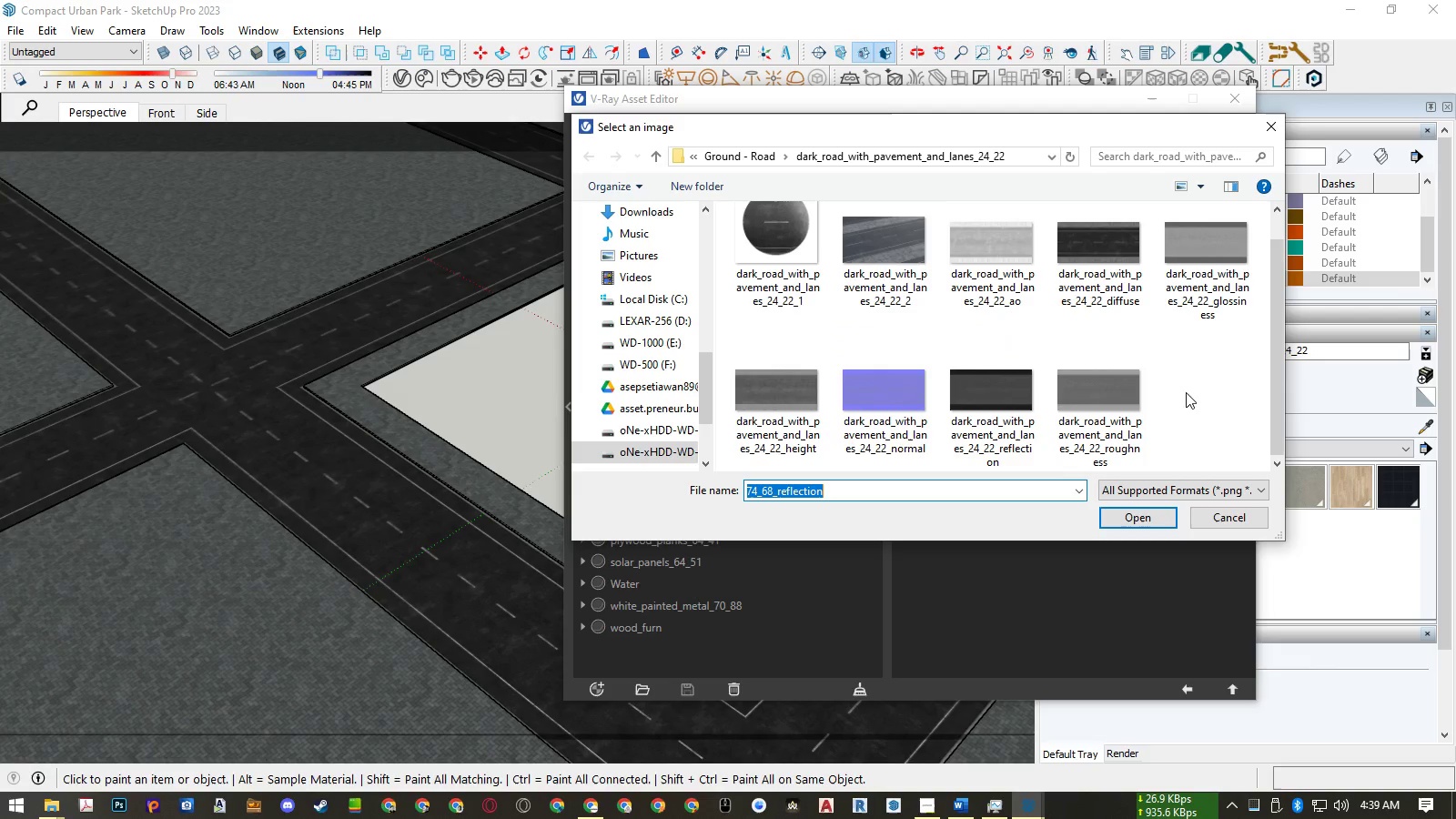 
double_click([996, 400])
 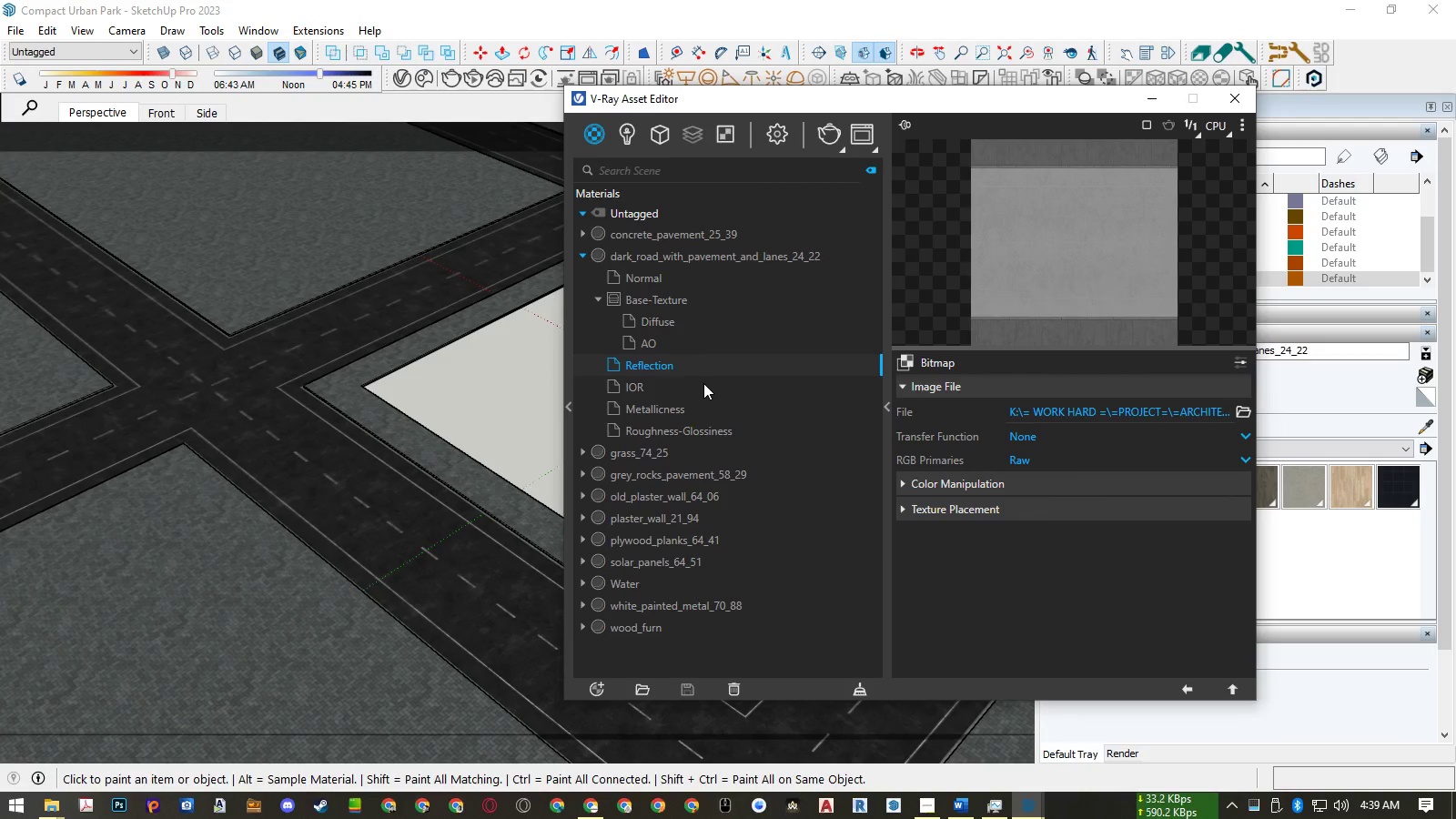 
left_click([703, 383])
 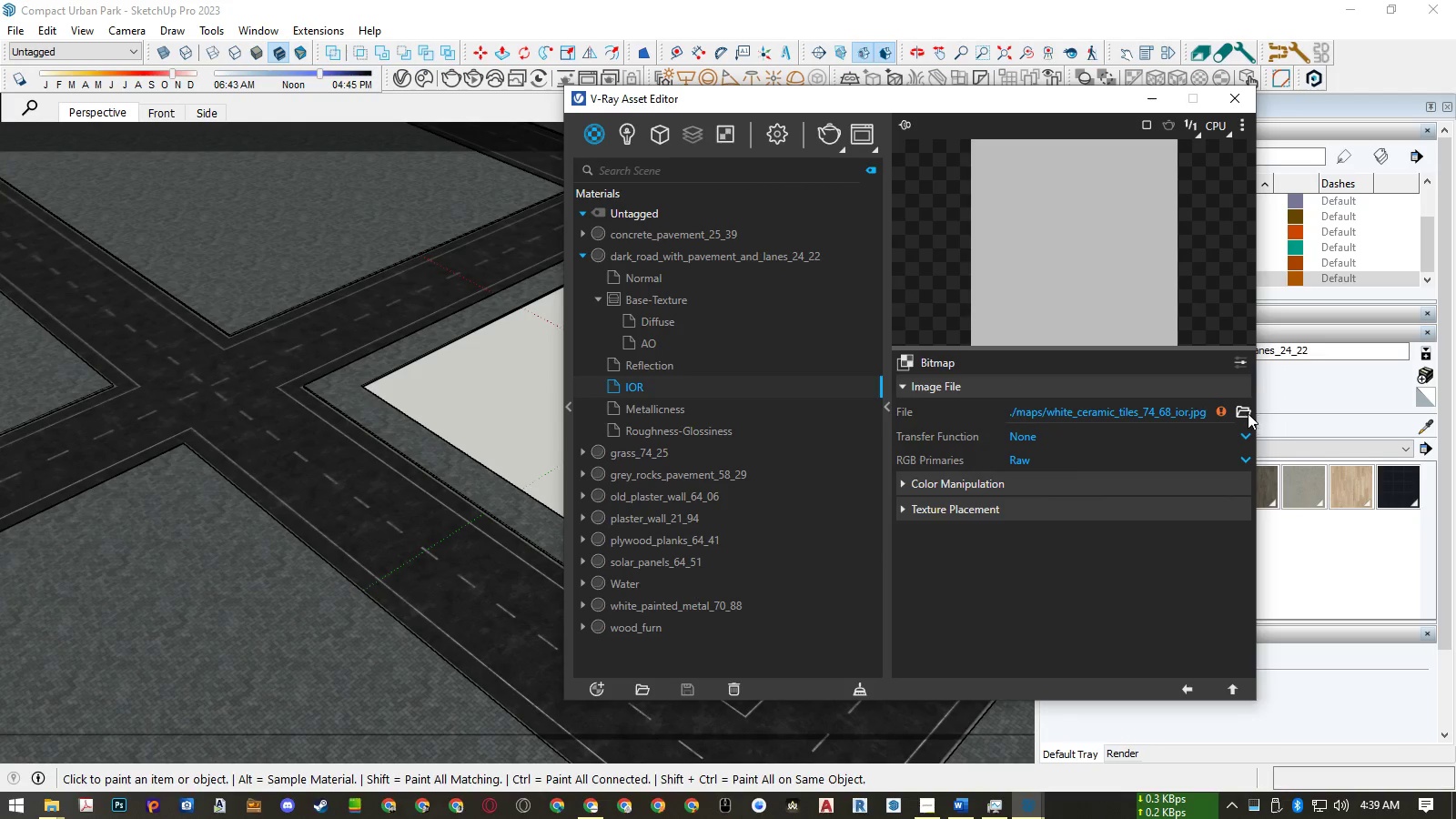 
left_click([1245, 411])
 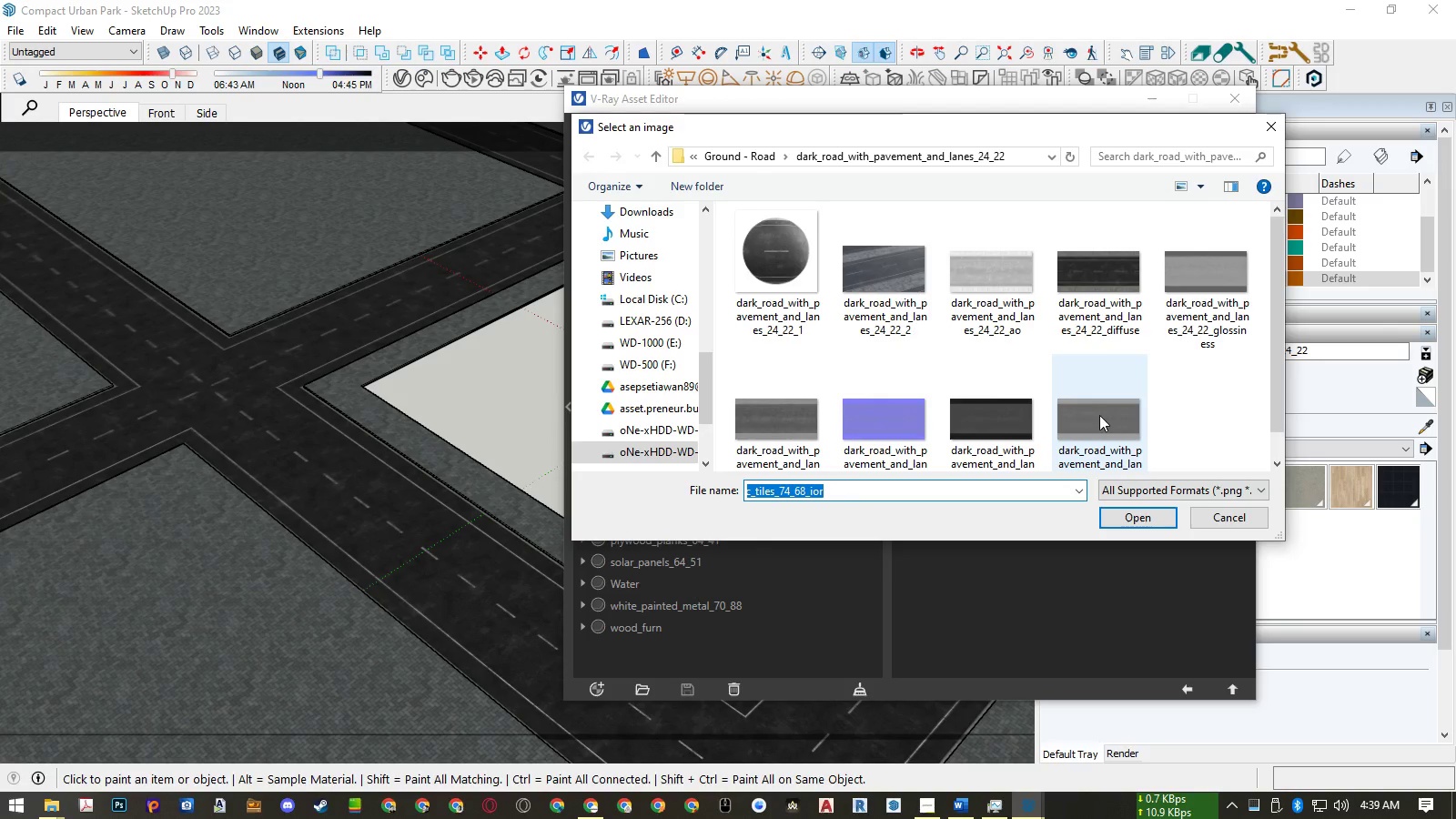 
scroll: coordinate [1099, 415], scroll_direction: down, amount: 1.0
 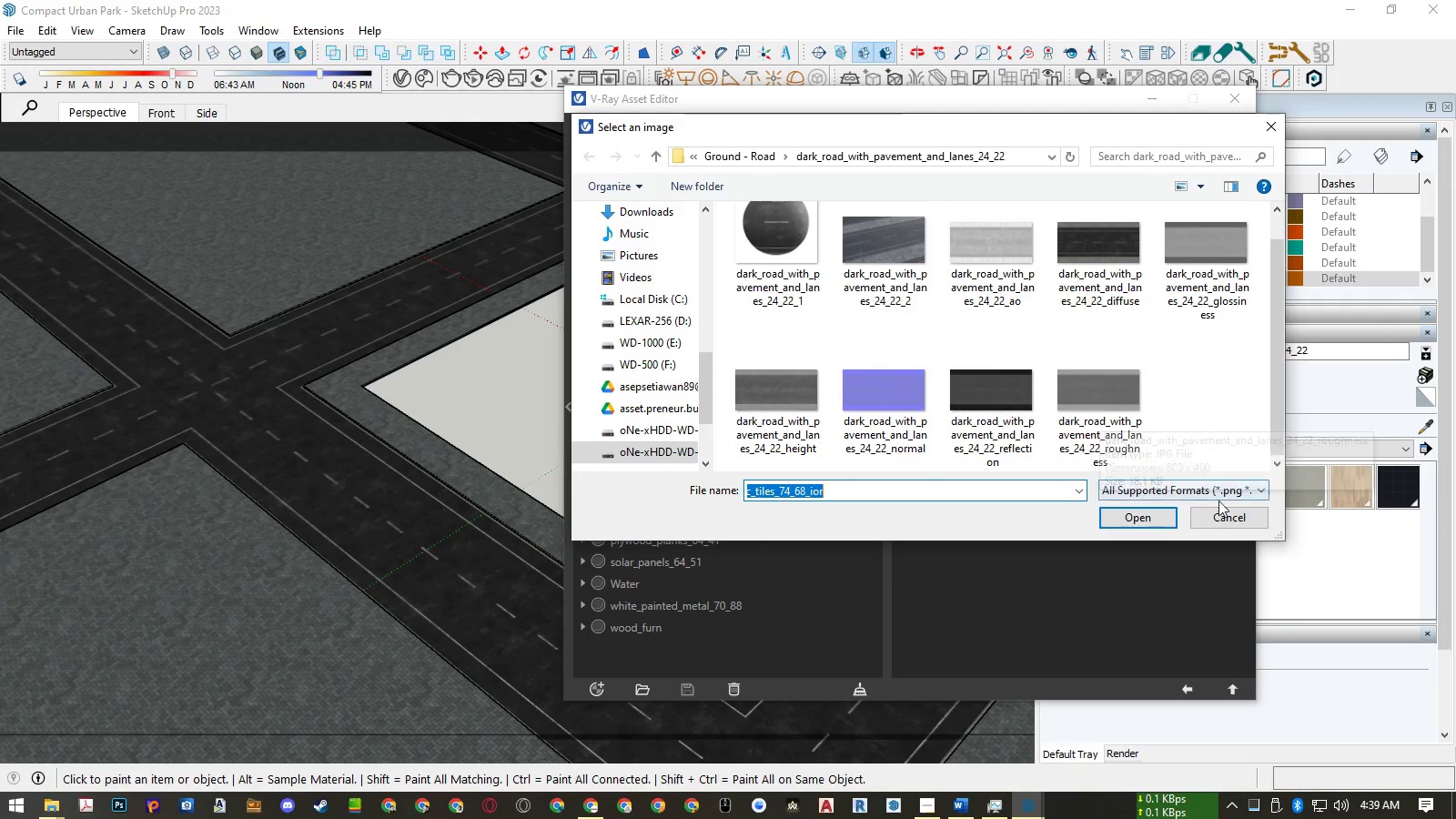 
left_click([1224, 512])
 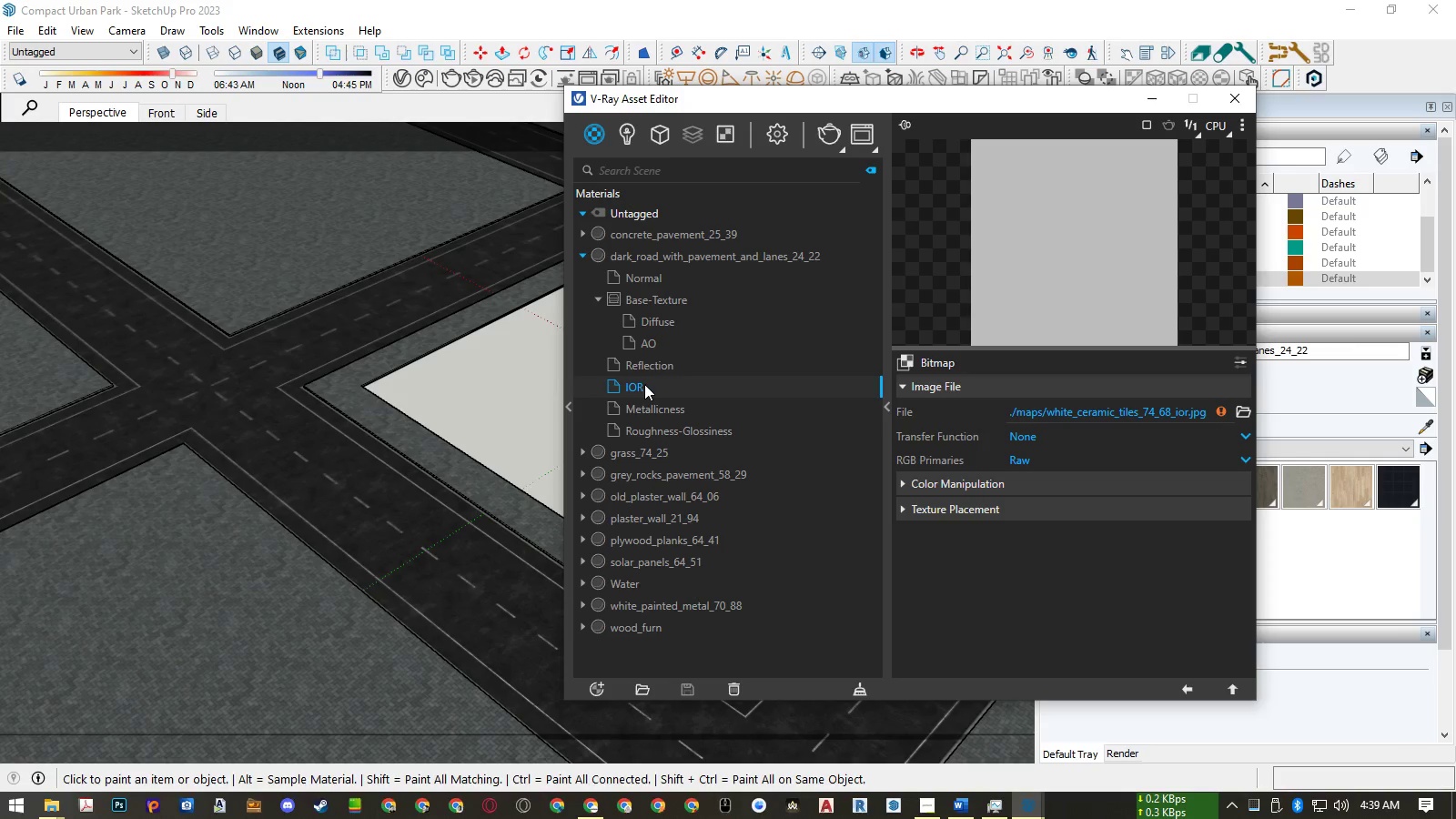 
right_click([644, 384])
 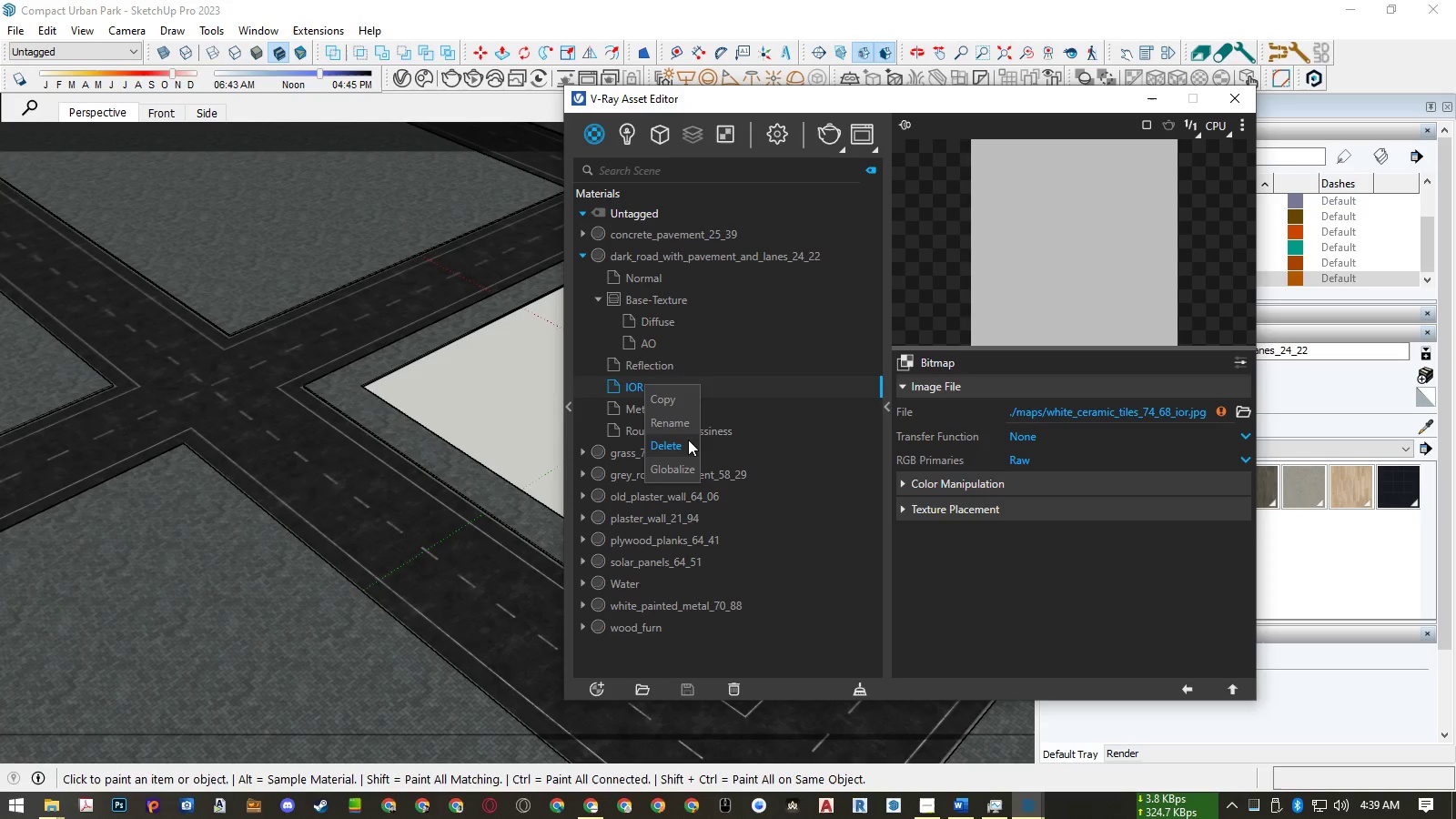 
left_click([688, 440])
 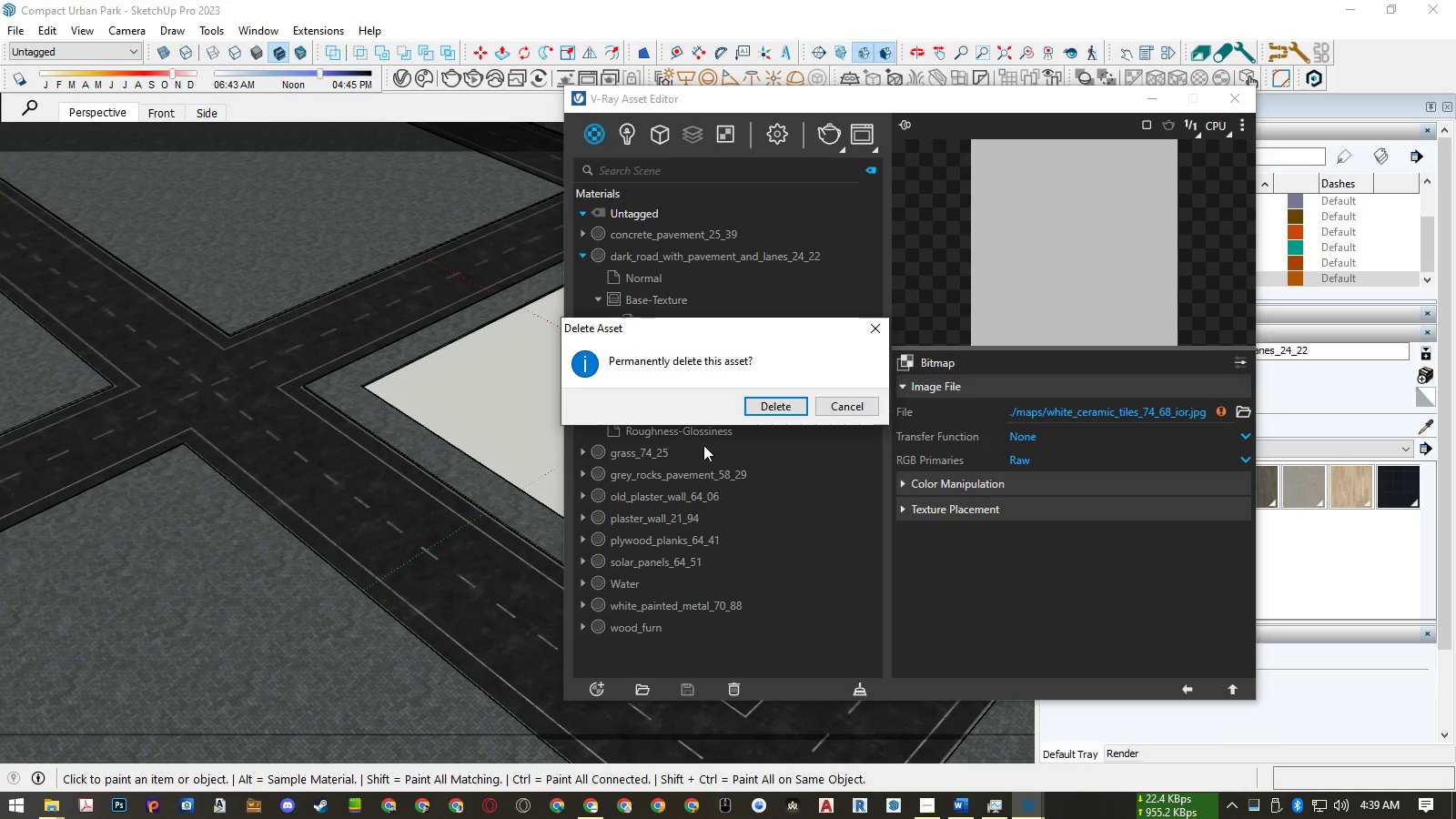 
key(Enter)
 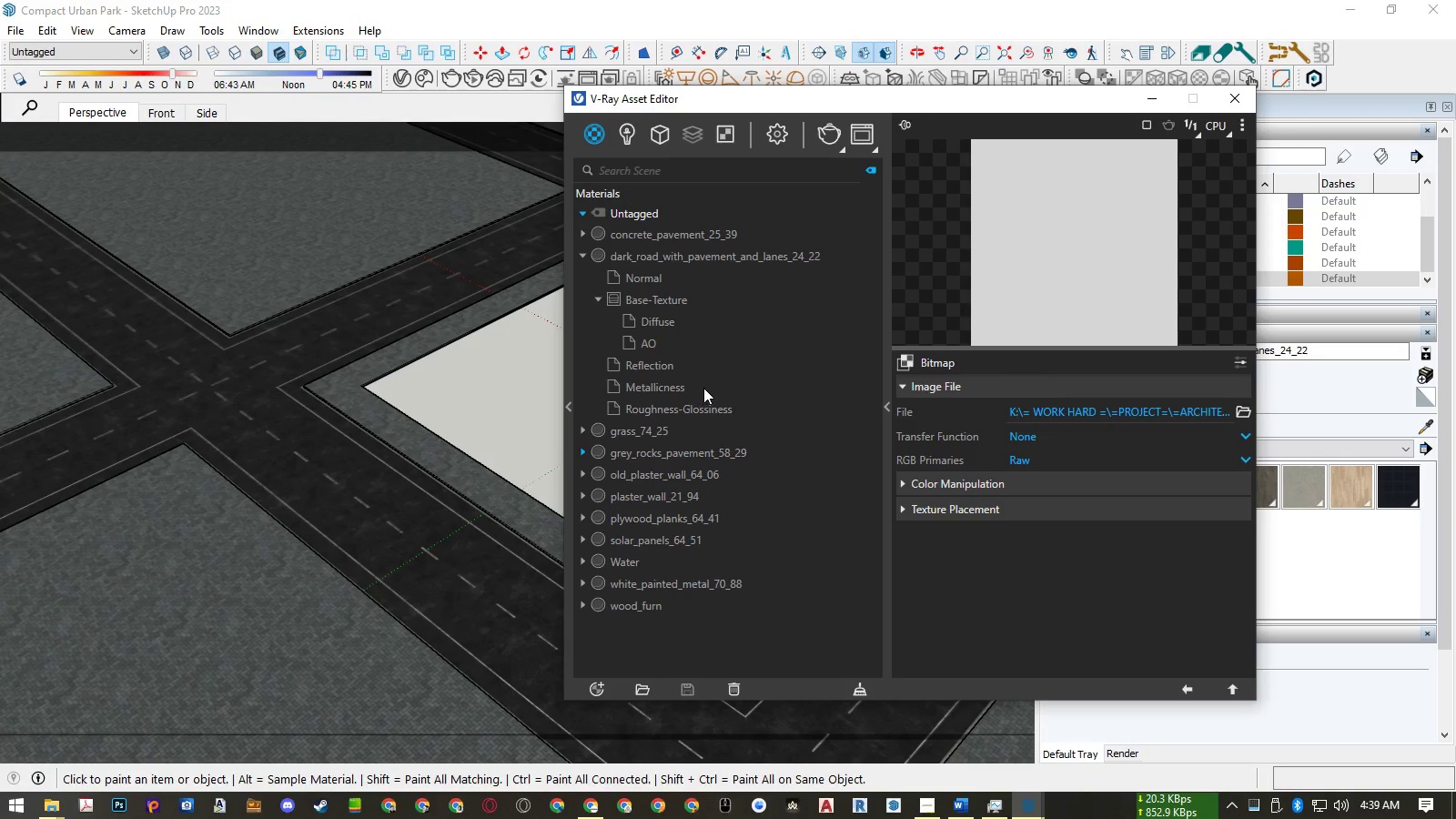 
left_click([703, 388])
 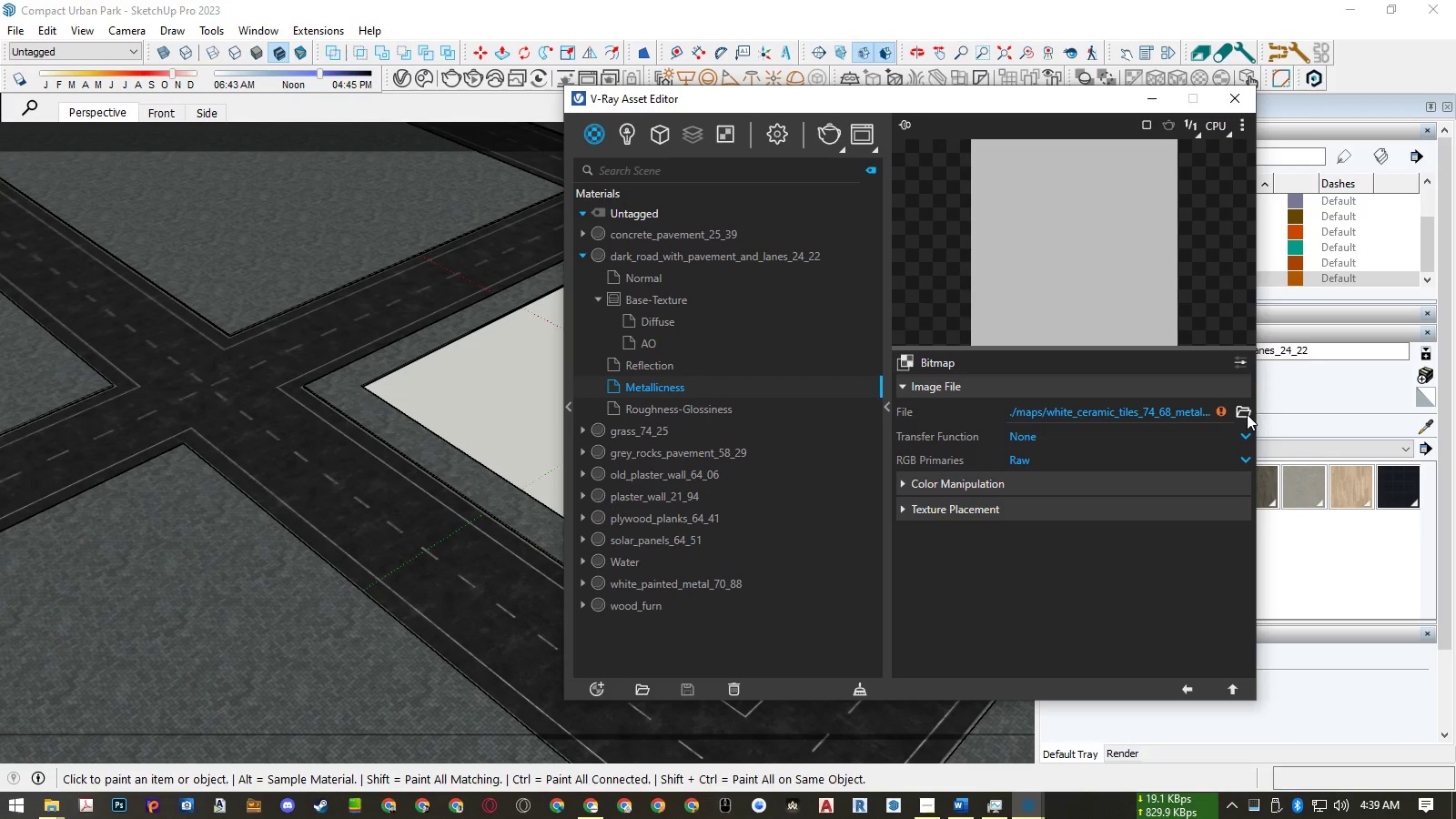 
left_click([1246, 413])
 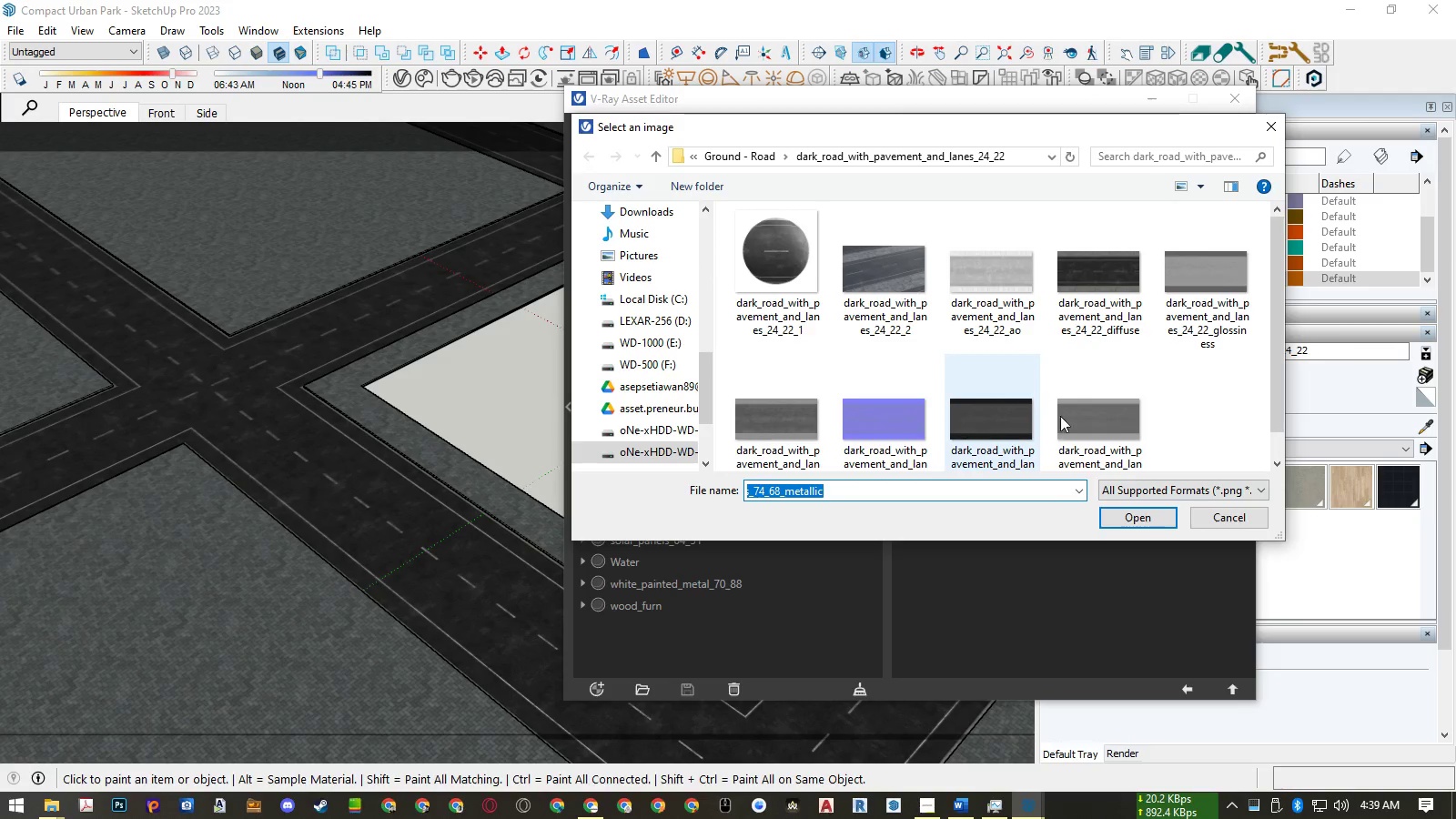 
left_click([1214, 516])
 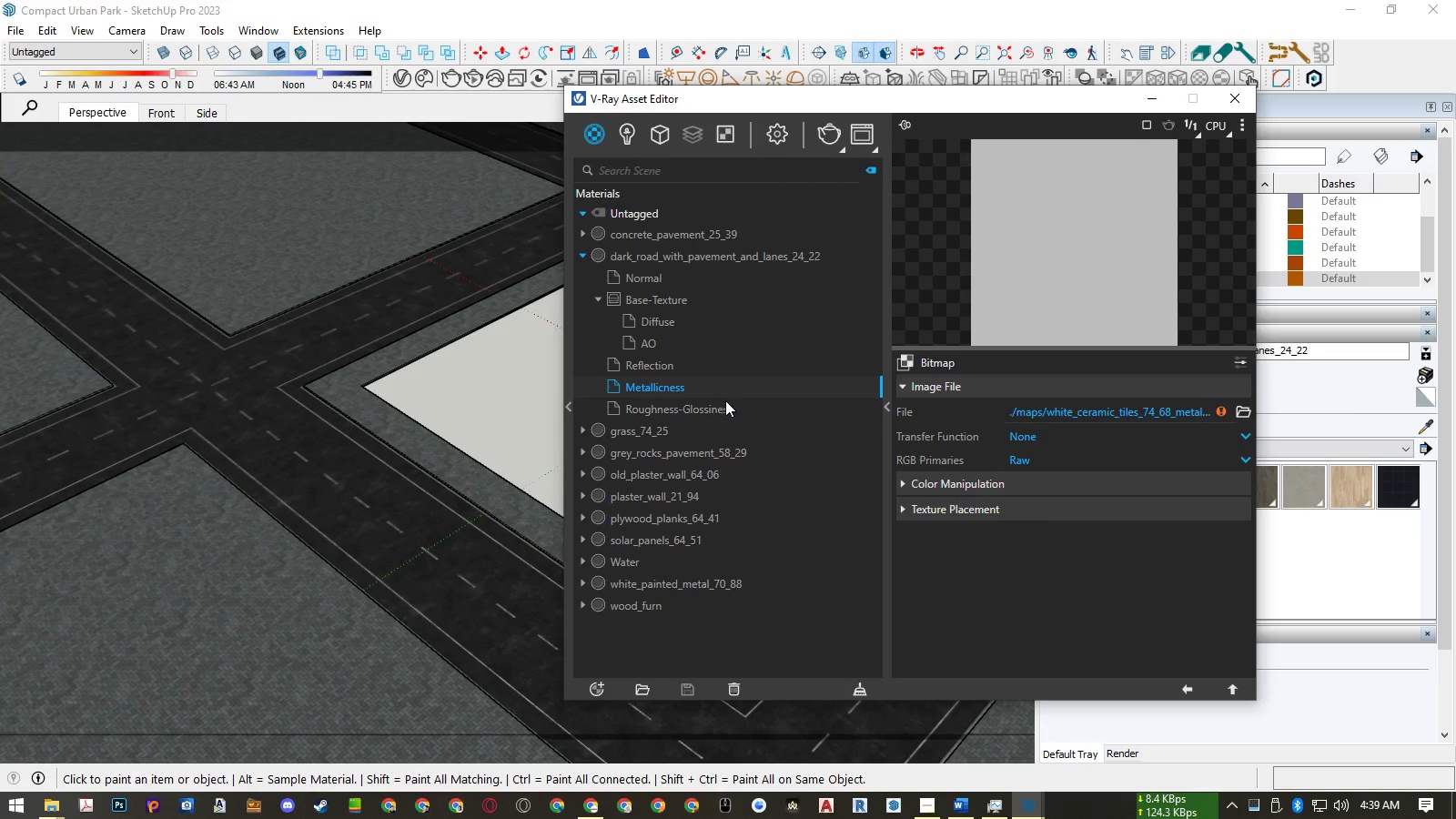 
left_click([719, 410])
 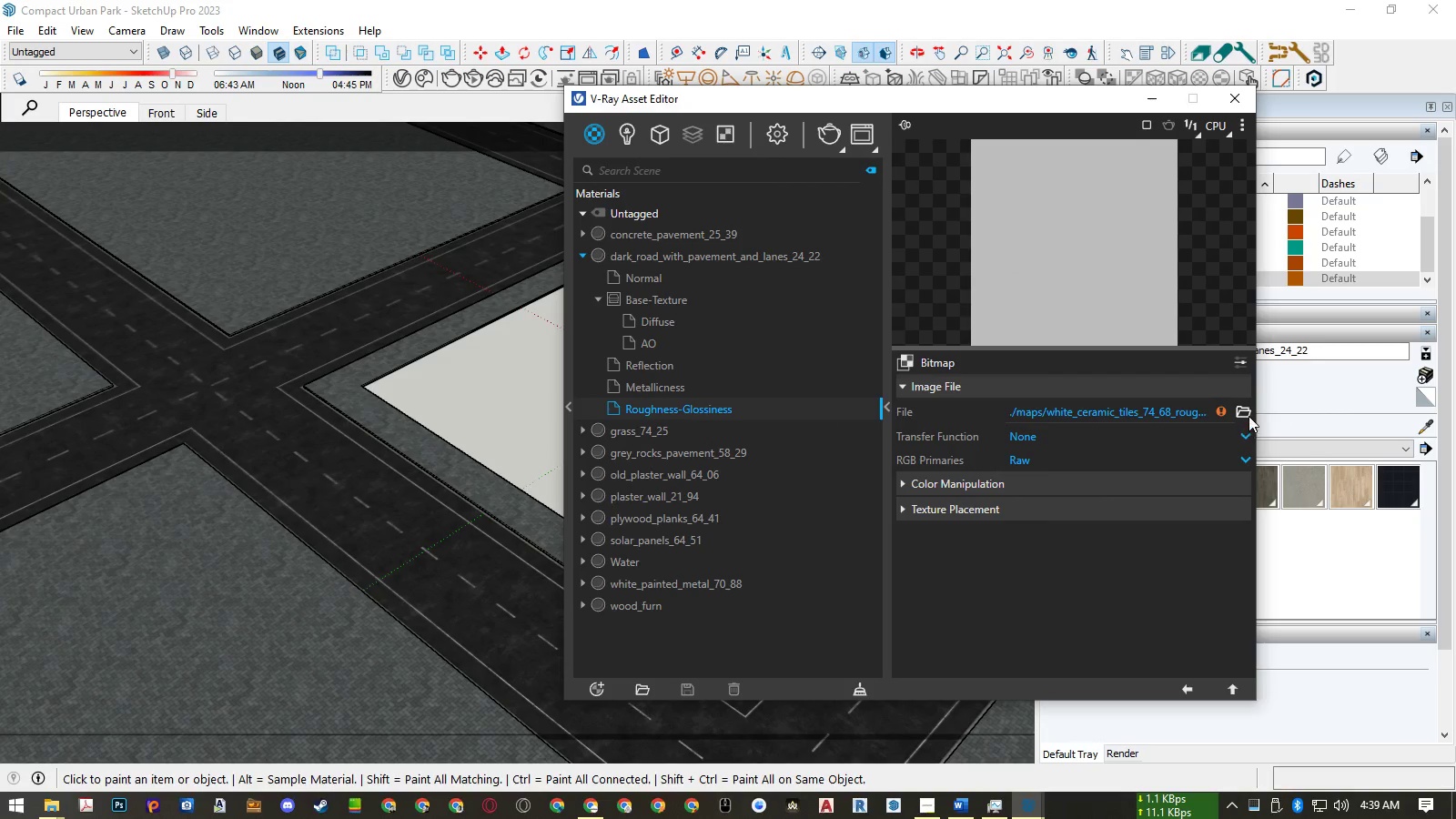 
left_click([1241, 412])
 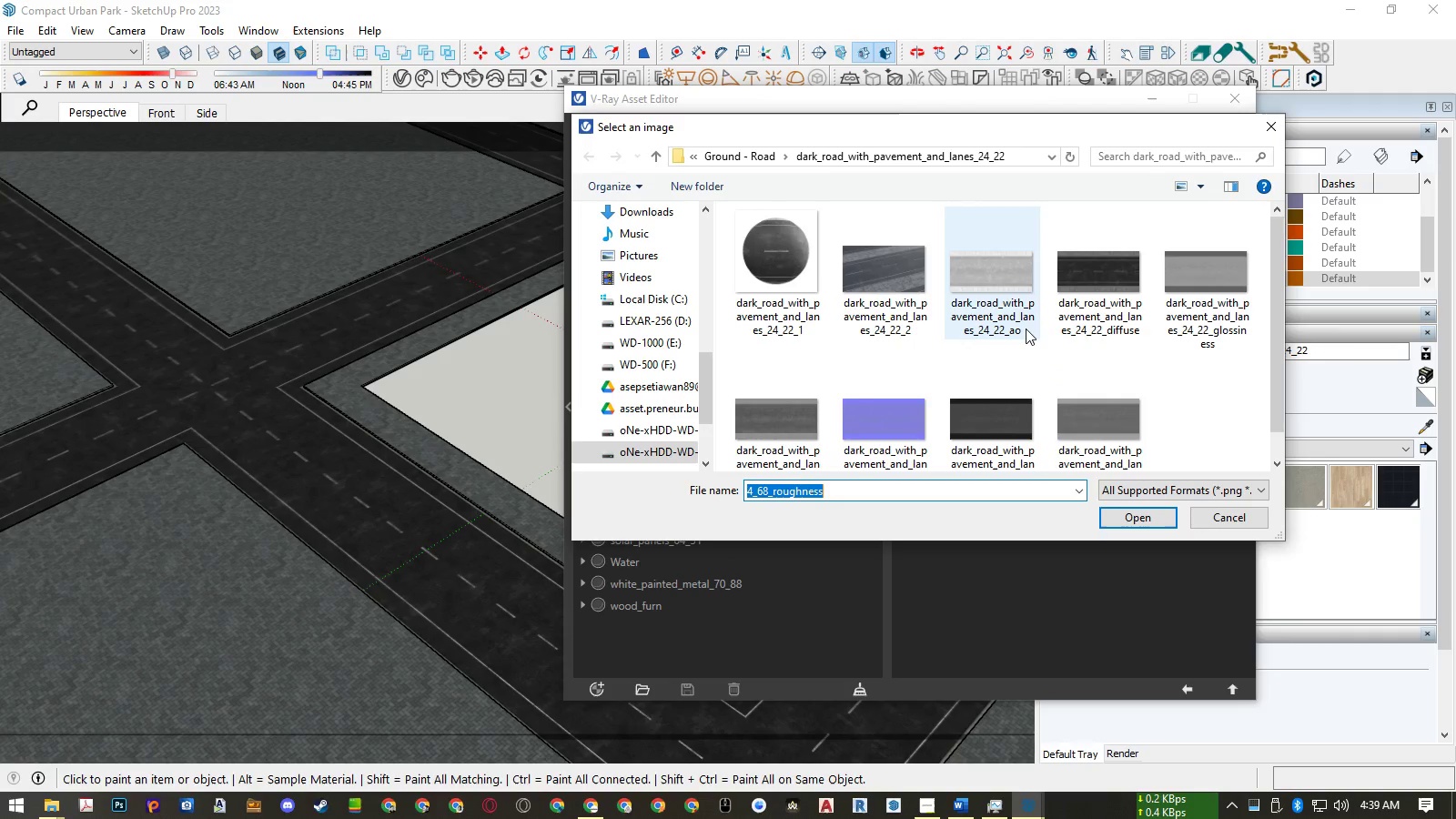 
scroll: coordinate [1016, 393], scroll_direction: down, amount: 2.0
 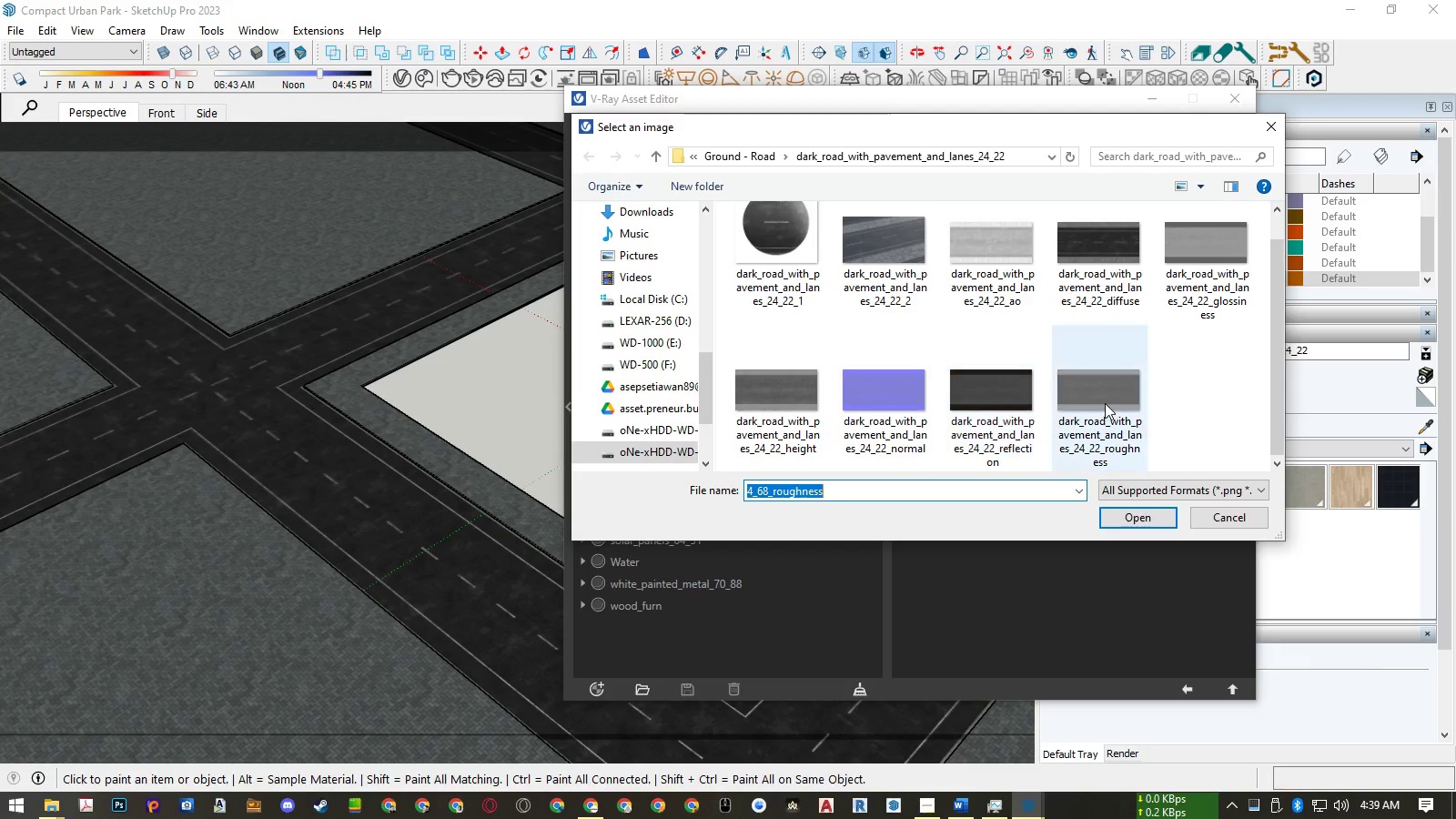 
left_click([1105, 403])
 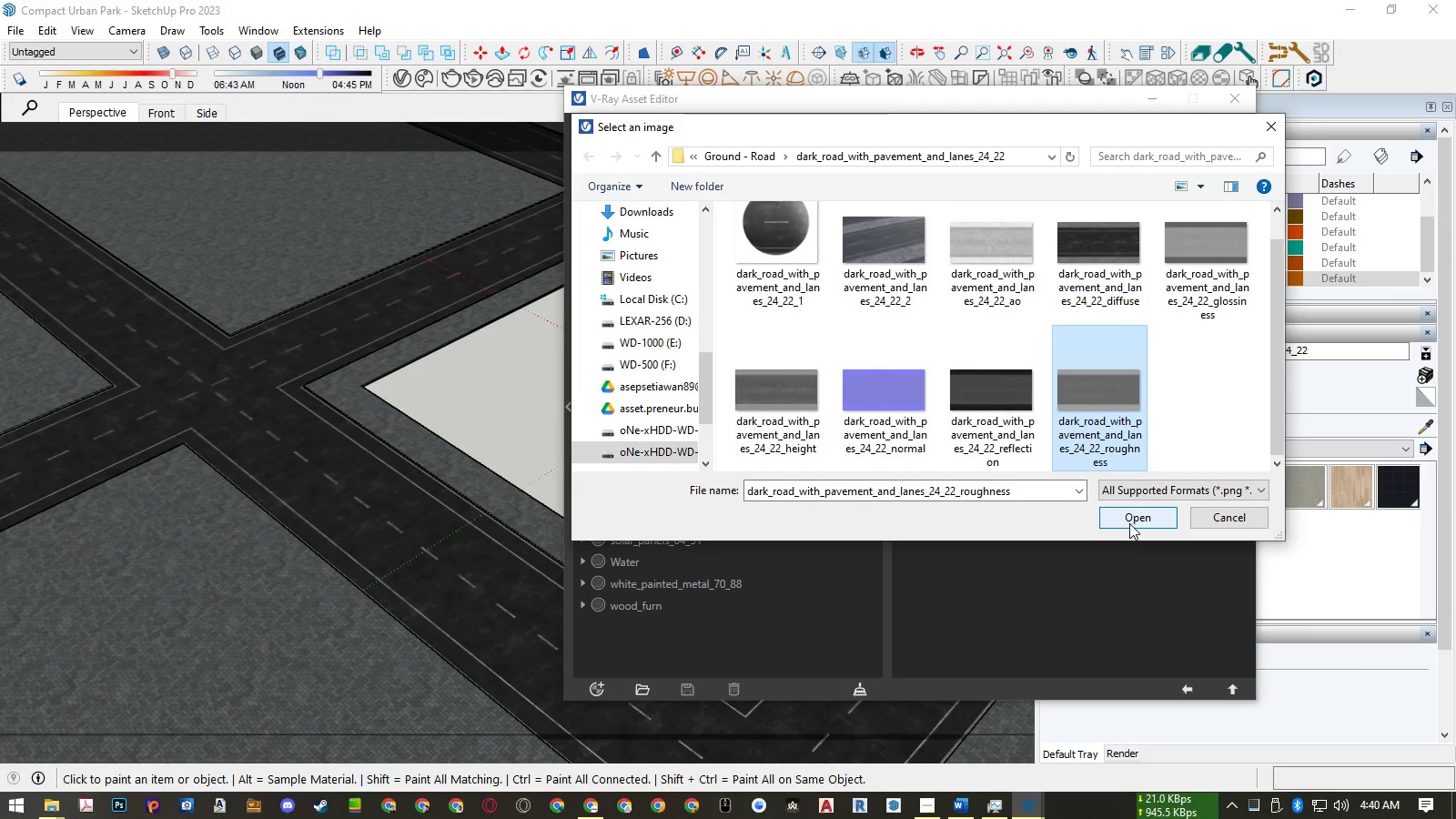 
left_click([1129, 523])
 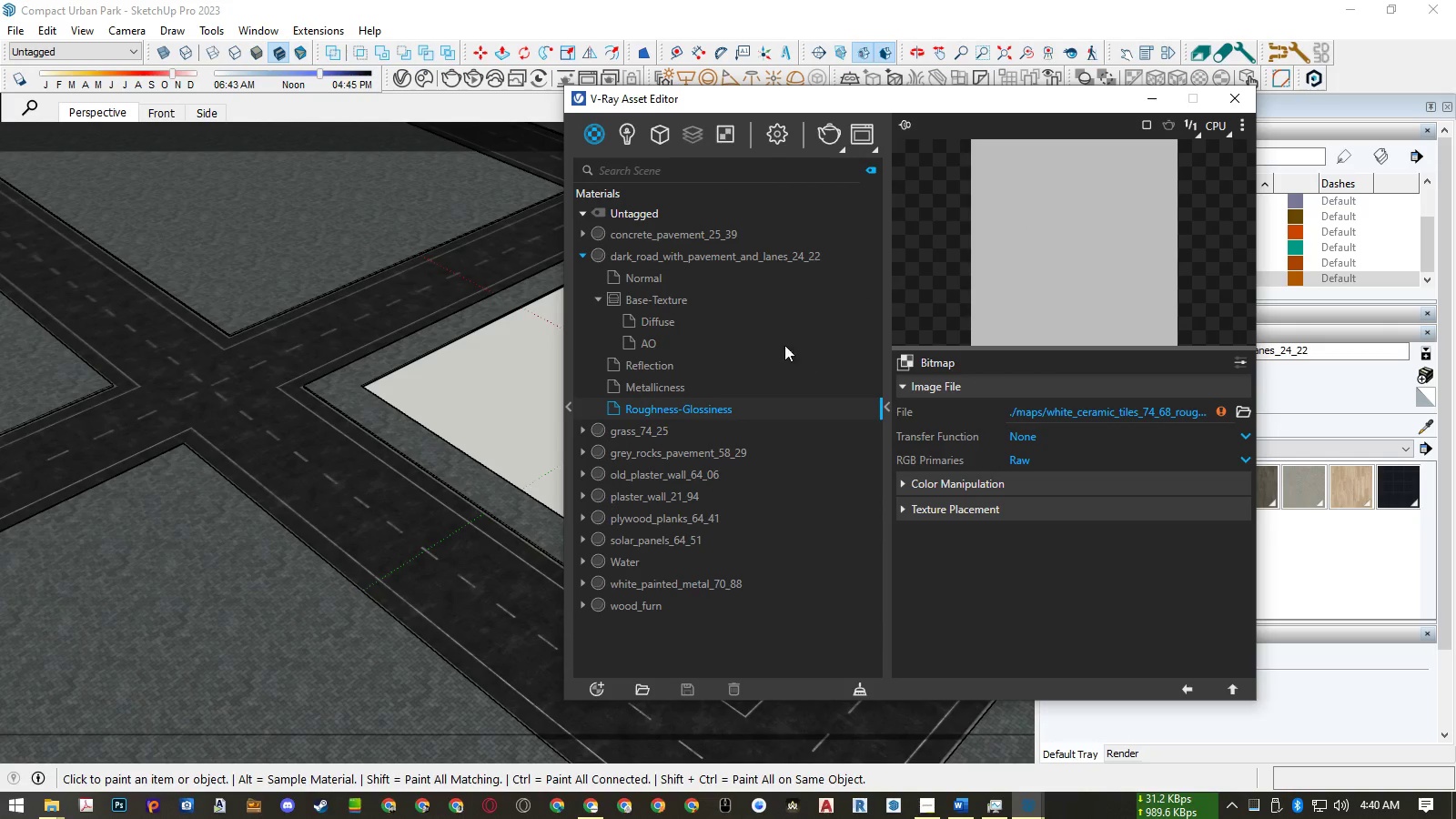 
mouse_move([711, 282])
 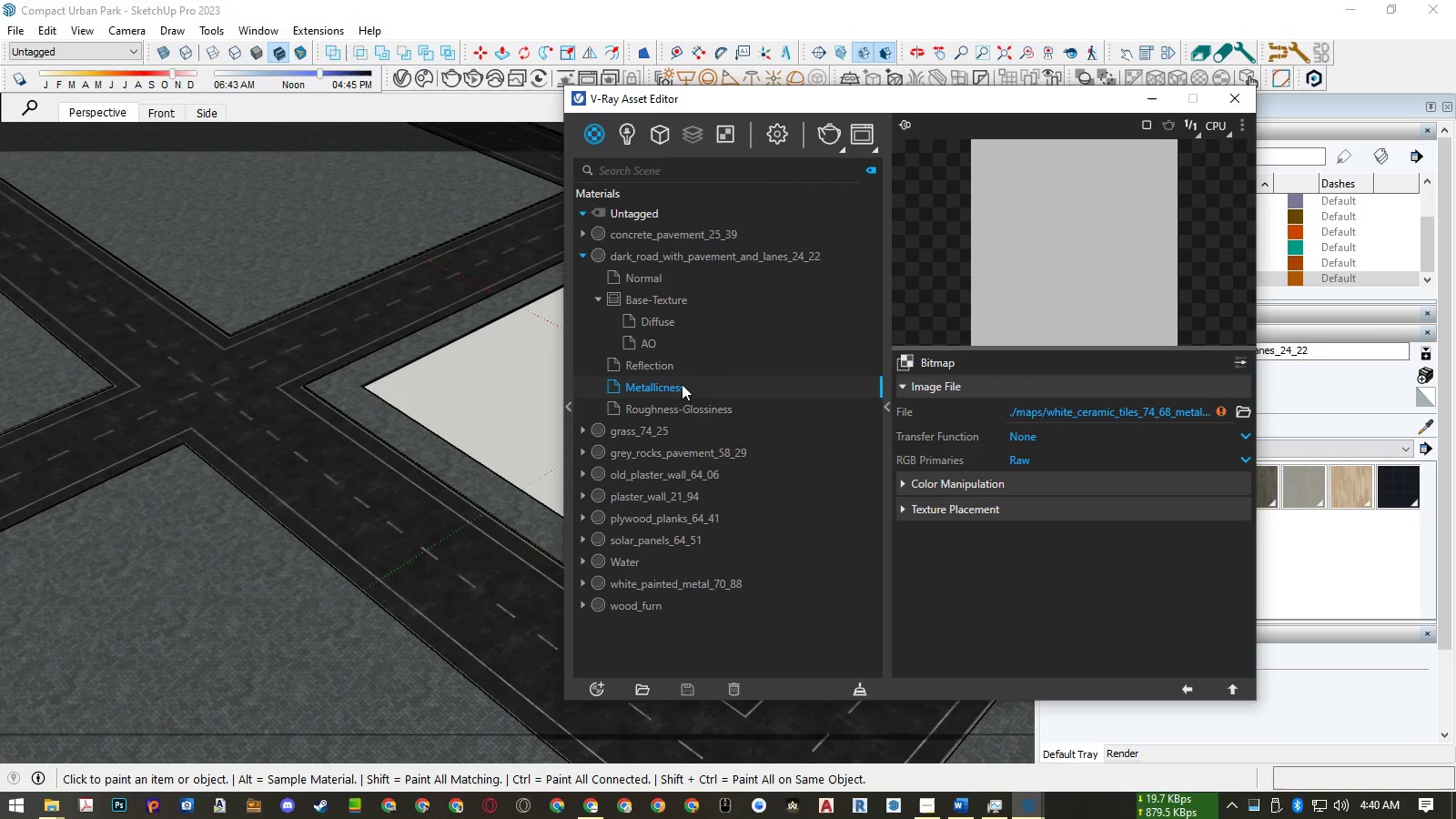 
double_click([665, 363])
 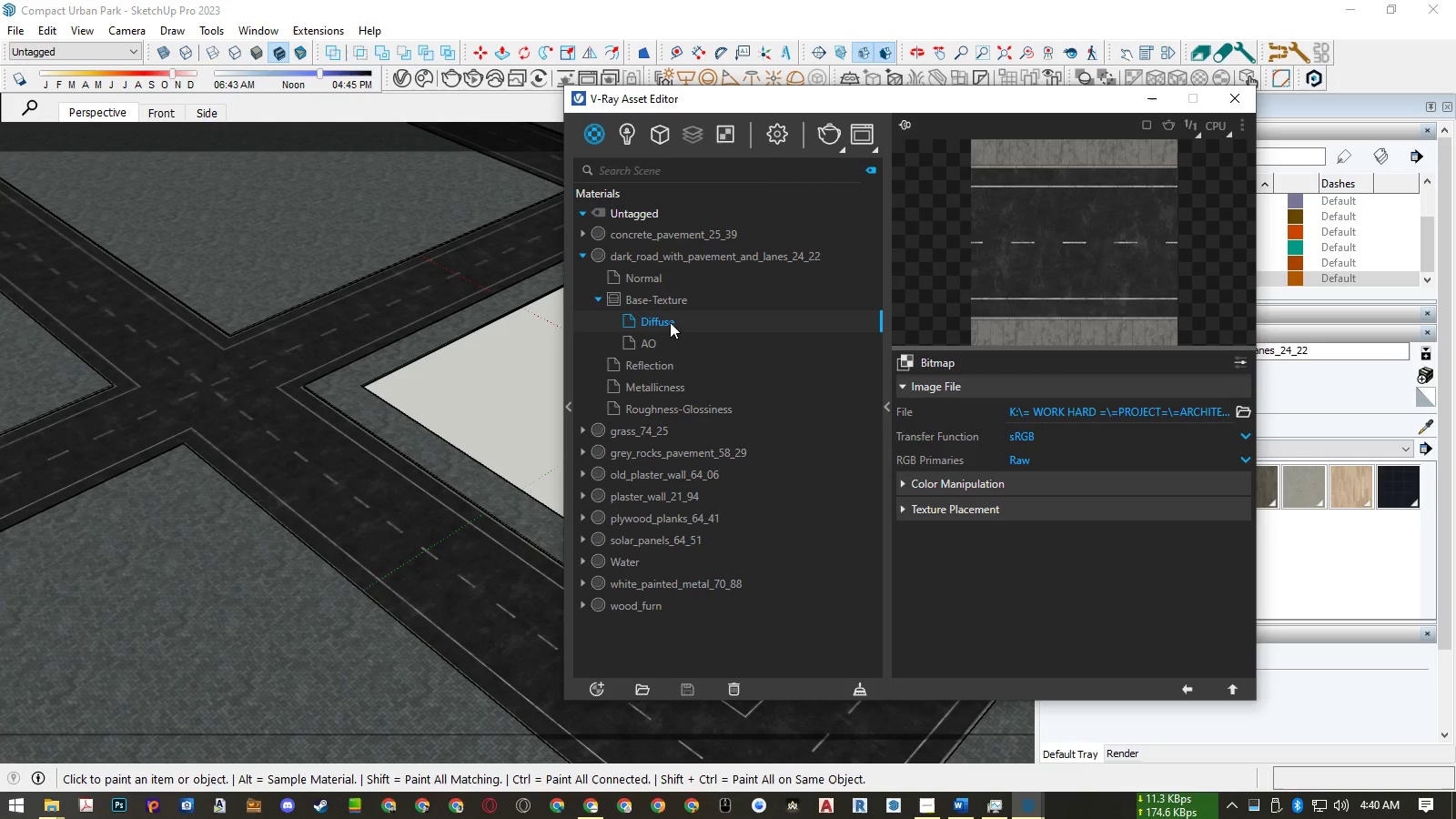 
double_click([665, 350])
 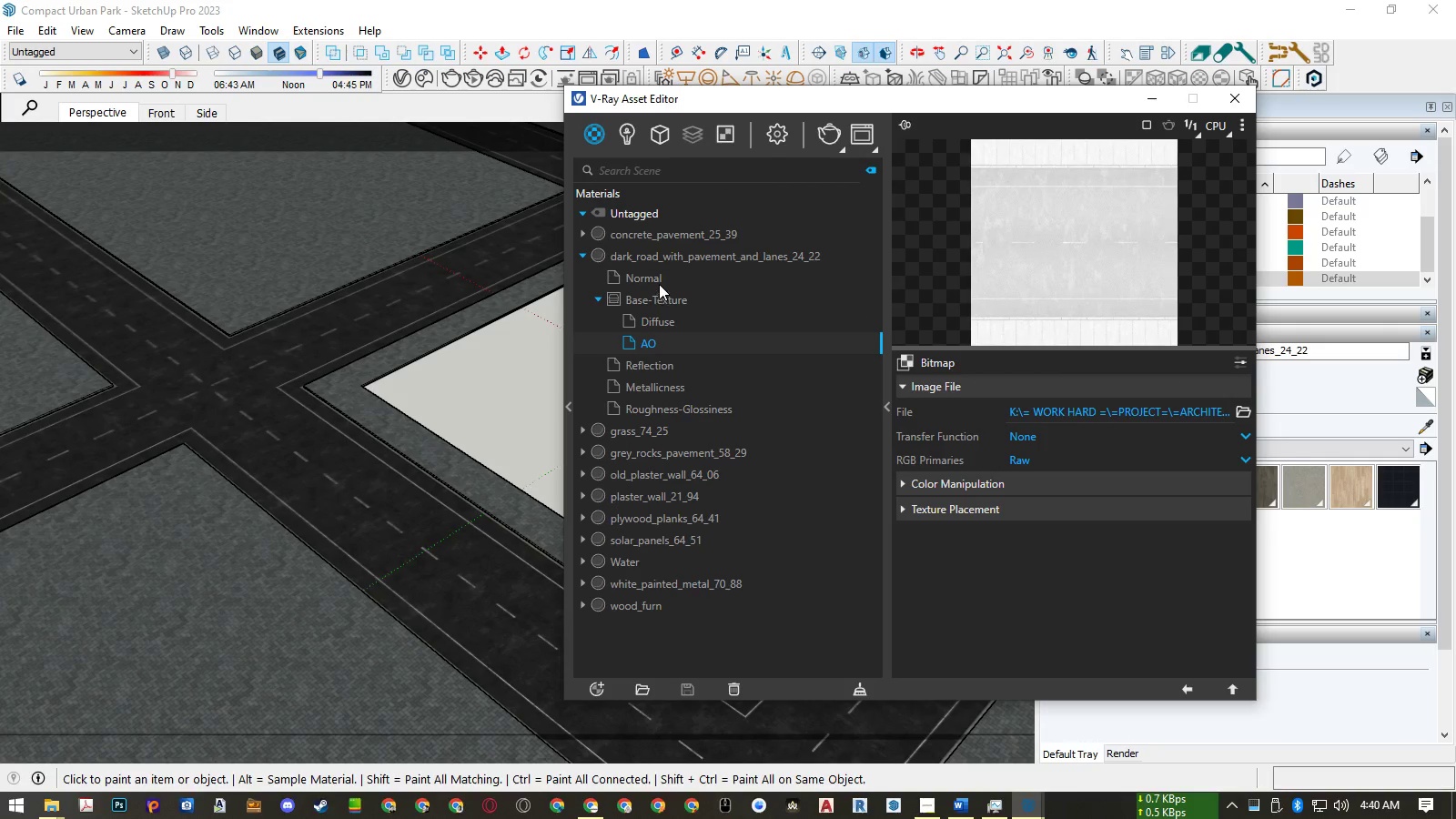 
left_click([658, 284])
 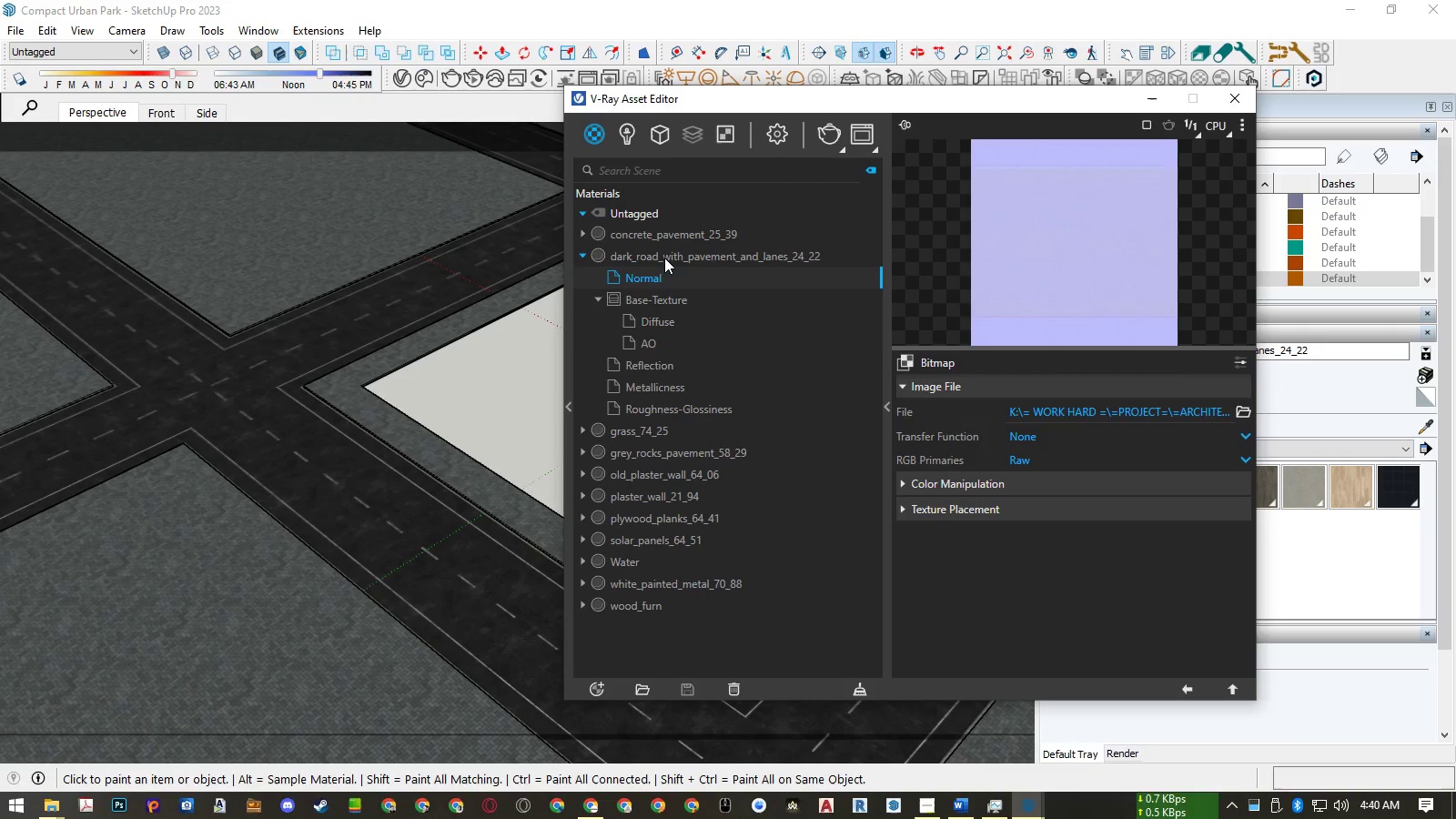 
left_click([664, 257])
 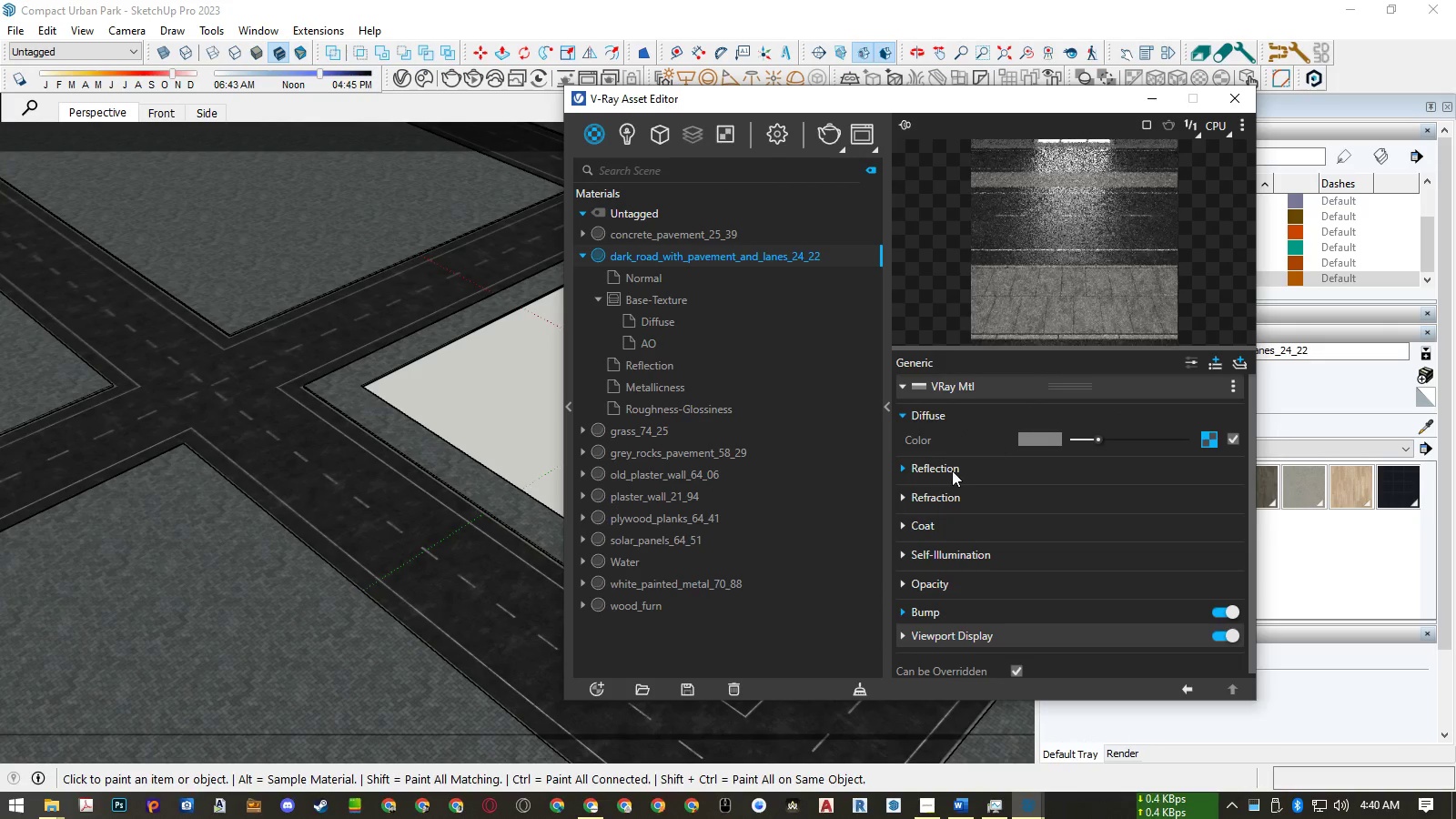 
left_click([948, 471])
 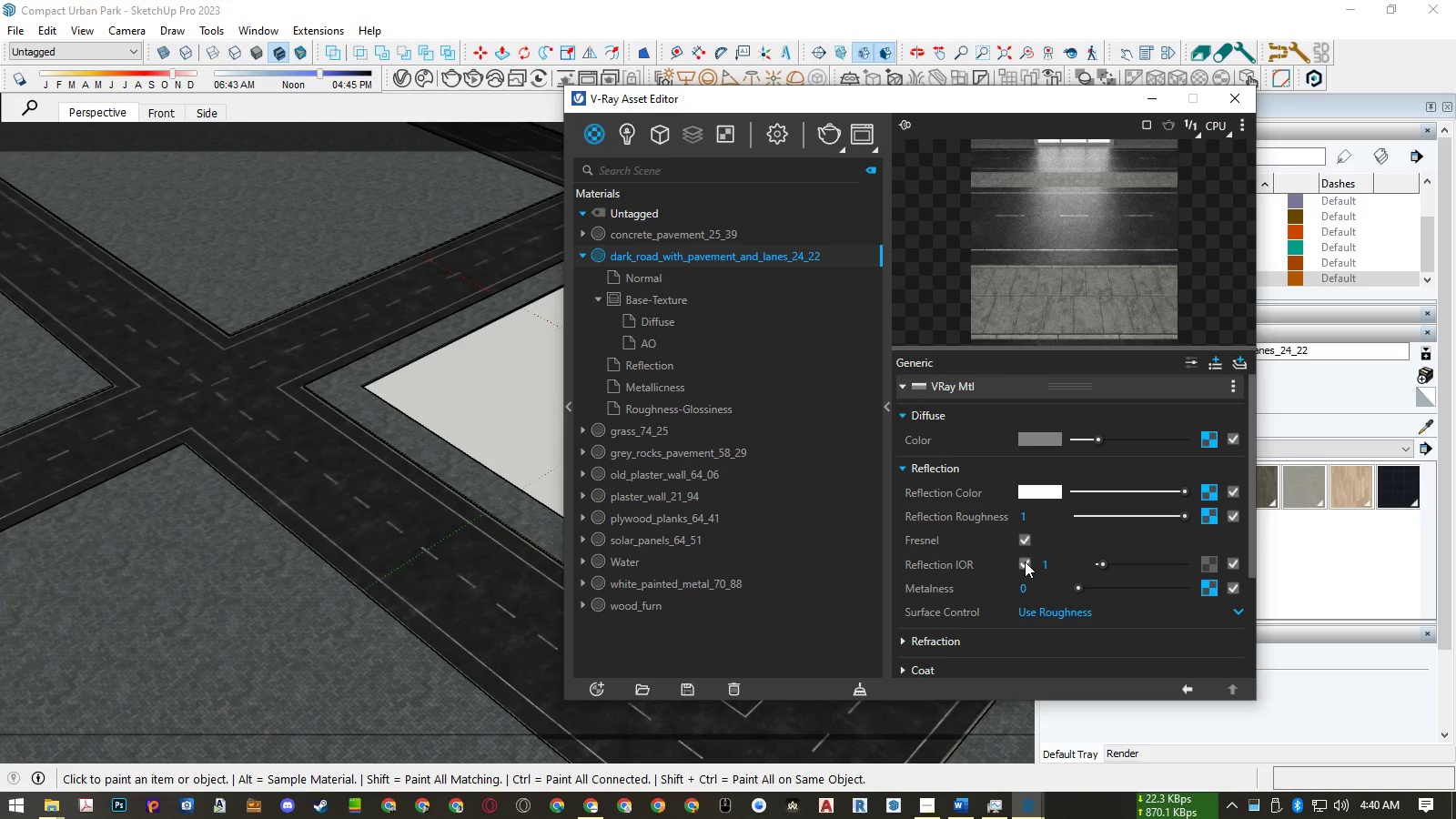 
wait(5.11)
 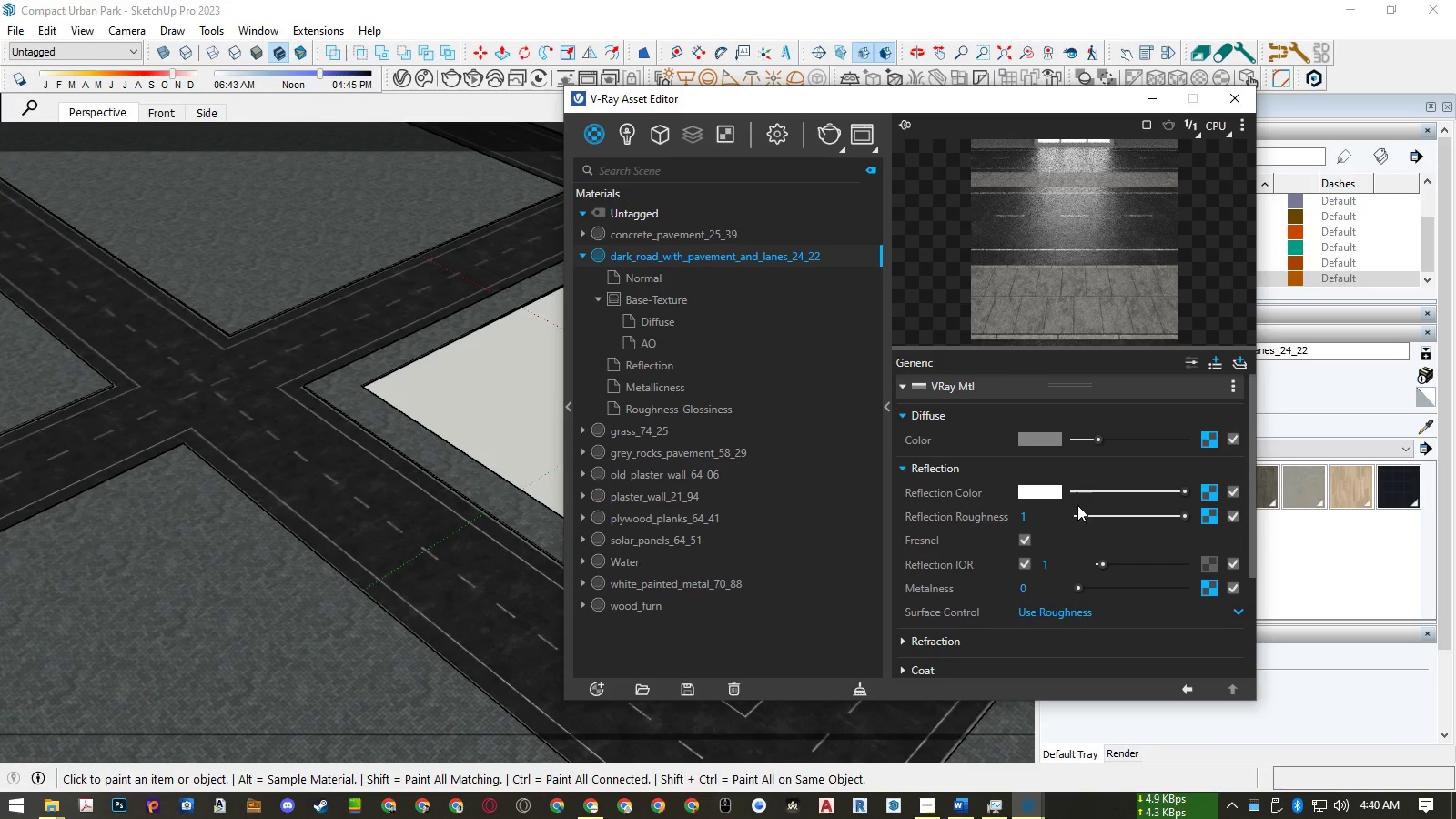 
left_click([1025, 561])
 